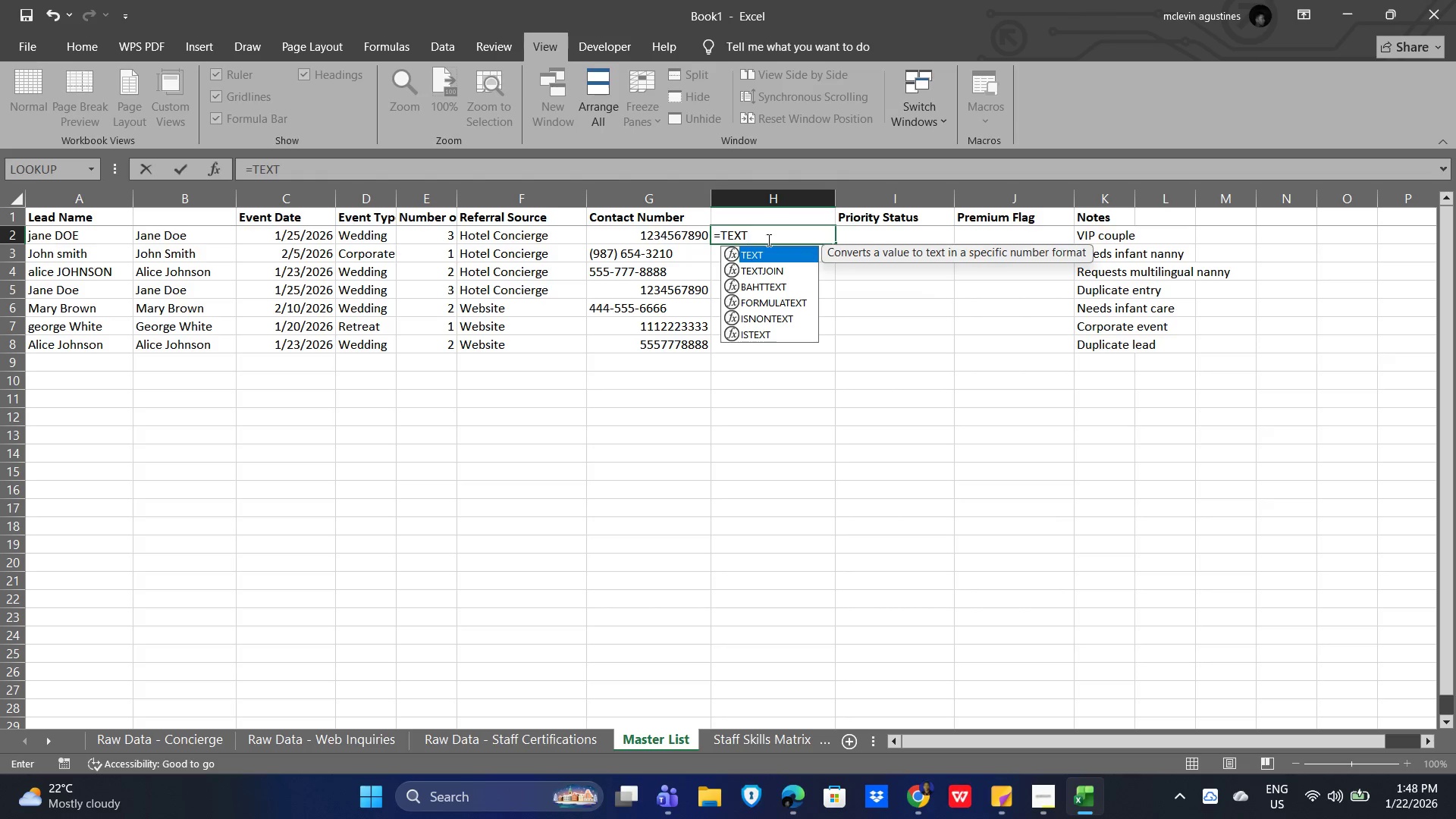 
left_click([750, 251])
 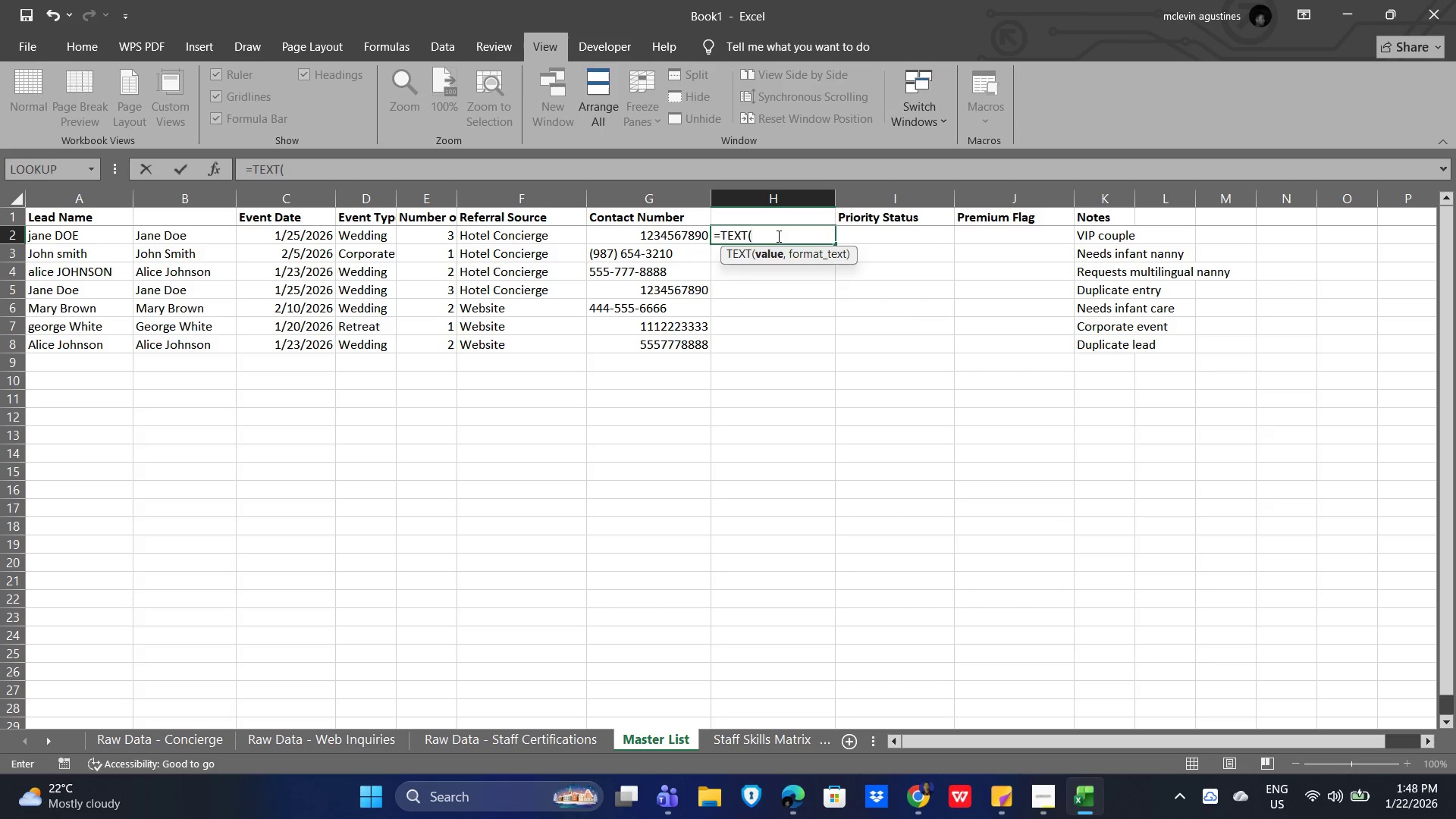 
left_click([771, 235])
 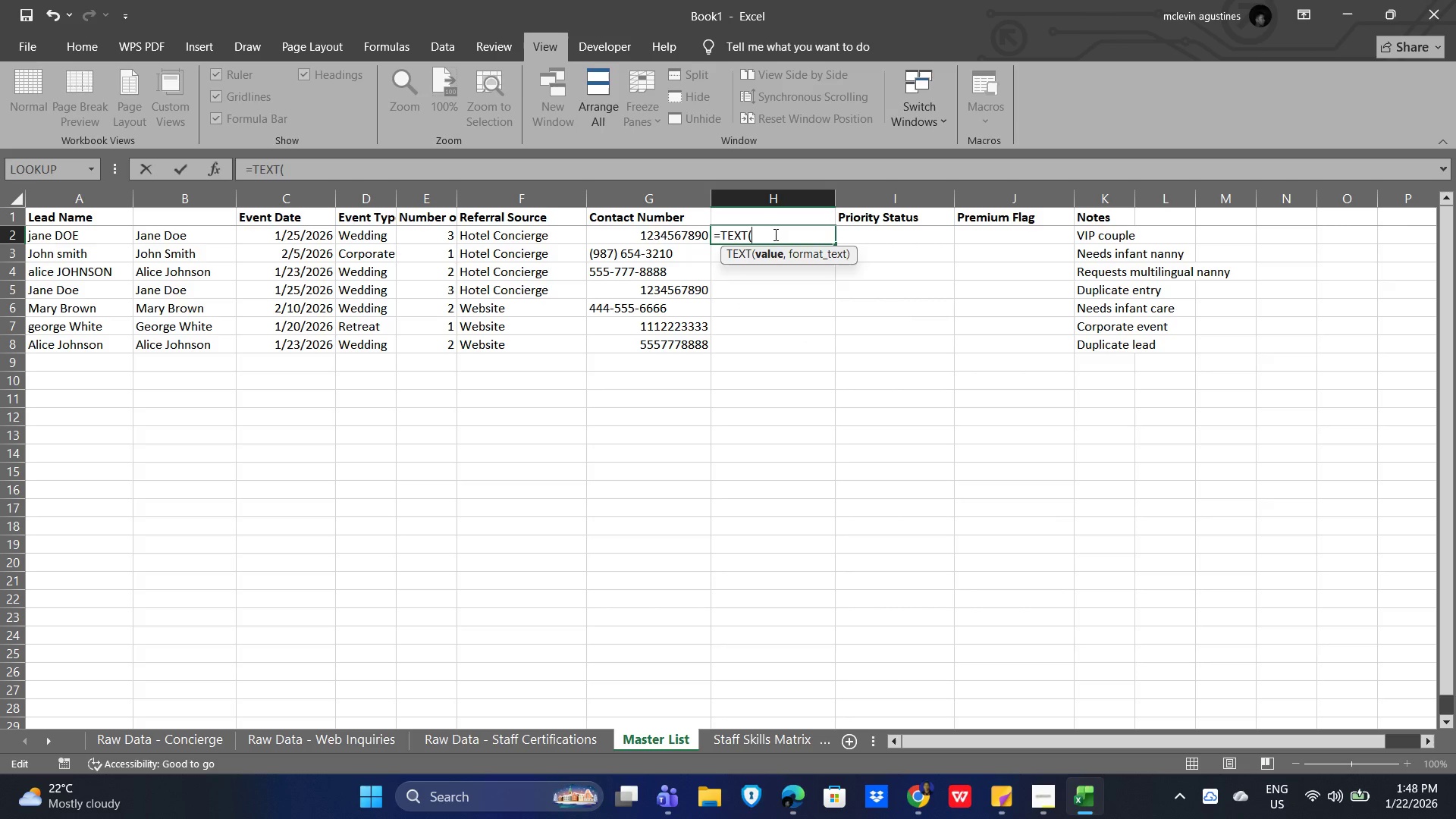 
wait(5.01)
 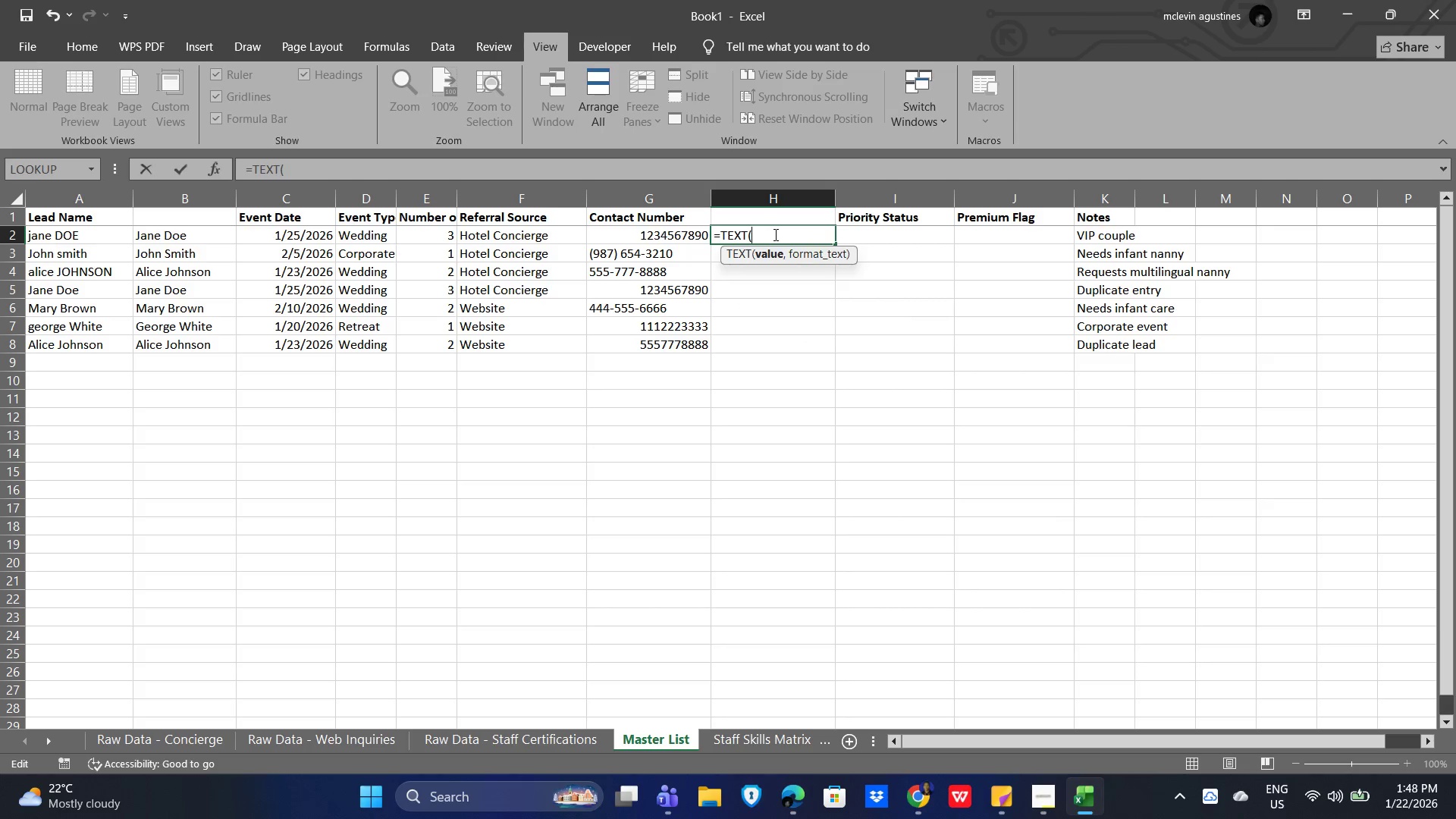 
type(()
key(Backspace)
type(Substitute)
 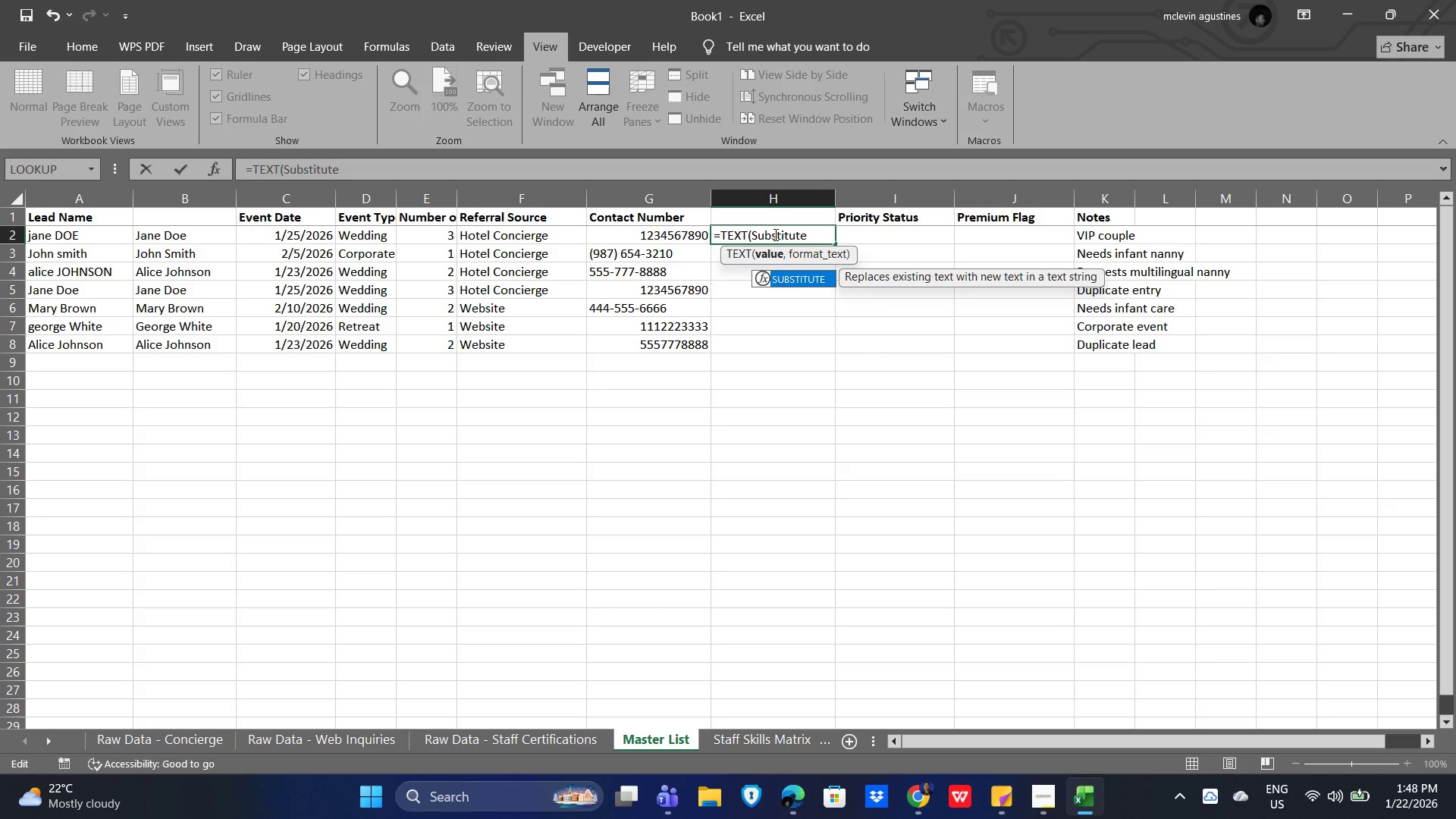 
double_click([802, 281])
 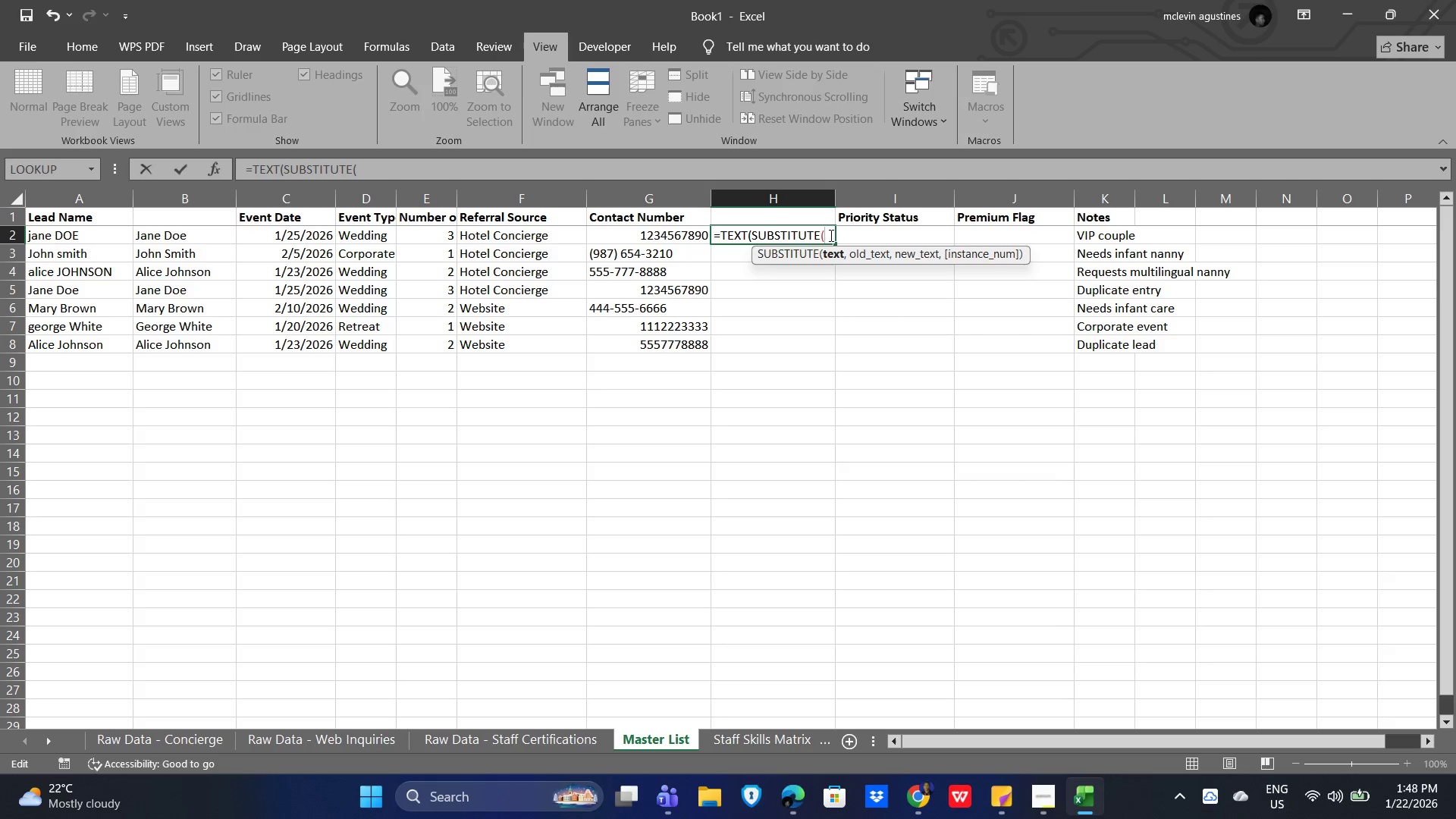 
wait(6.92)
 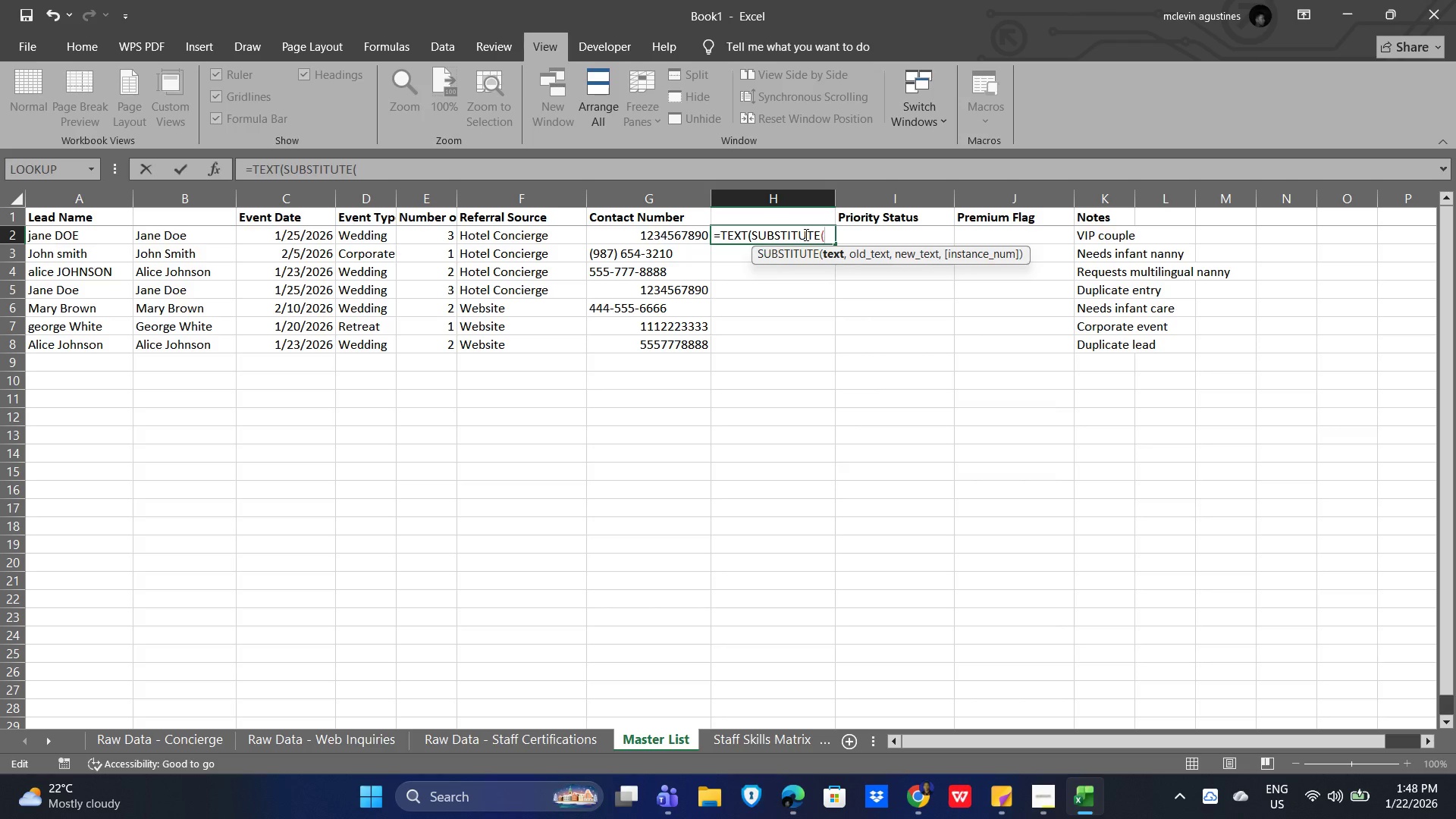 
type(sub)
 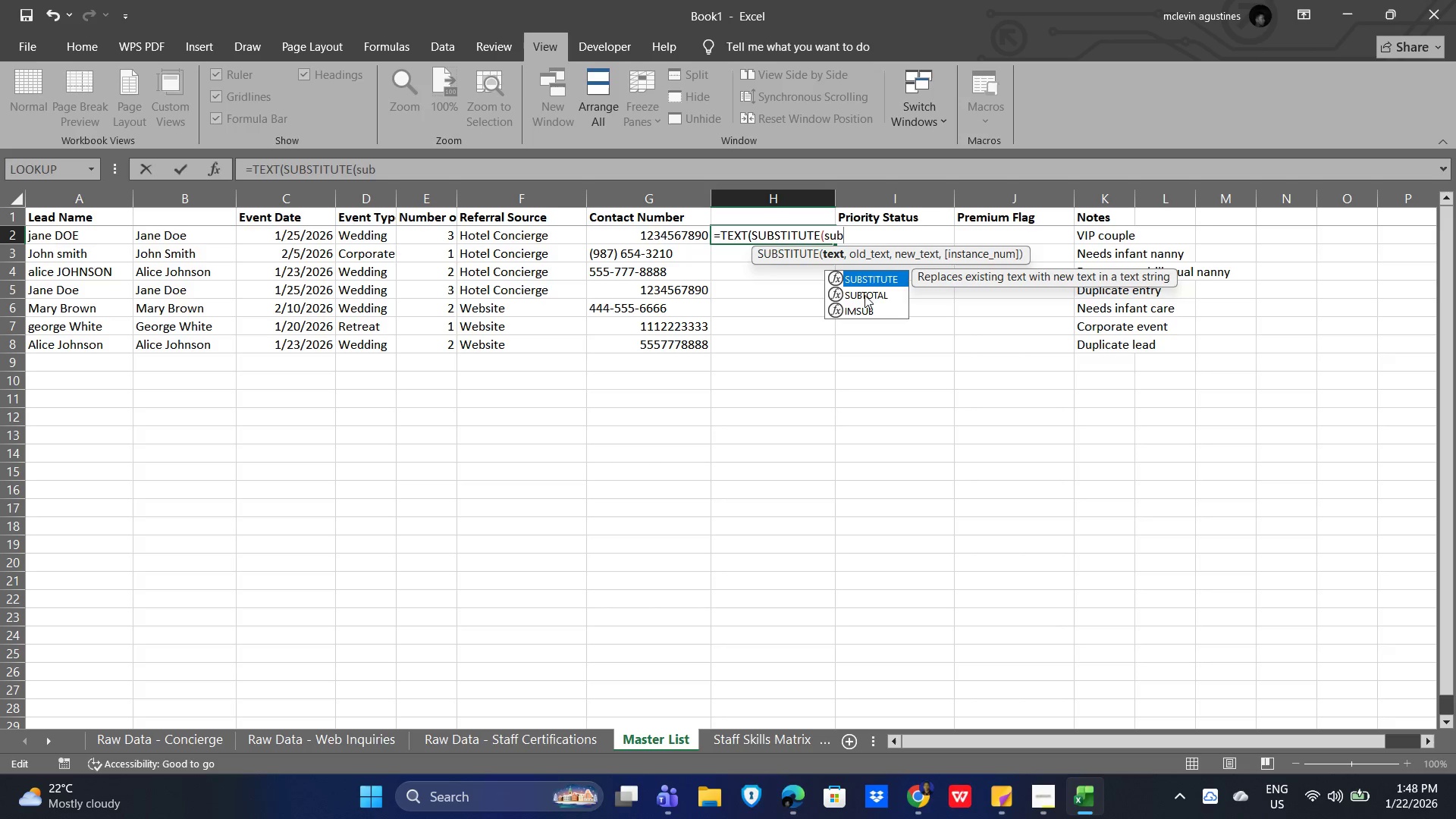 
double_click([870, 281])
 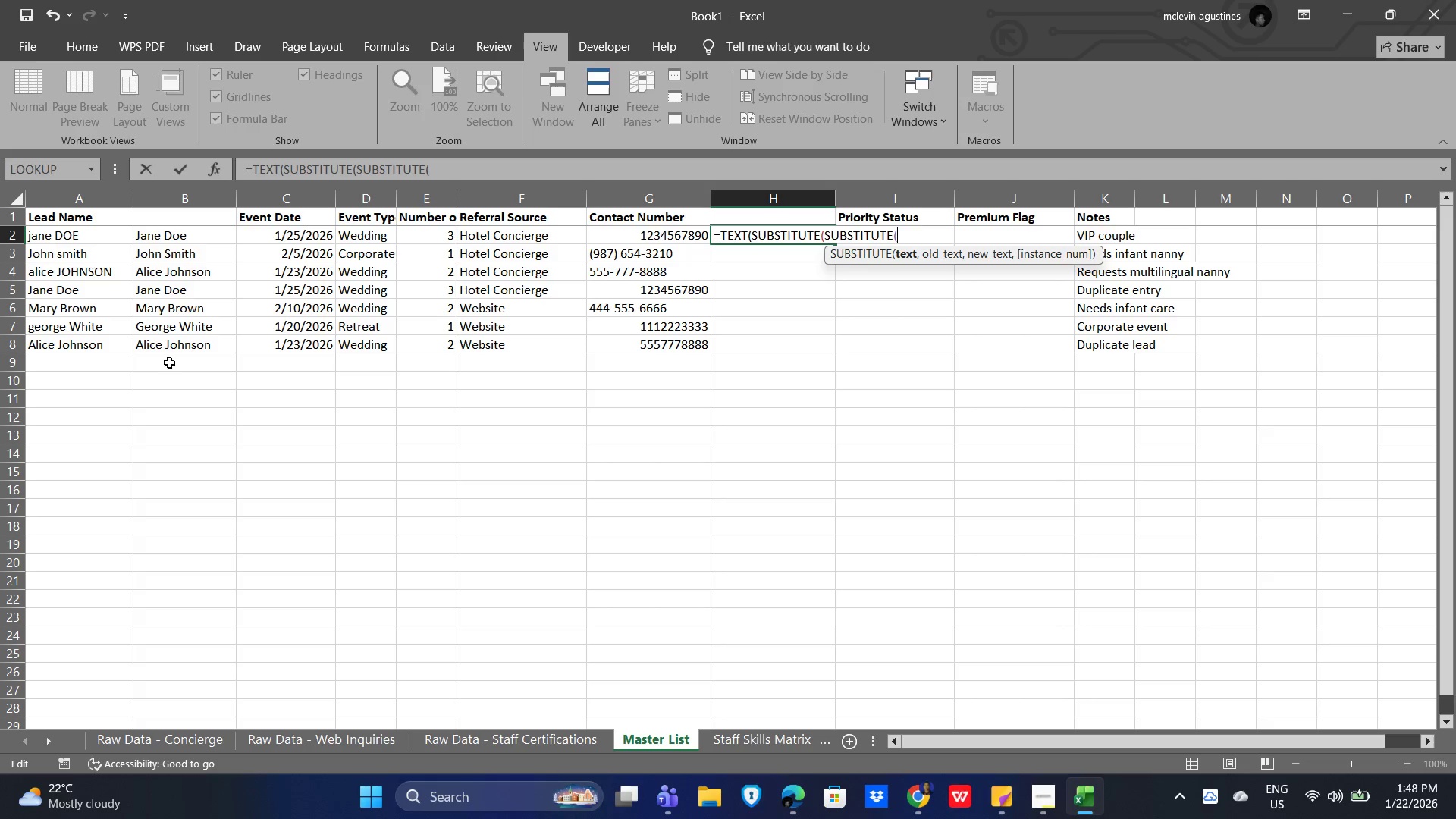 
wait(9.33)
 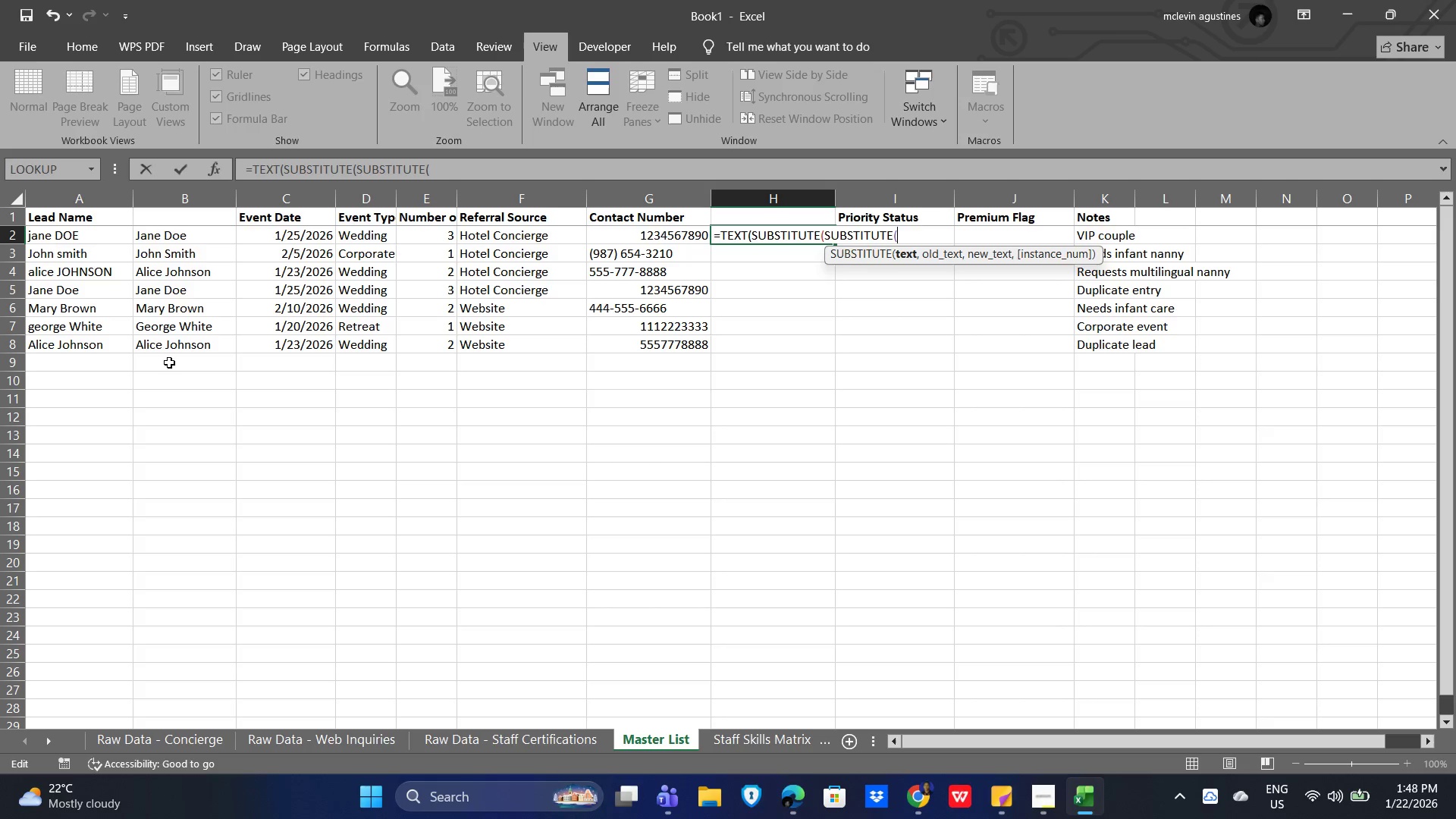 
left_click([633, 240])
 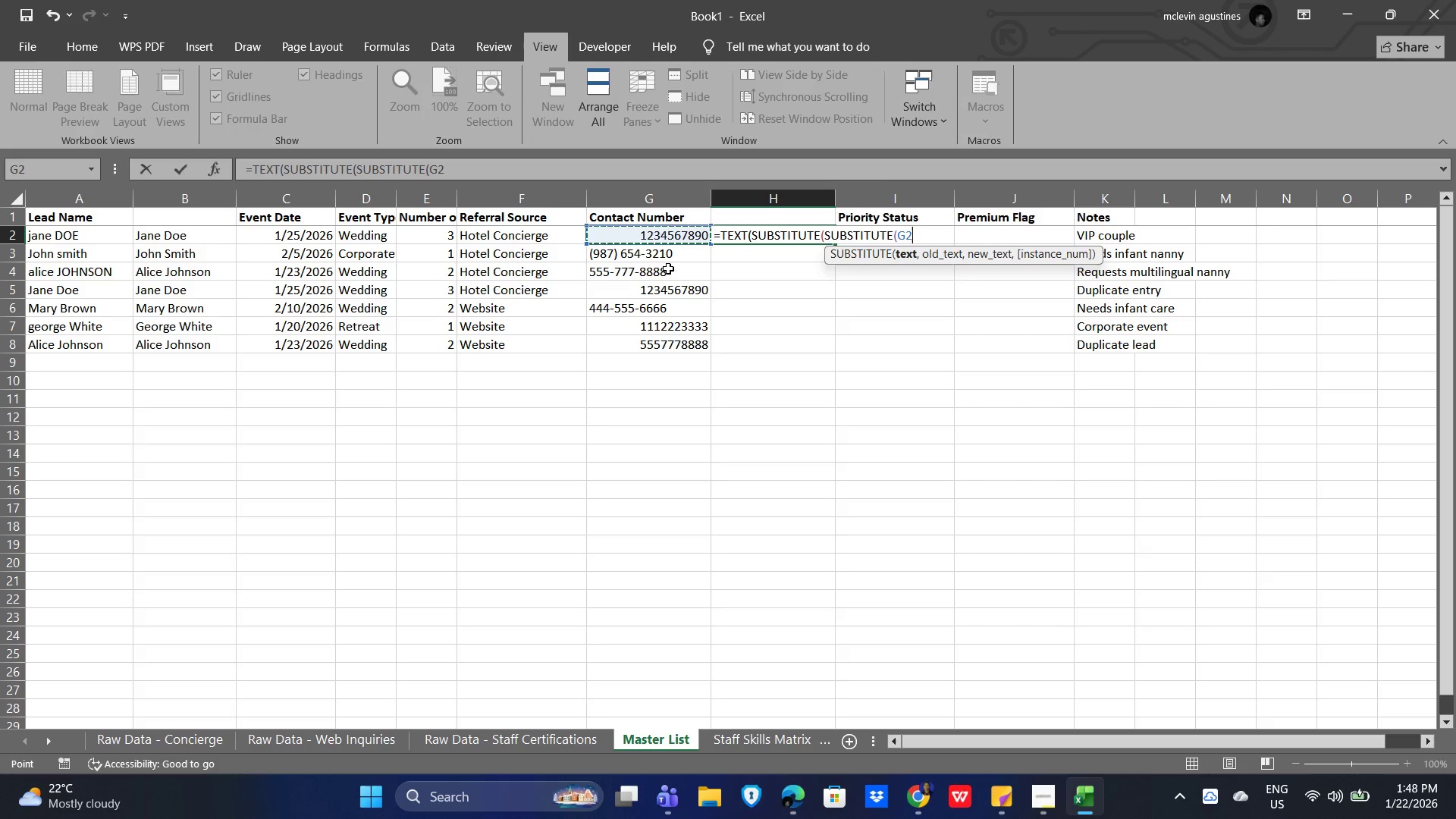 
wait(12.83)
 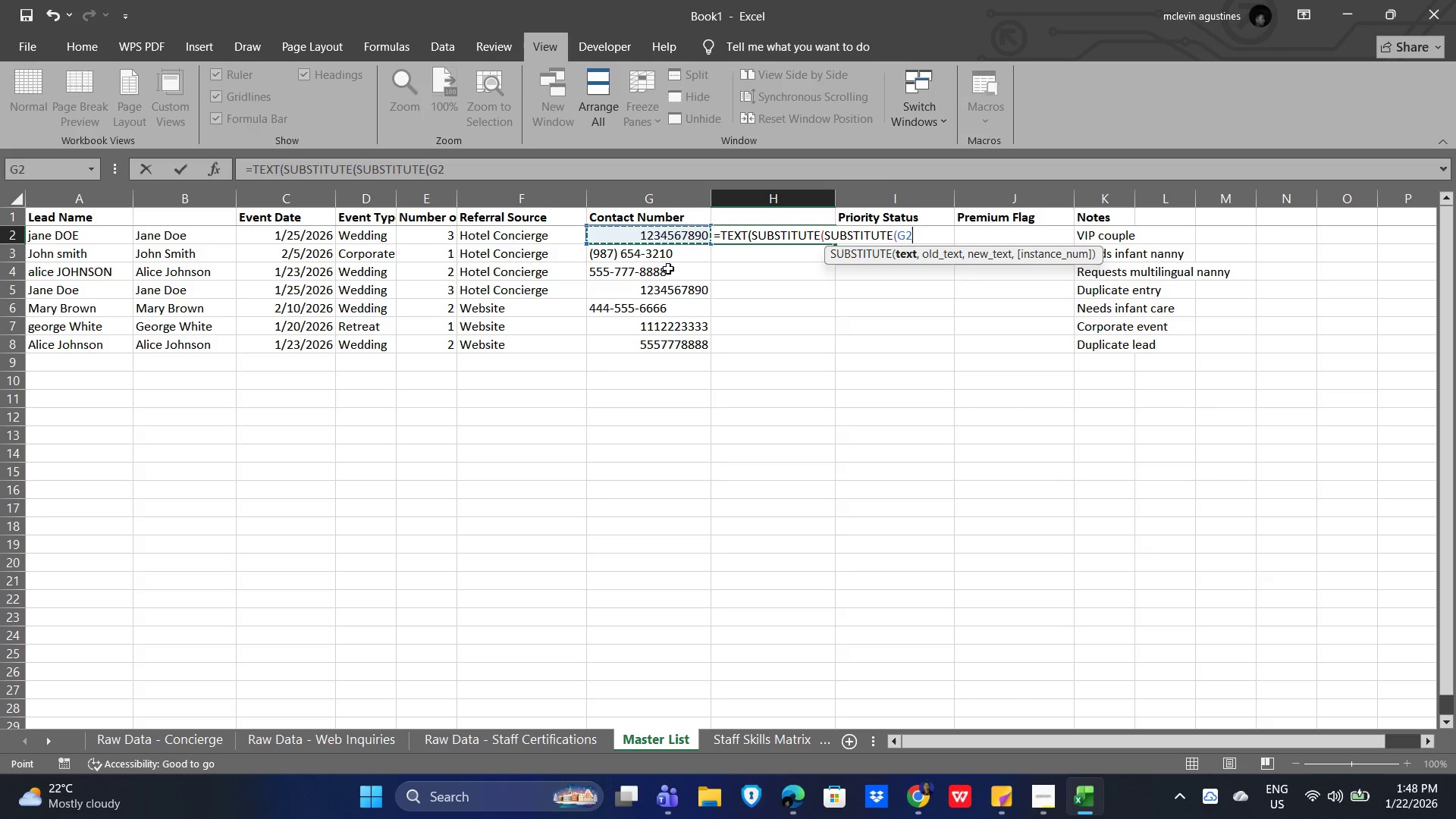 
key(Comma)
 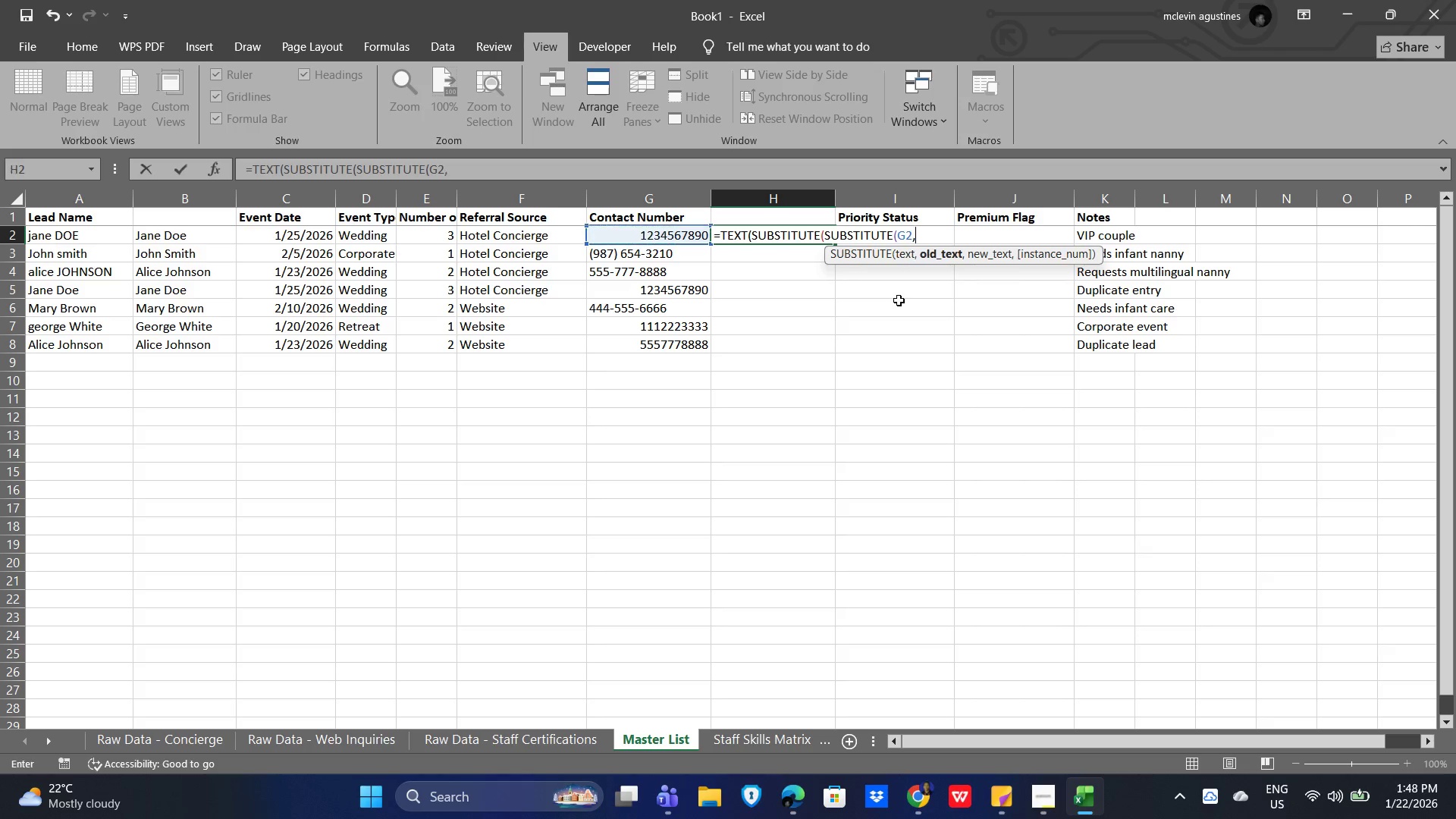 
key(Space)
 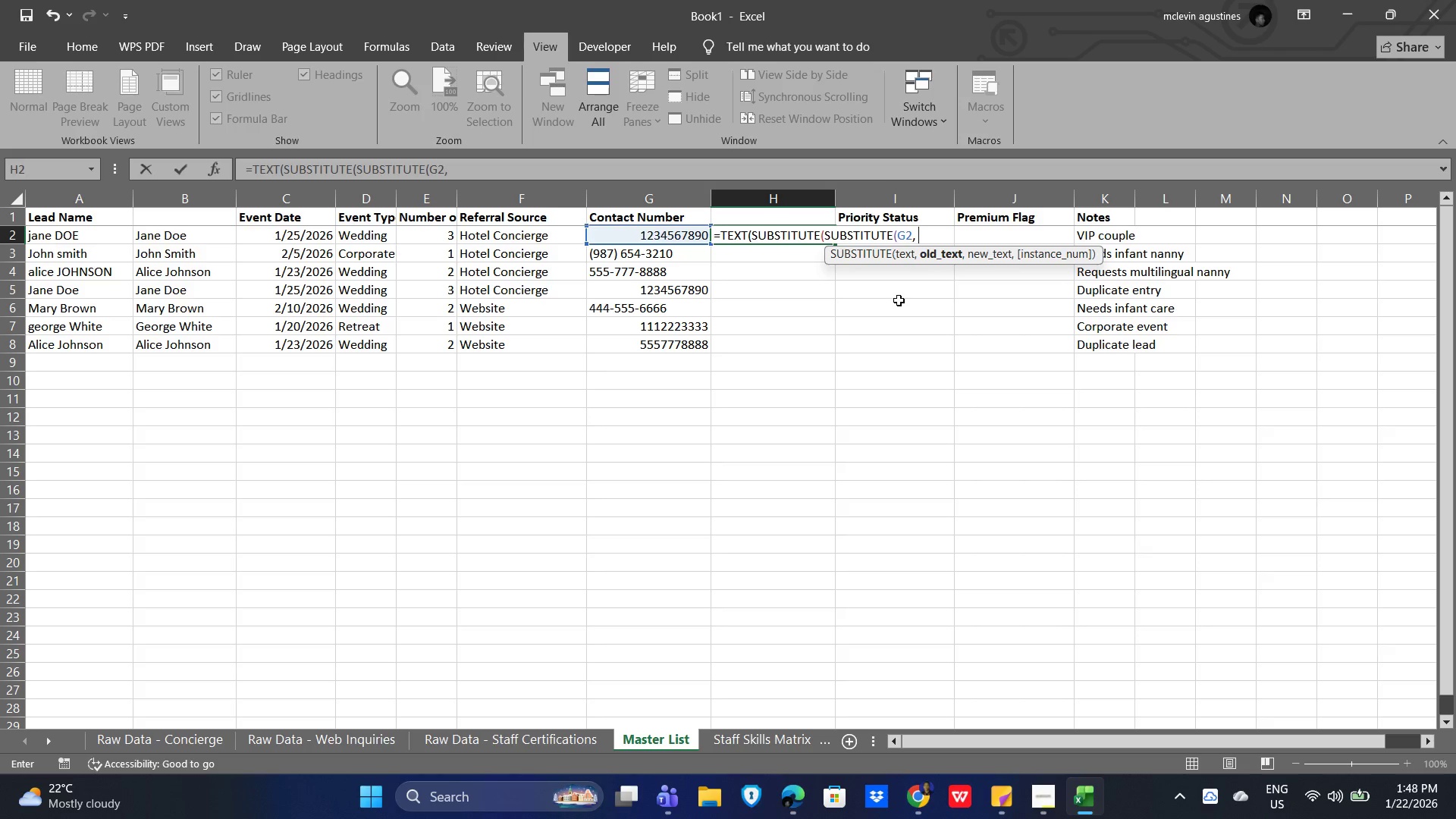 
hold_key(key=ShiftLeft, duration=0.31)
 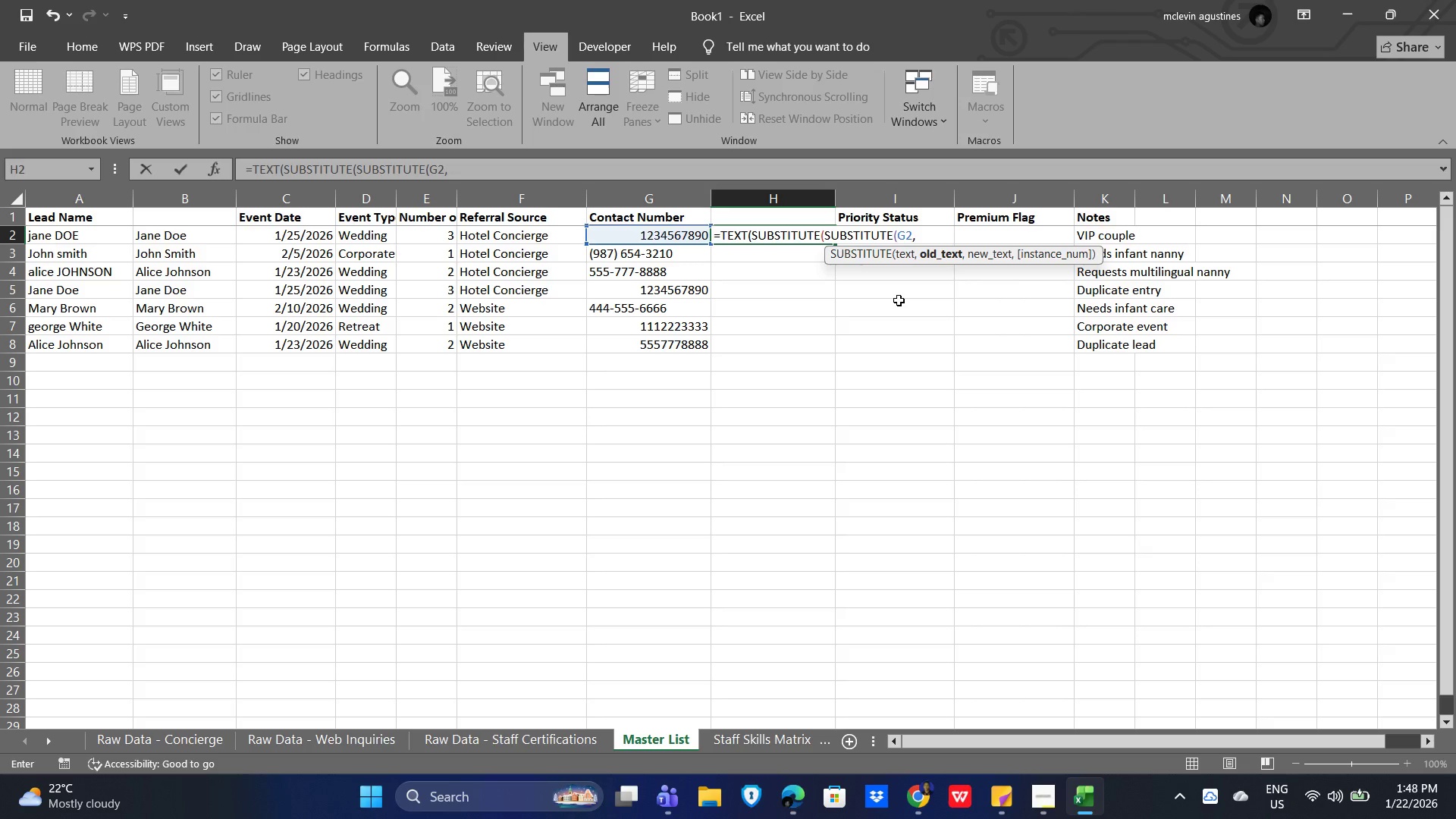 
key(Quote)
 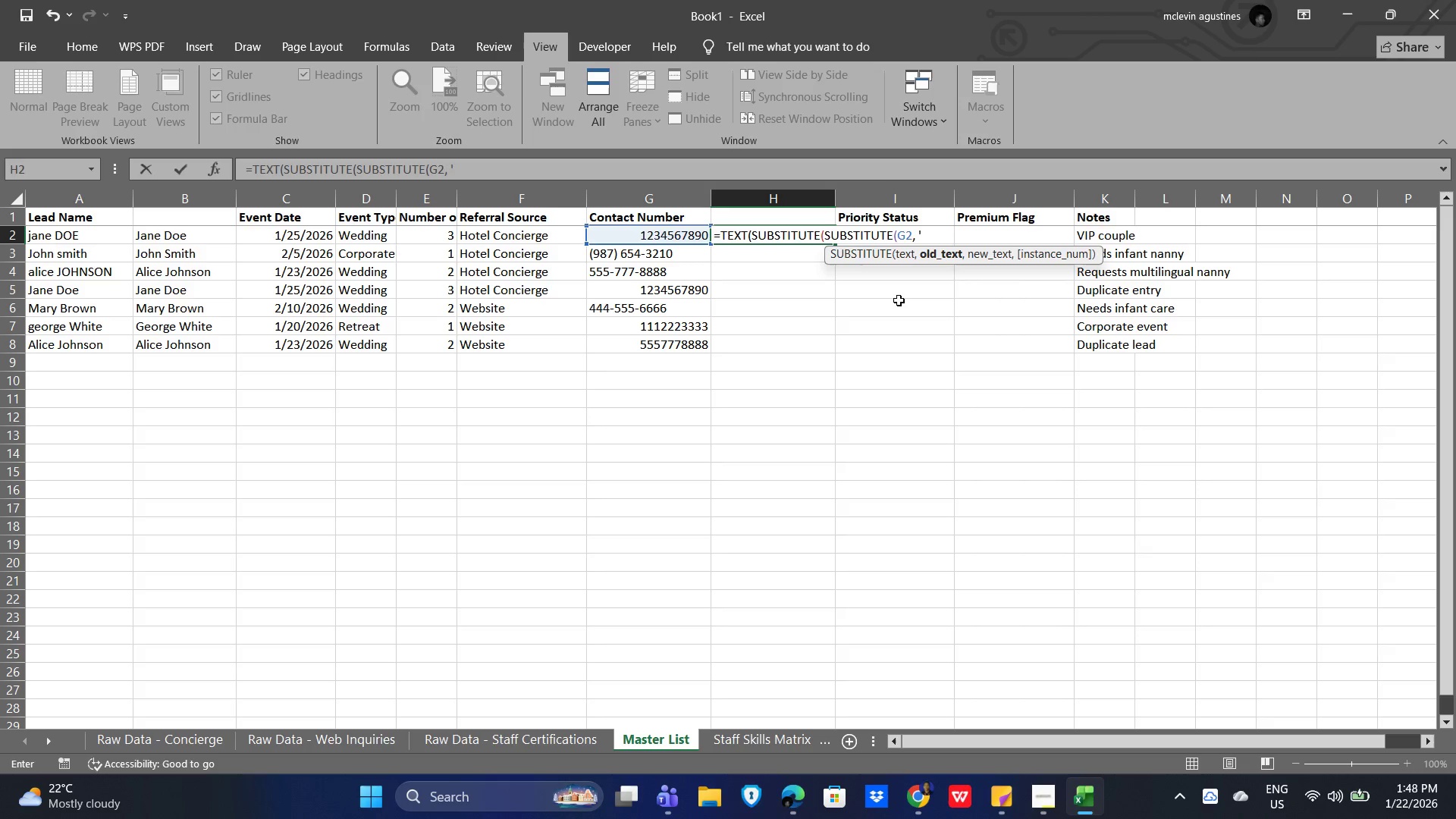 
key(Quote)
 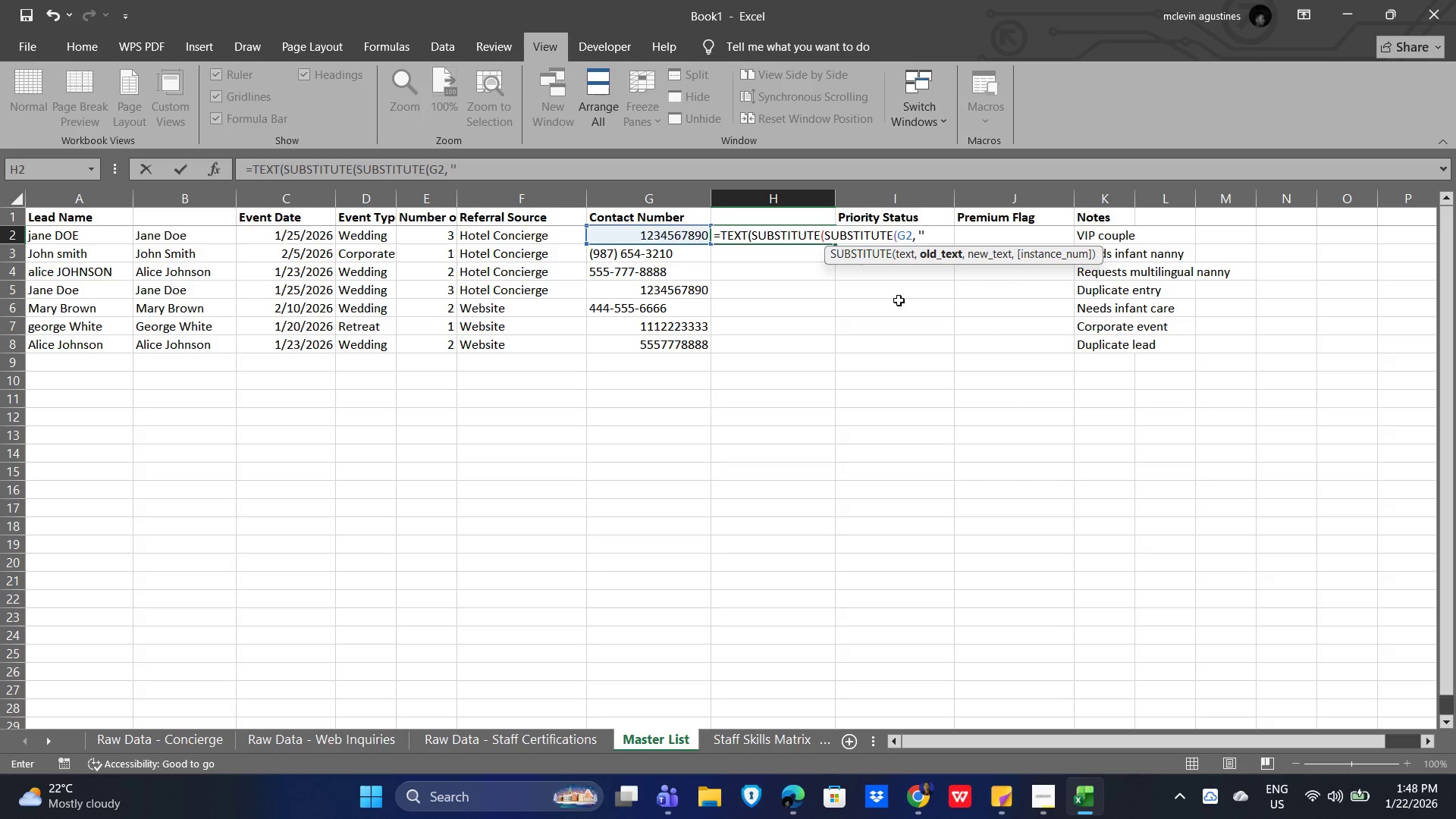 
key(Backspace)
 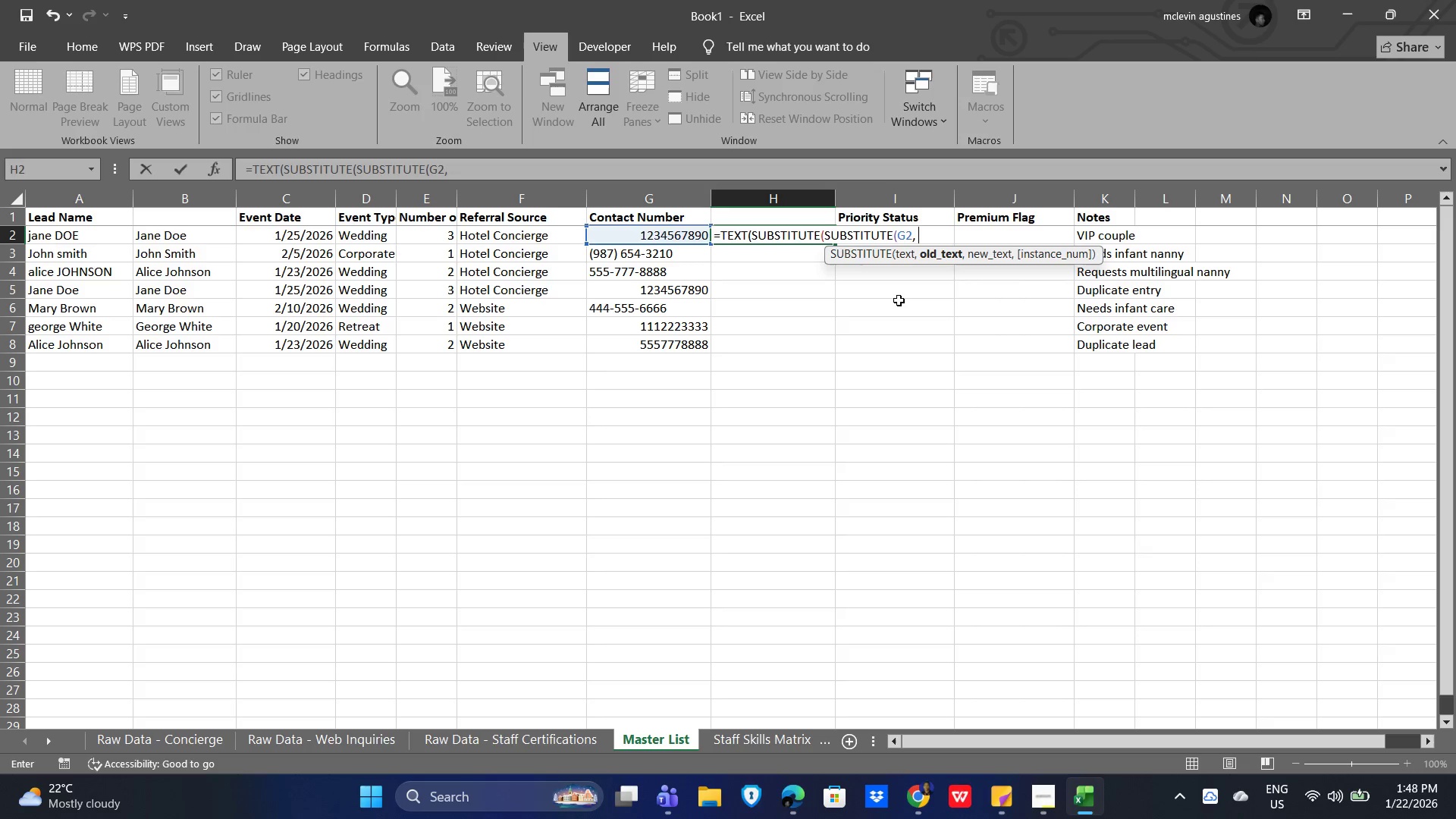 
key(Backspace)
 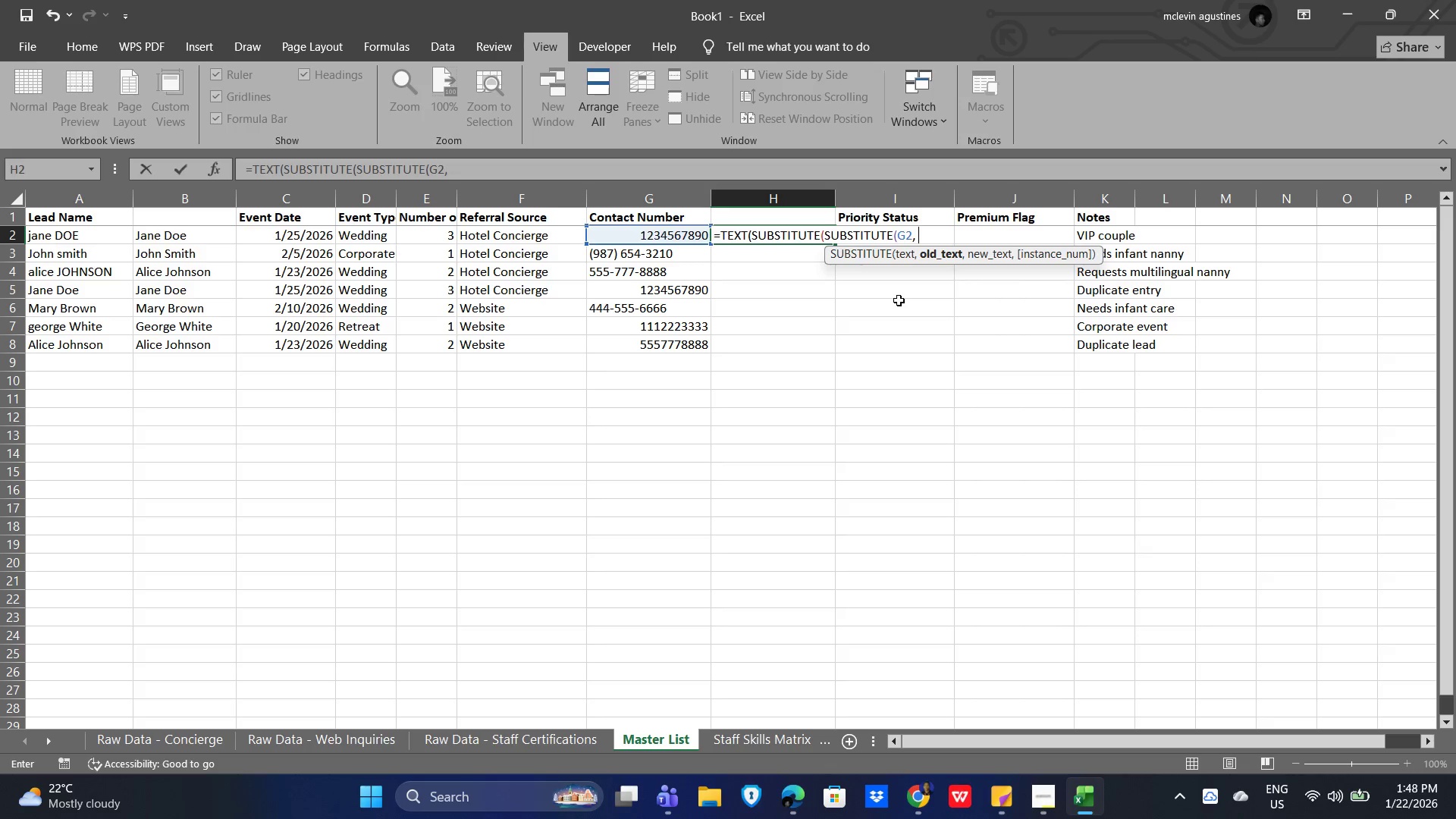 
key(Shift+ShiftLeft)
 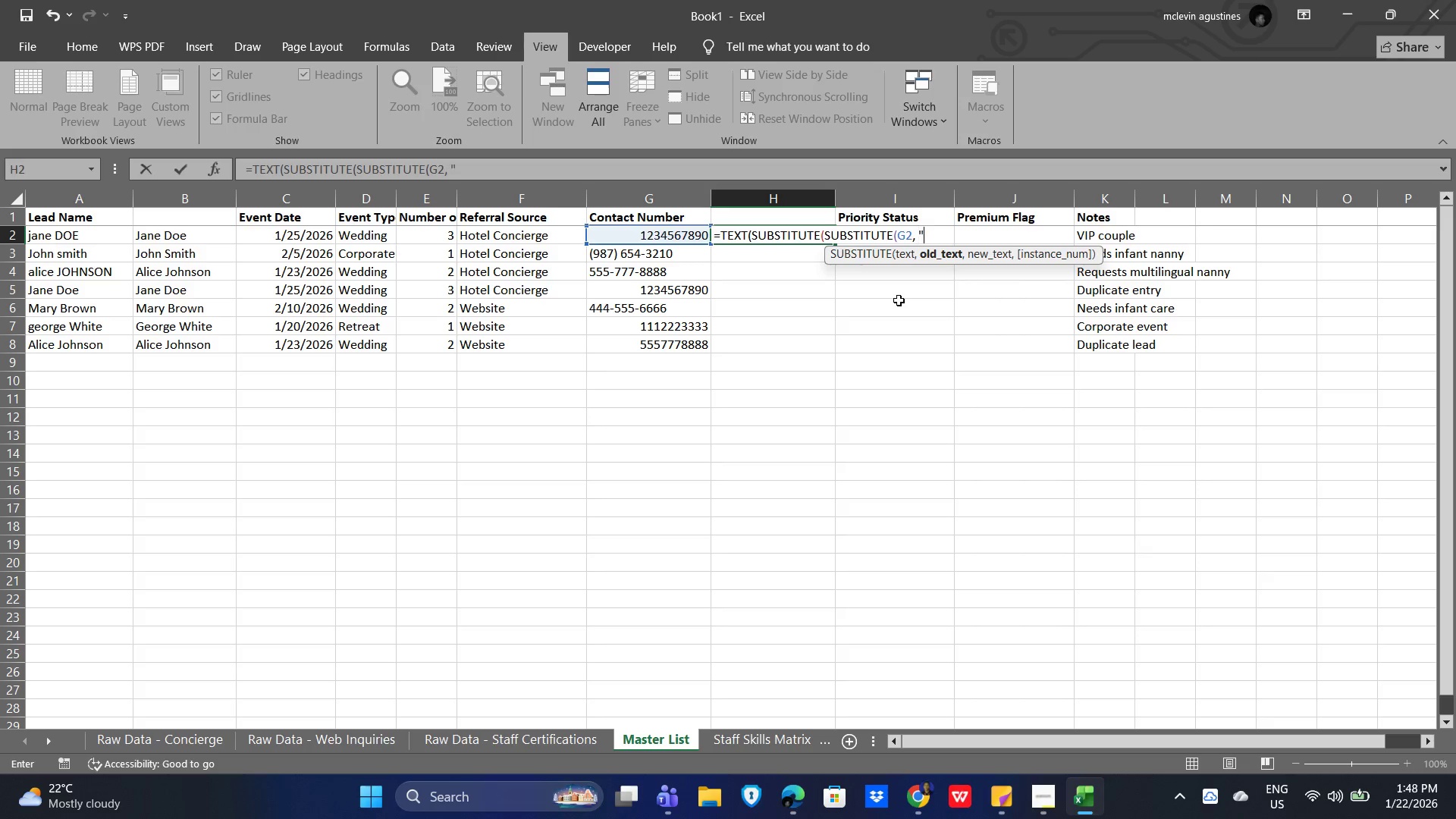 
key(Shift+Quote)
 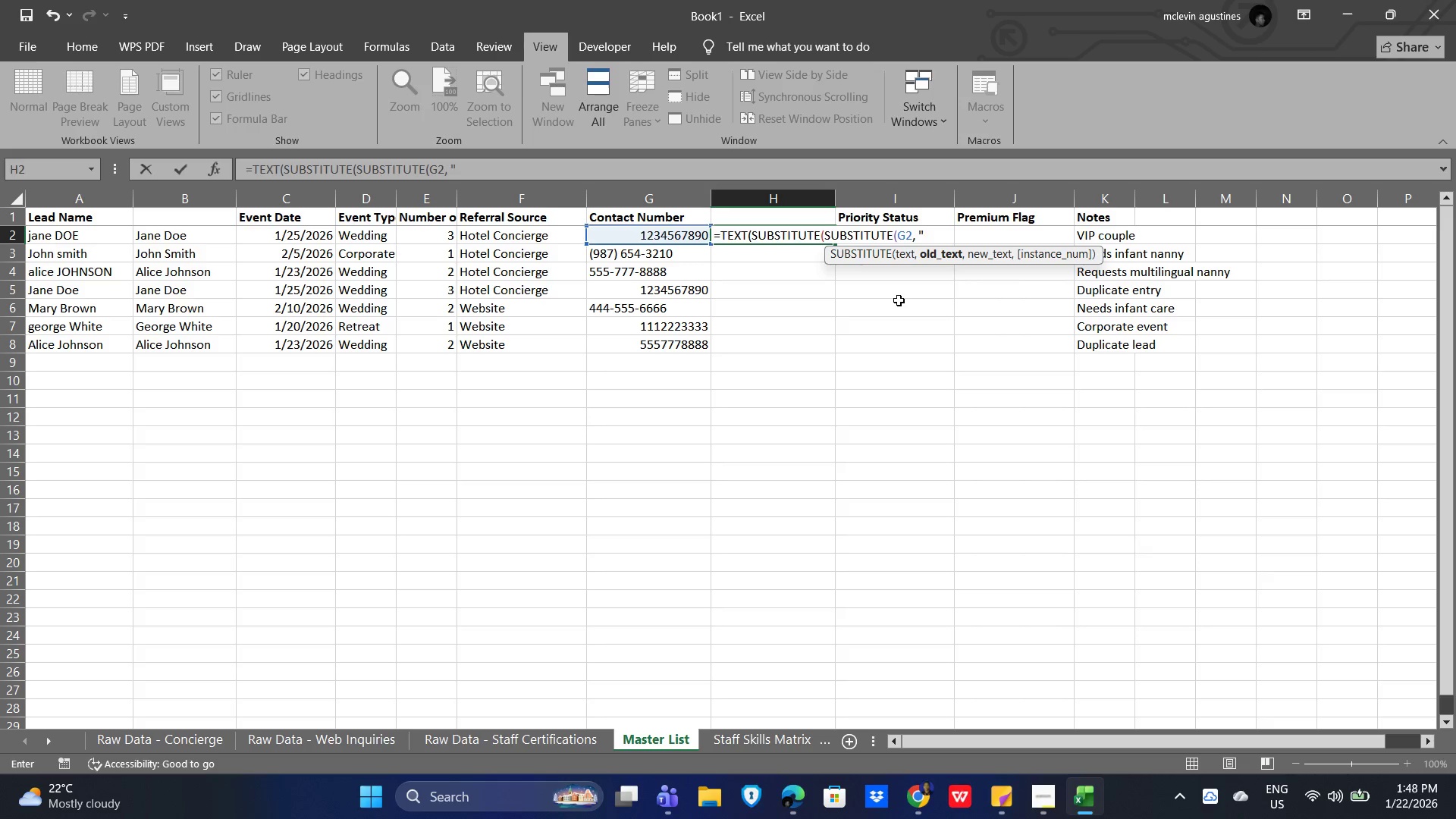 
key(Comma)
 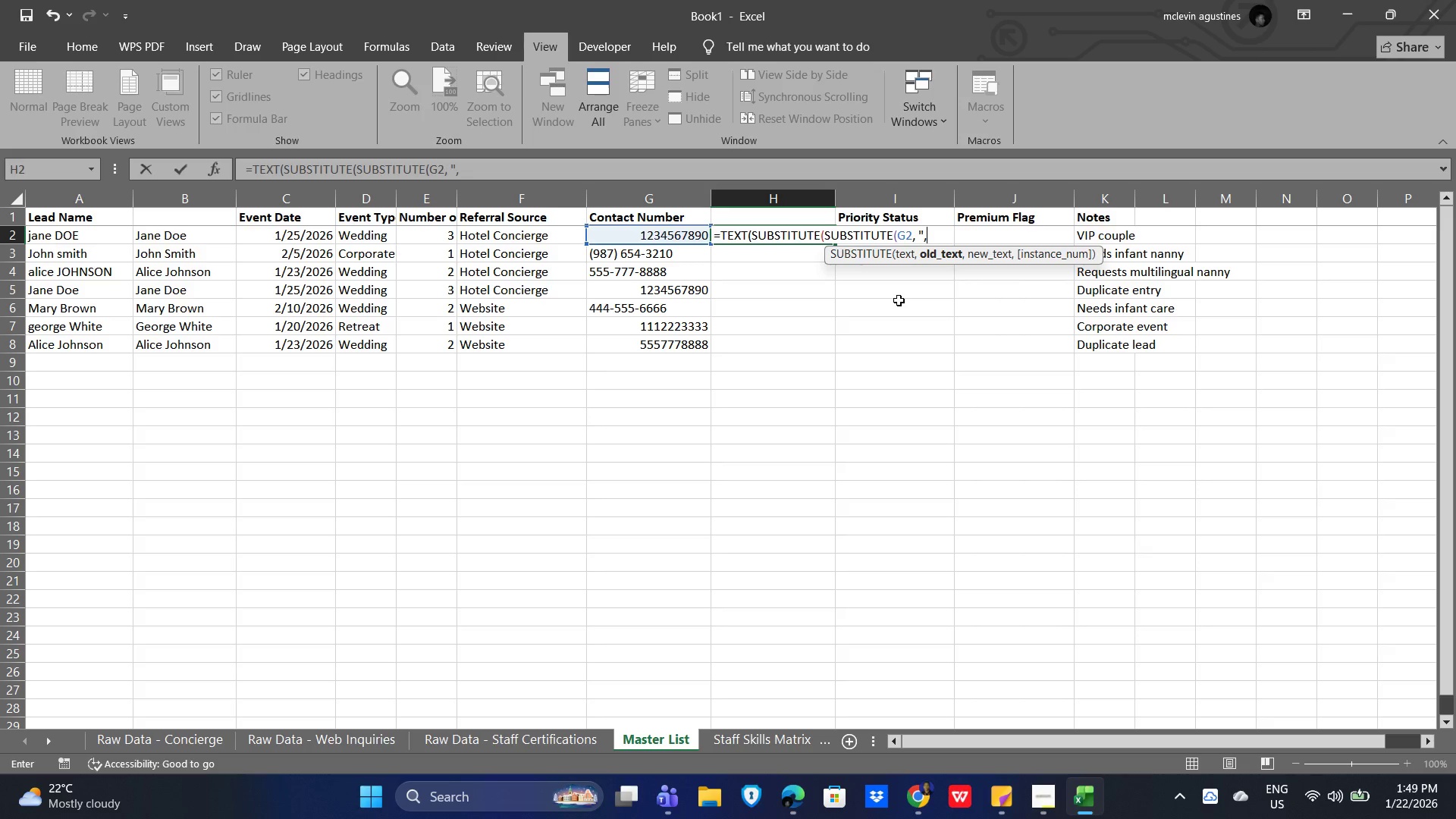 
key(Shift+Quote)
 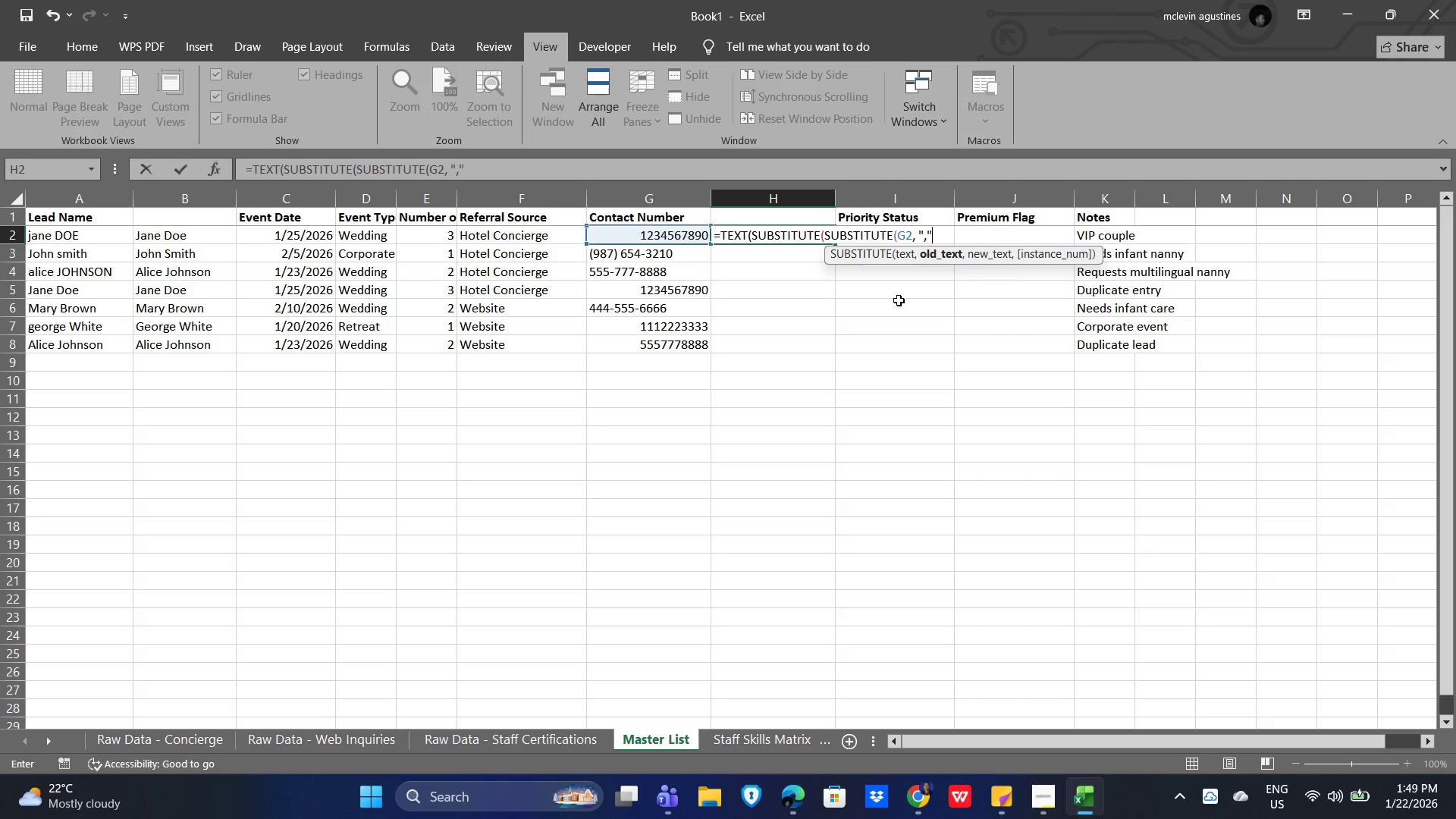 
key(Shift+Quote)
 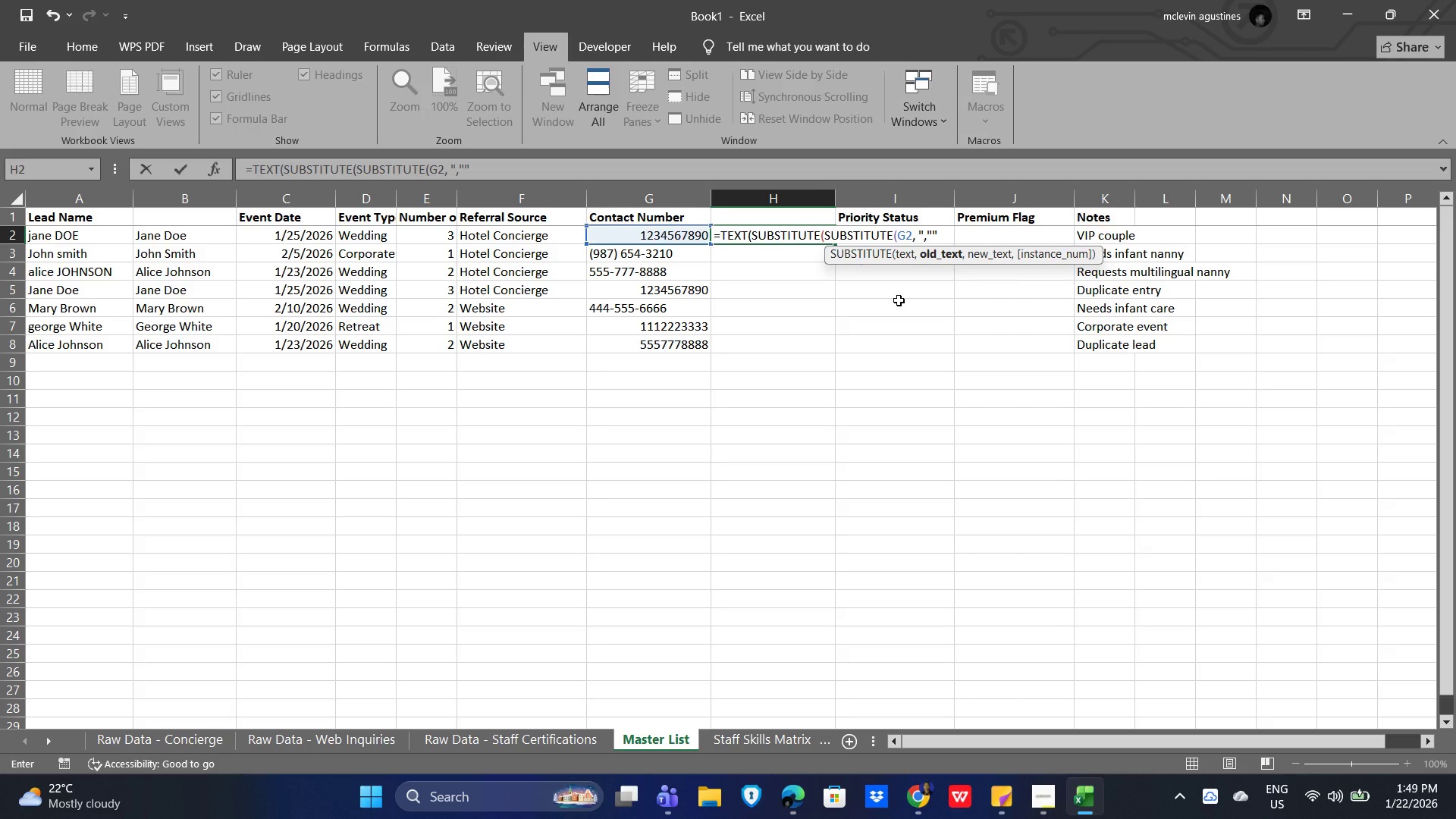 
key(Shift+0)
 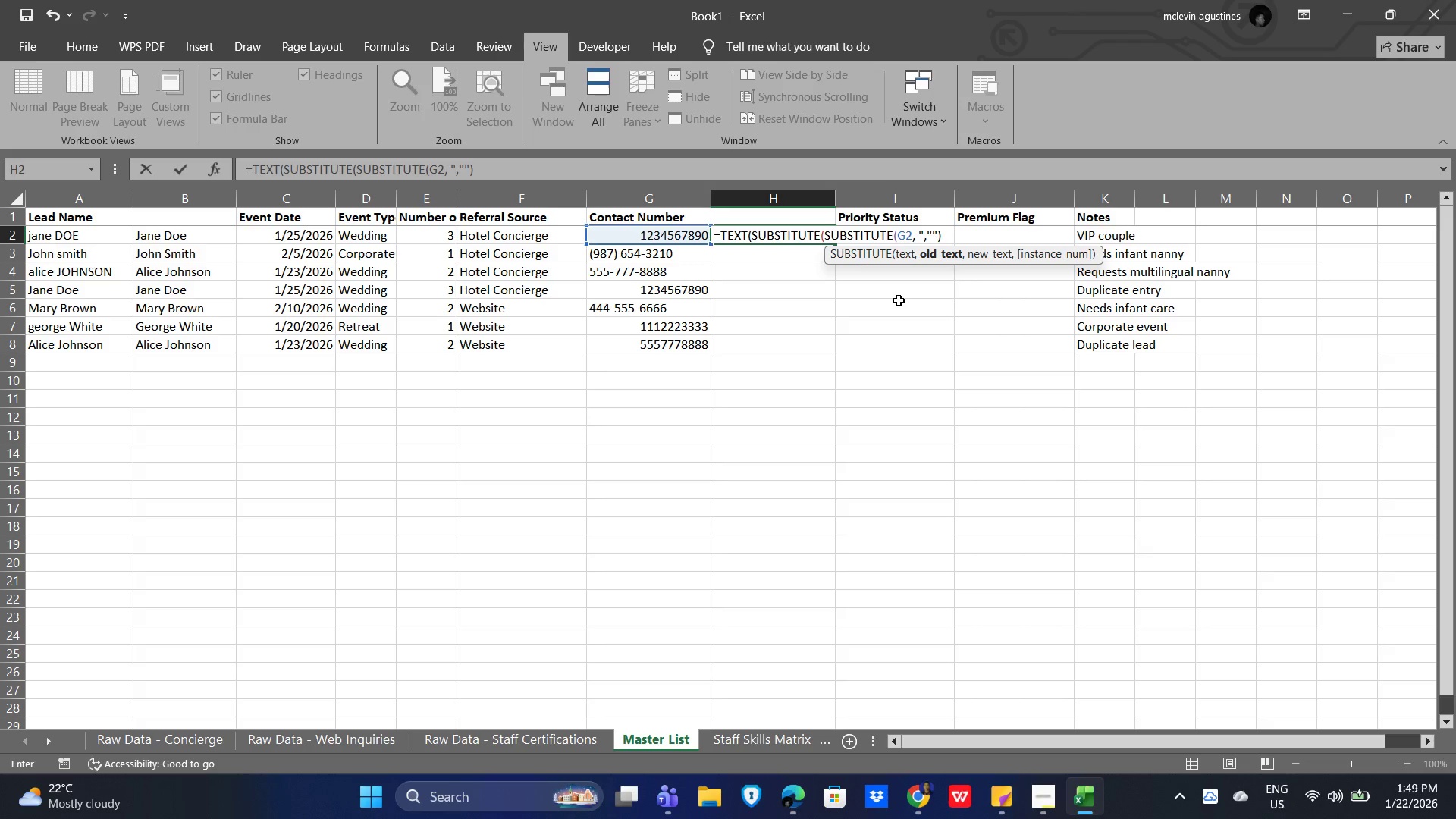 
key(Comma)
 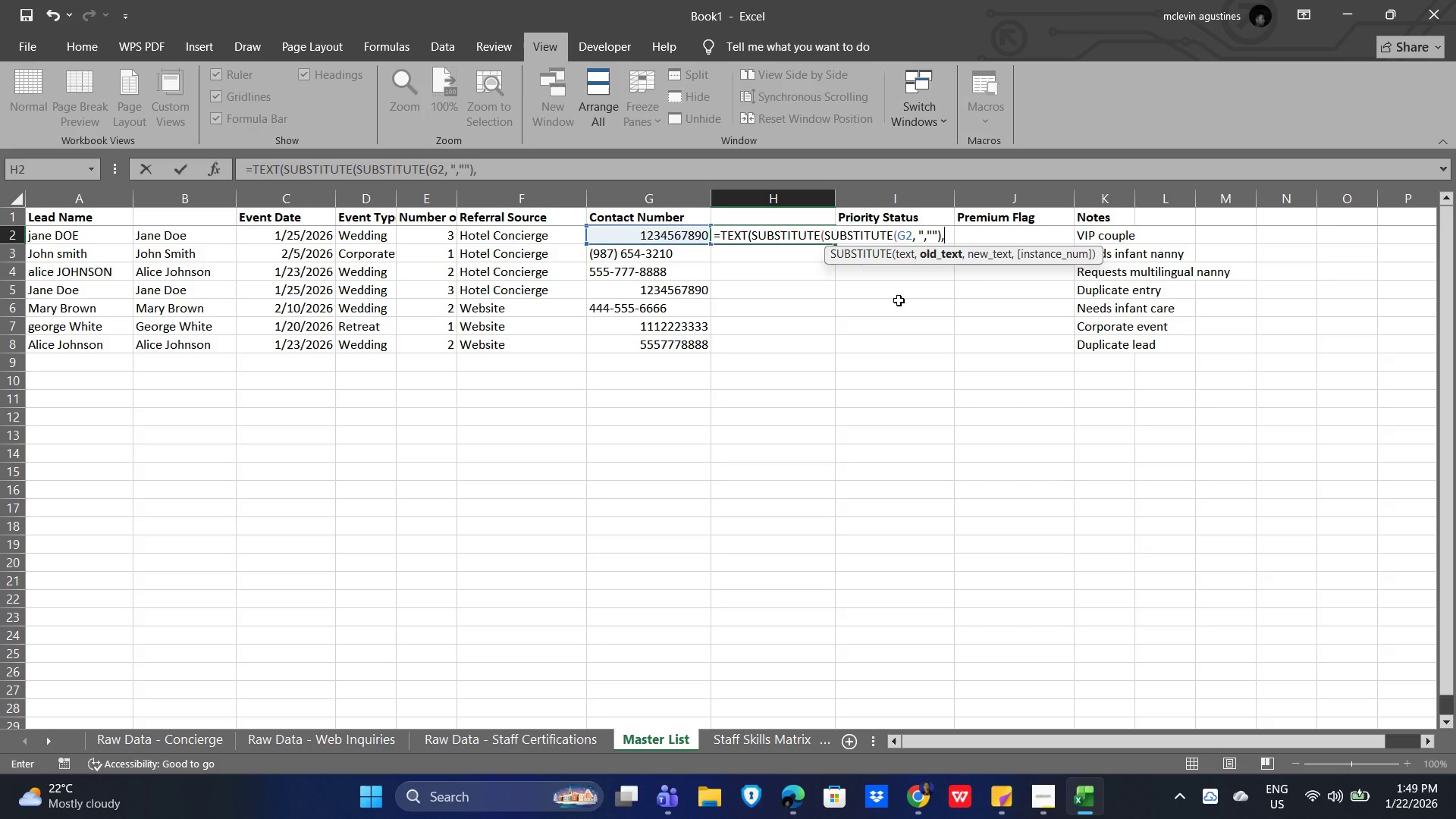 
key(Shift+Quote)
 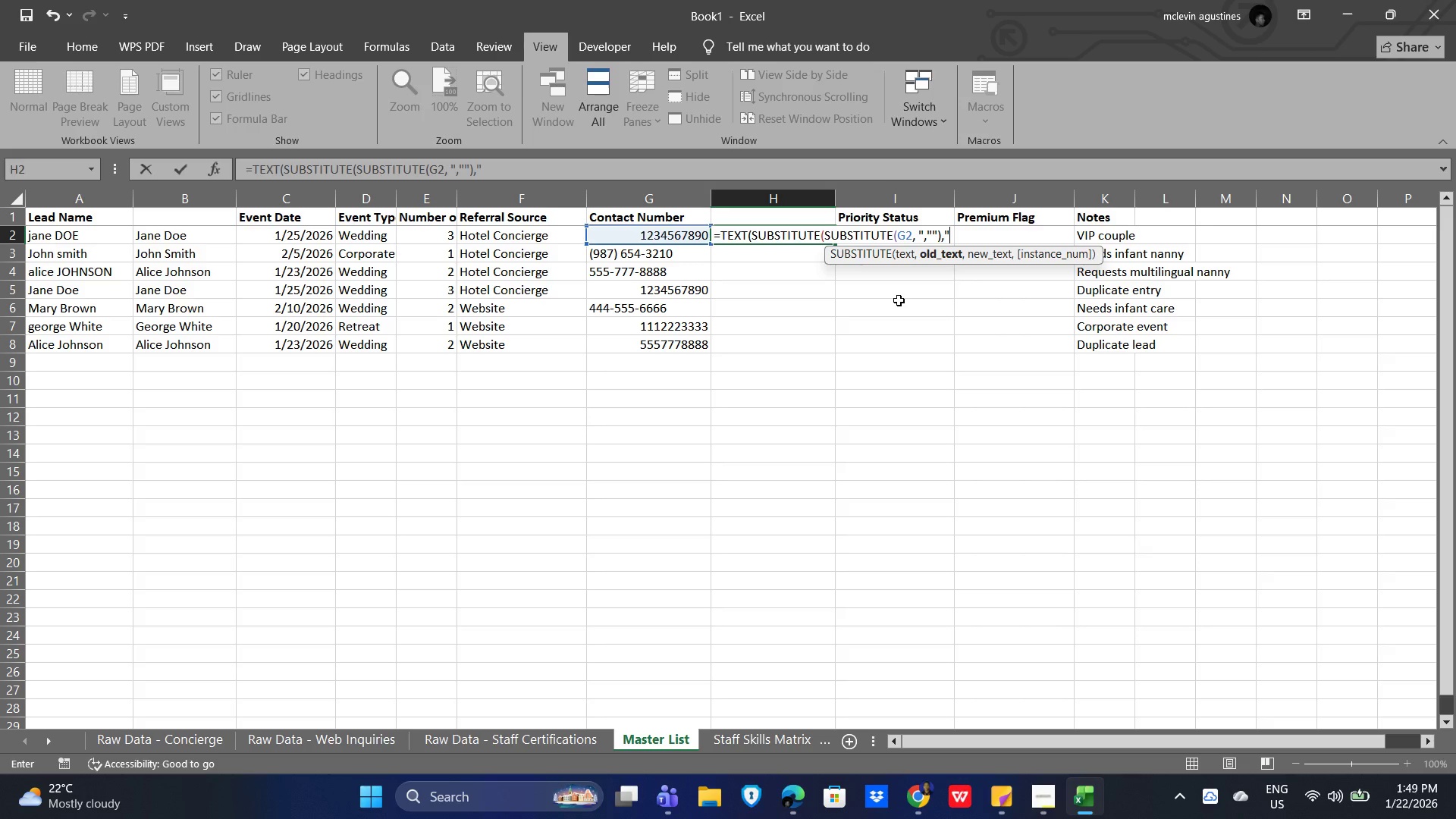 
key(Shift+0)
 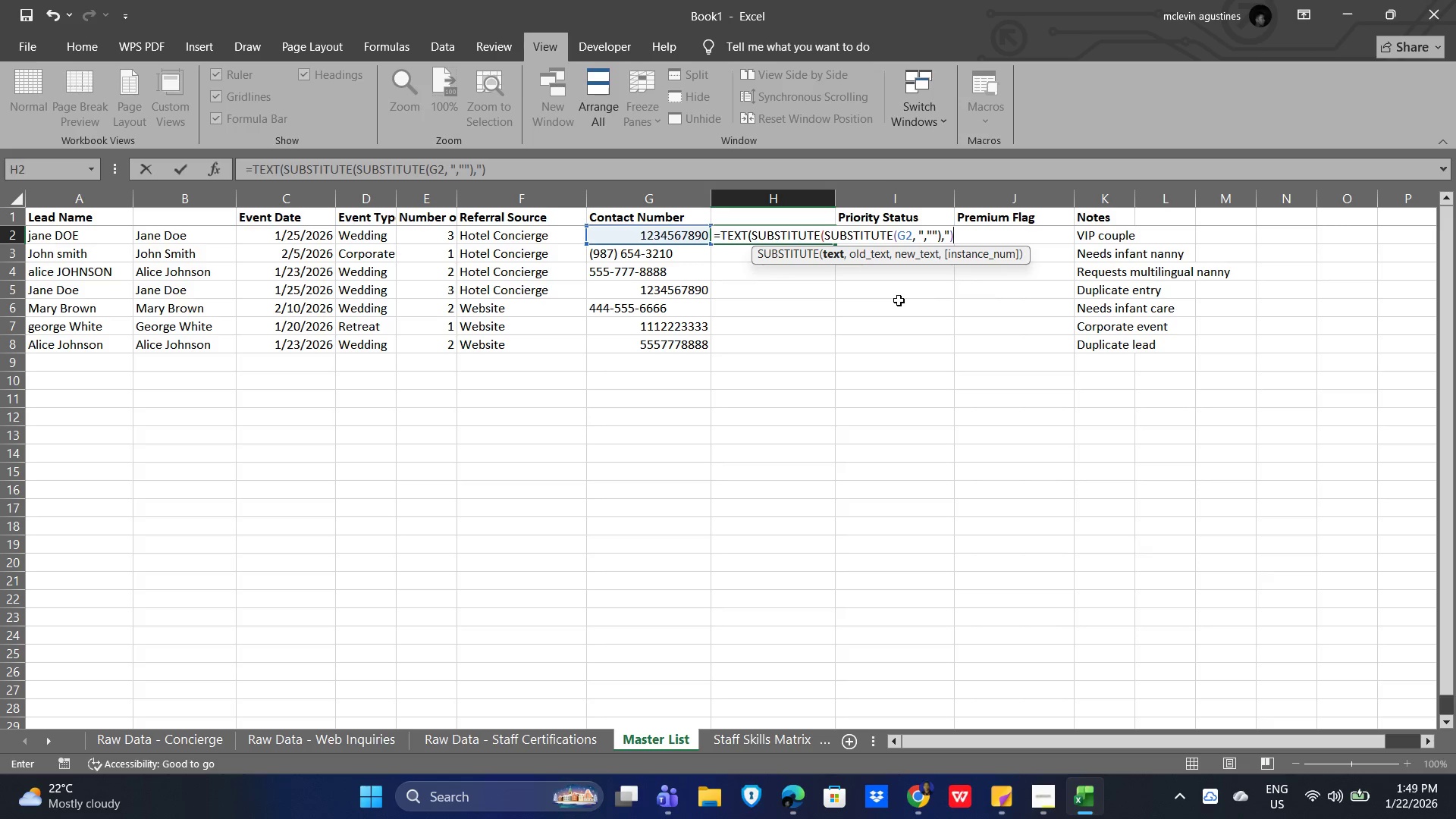 
key(Shift+Quote)
 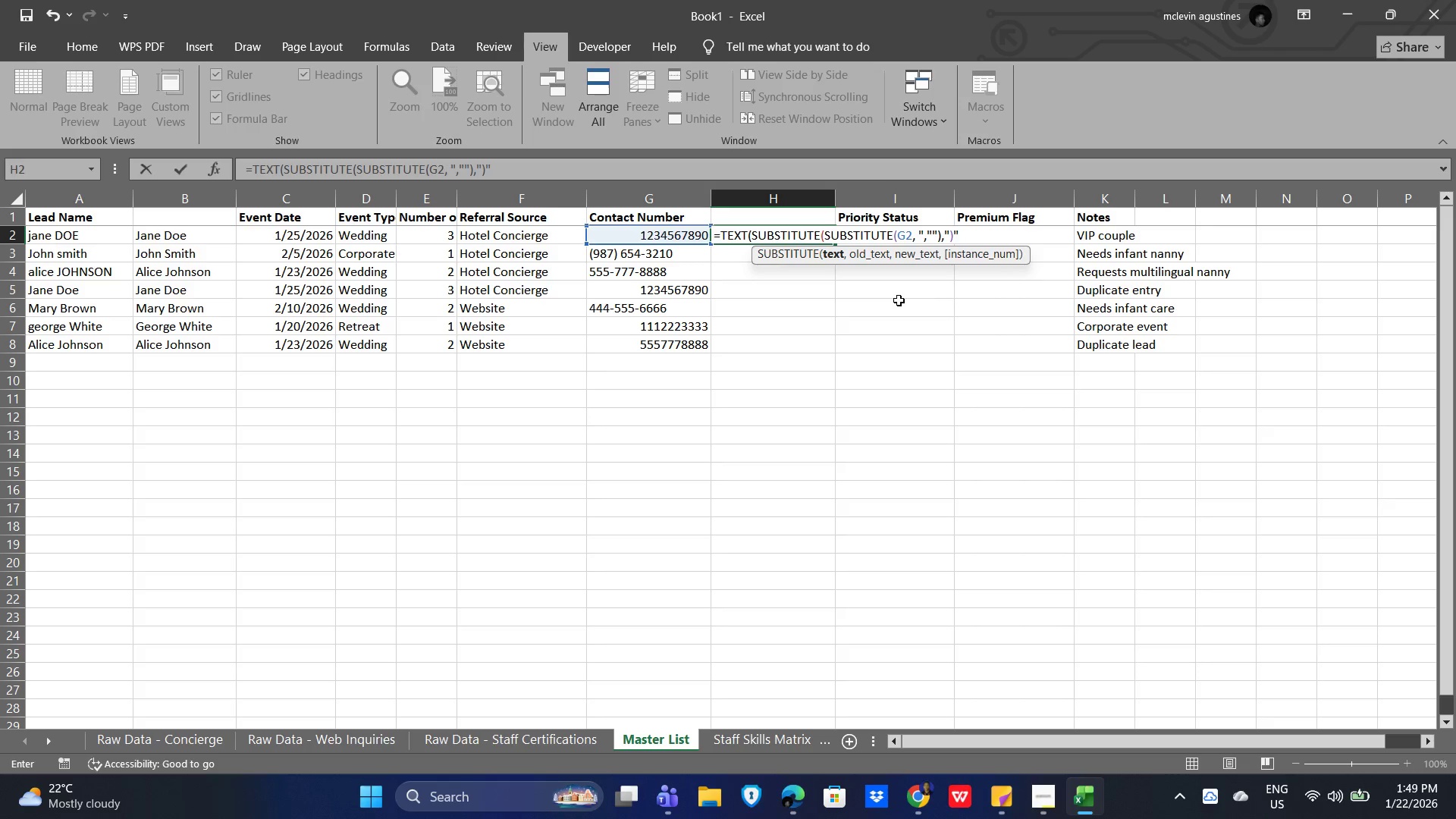 
wait(22.48)
 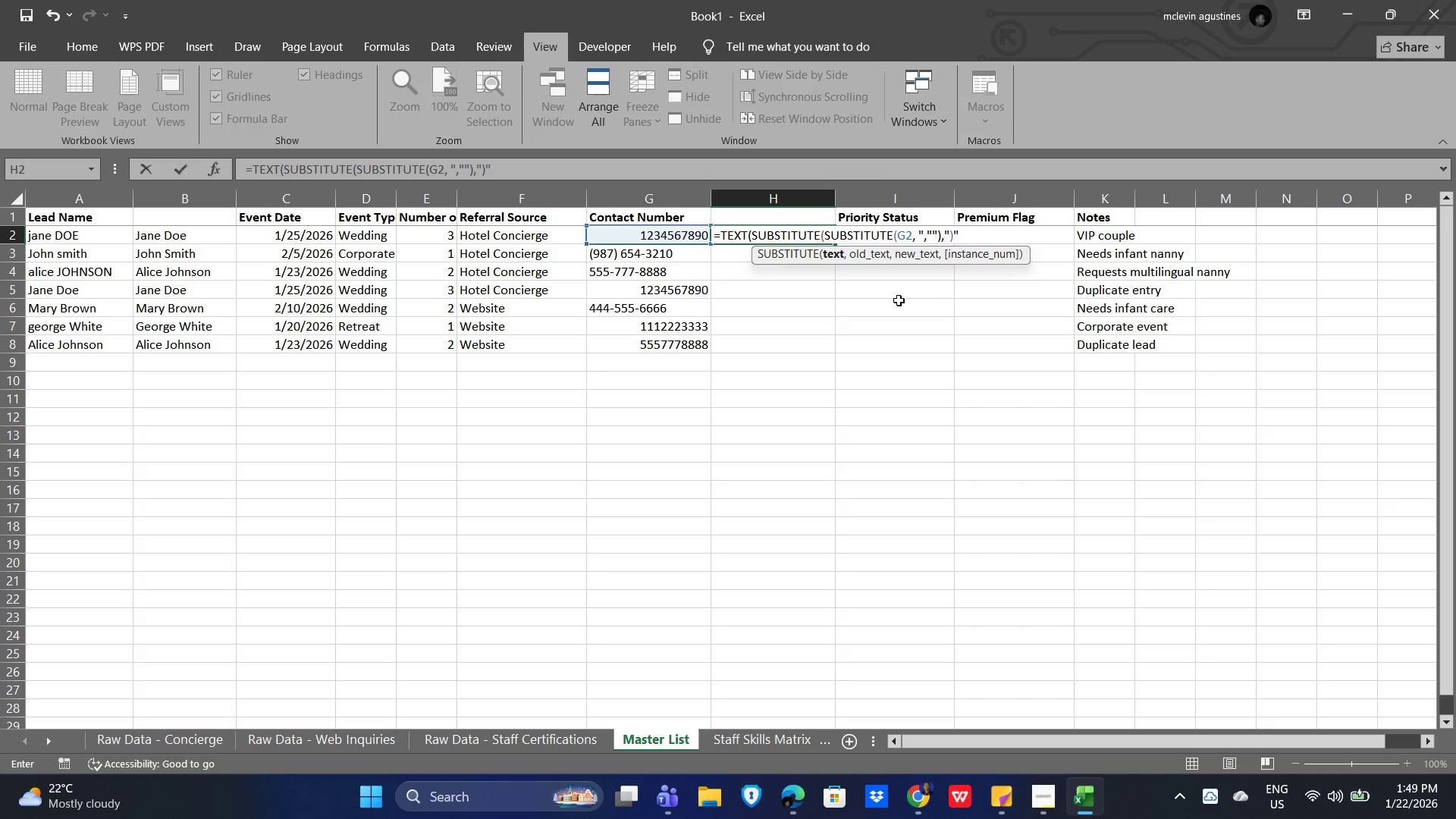 
key(Comma)
 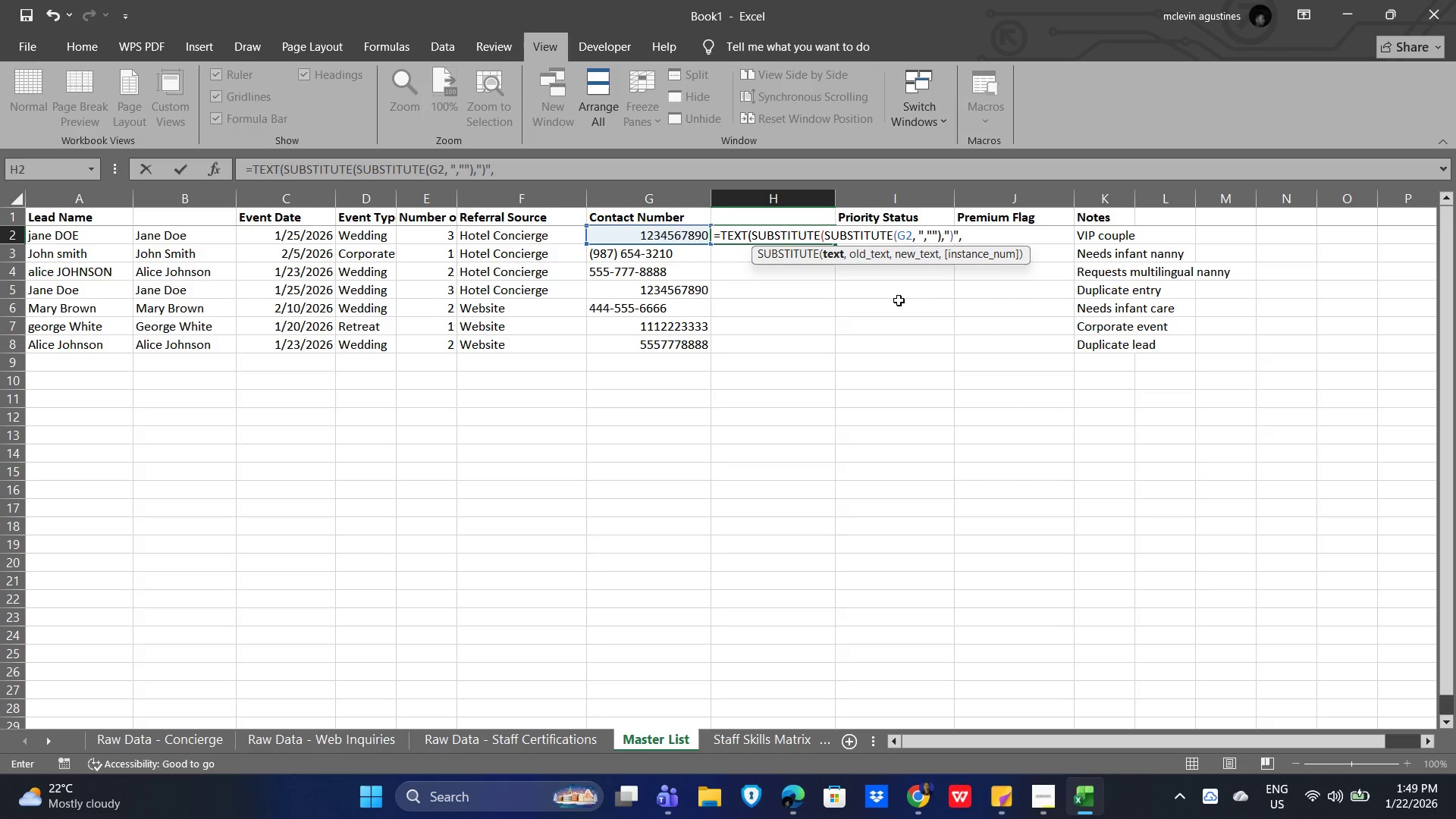 
wait(5.41)
 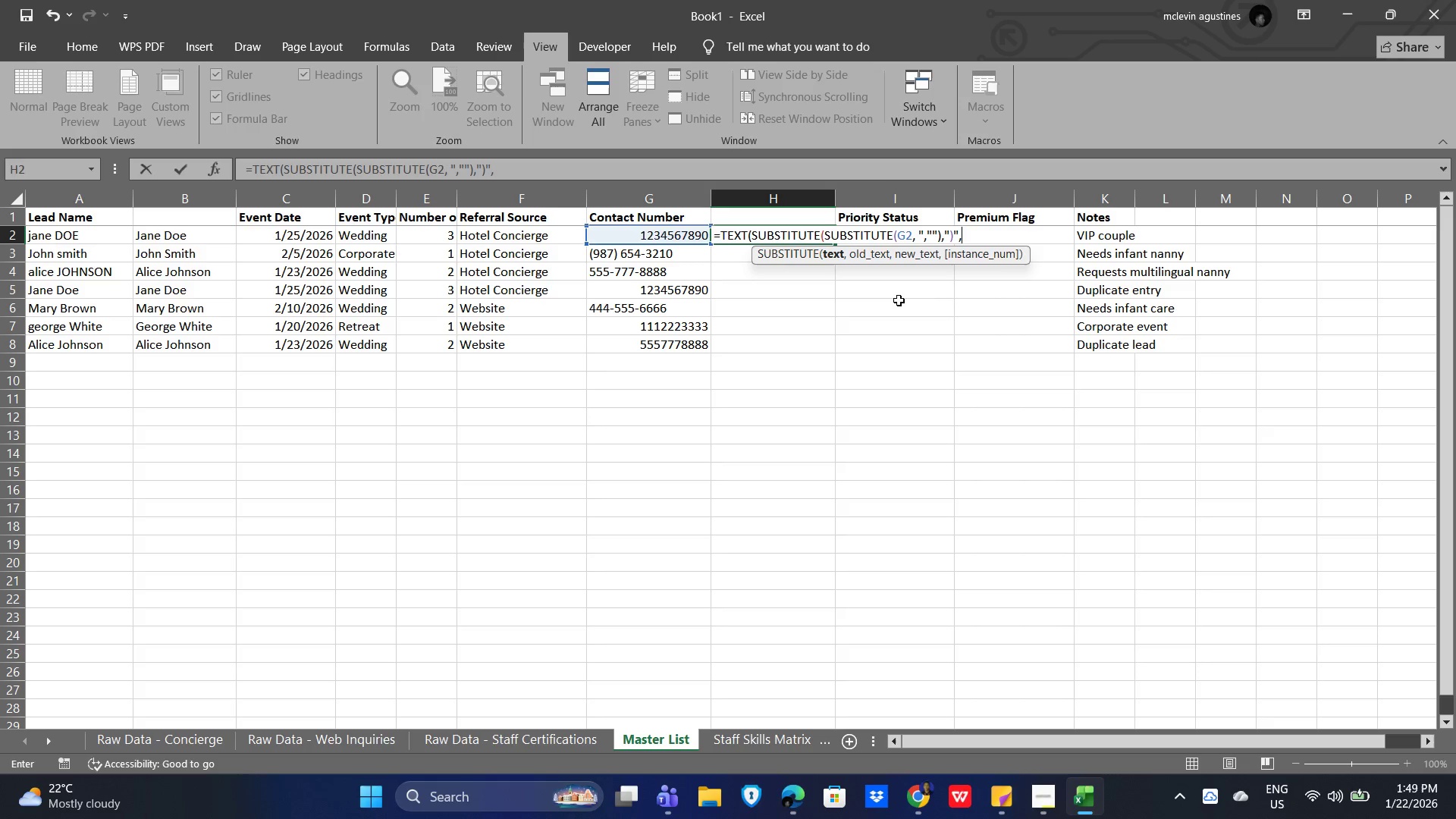 
key(Shift+Quote)
 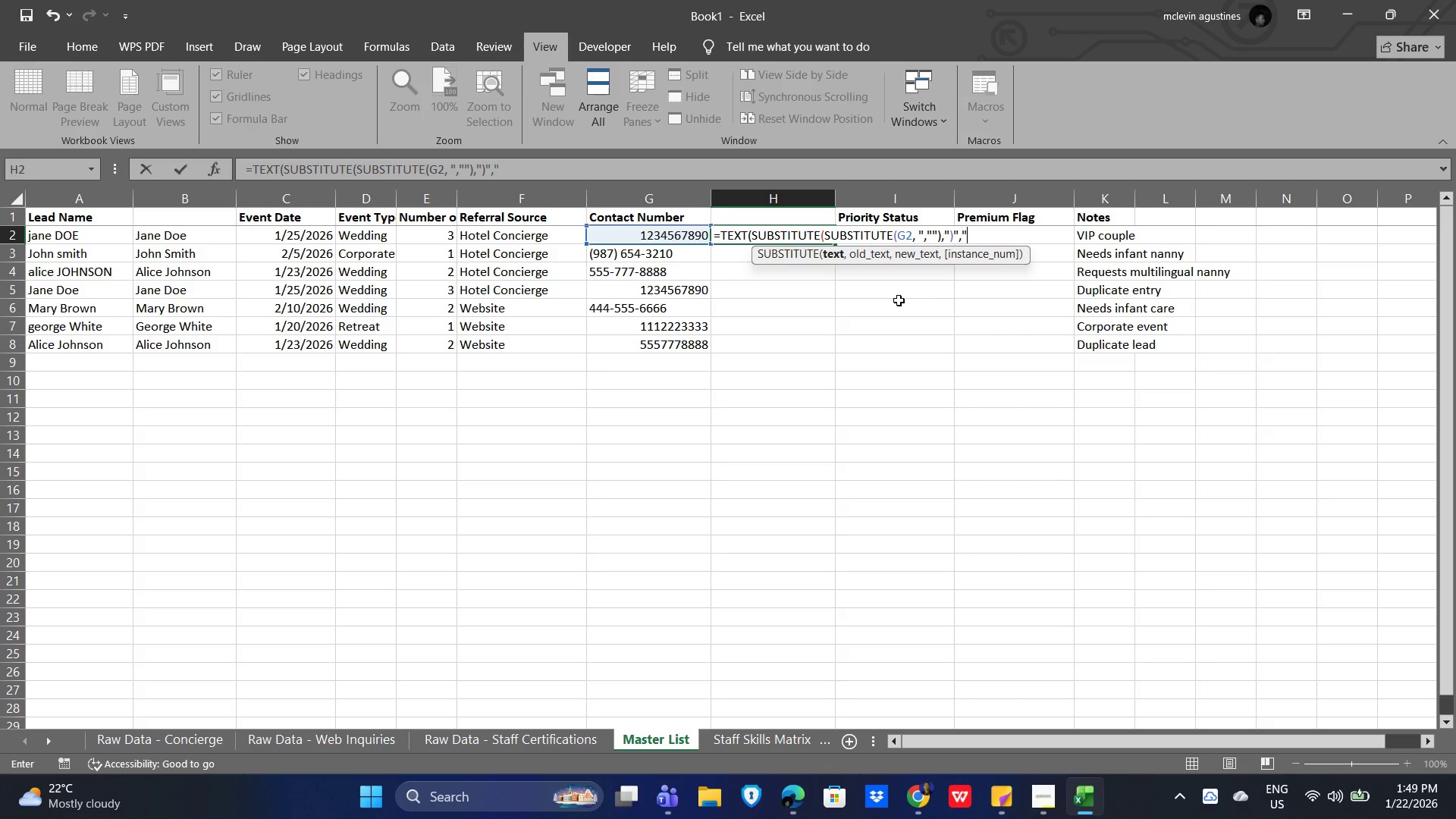 
key(Shift+Quote)
 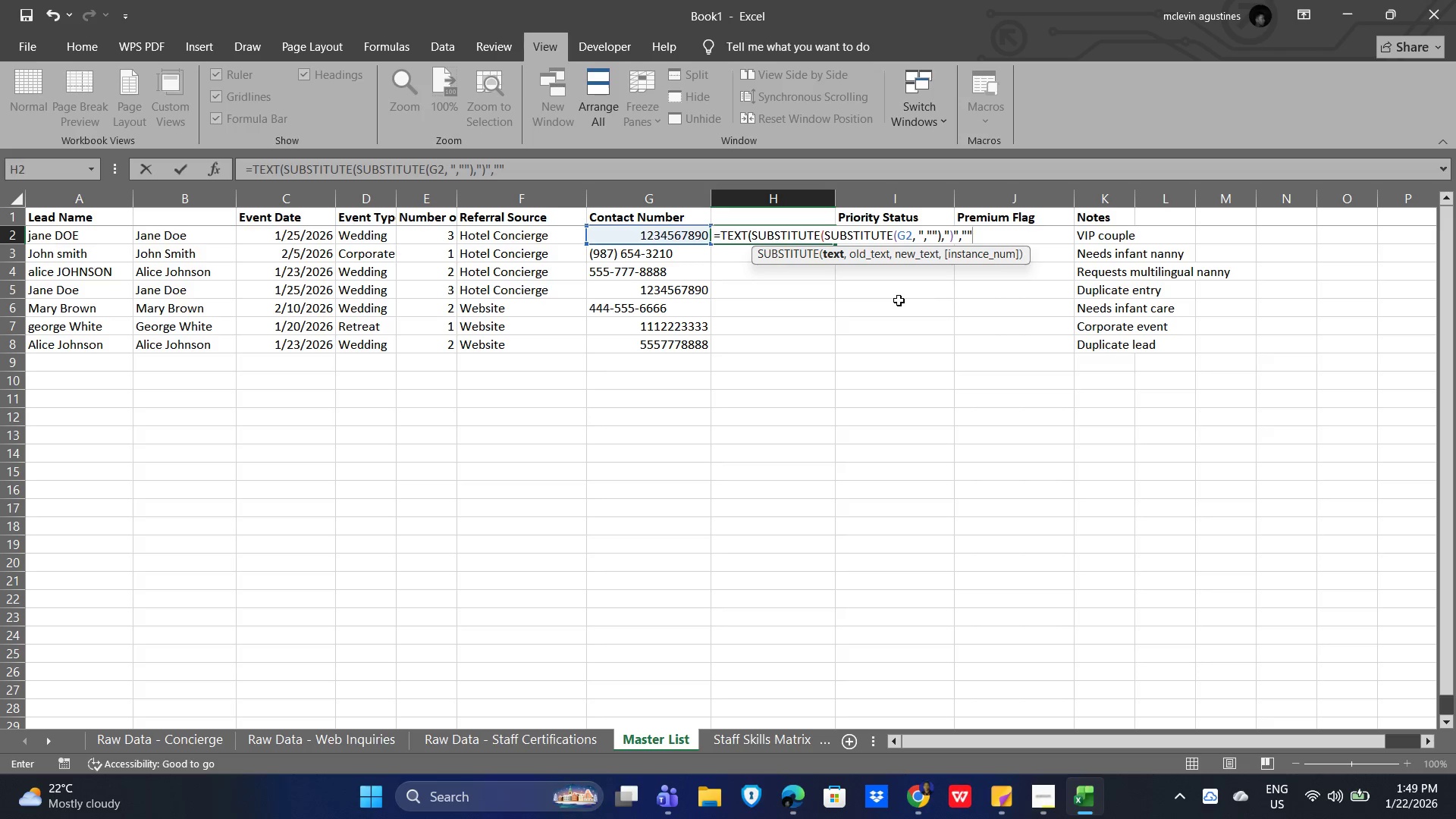 
key(Shift+0)
 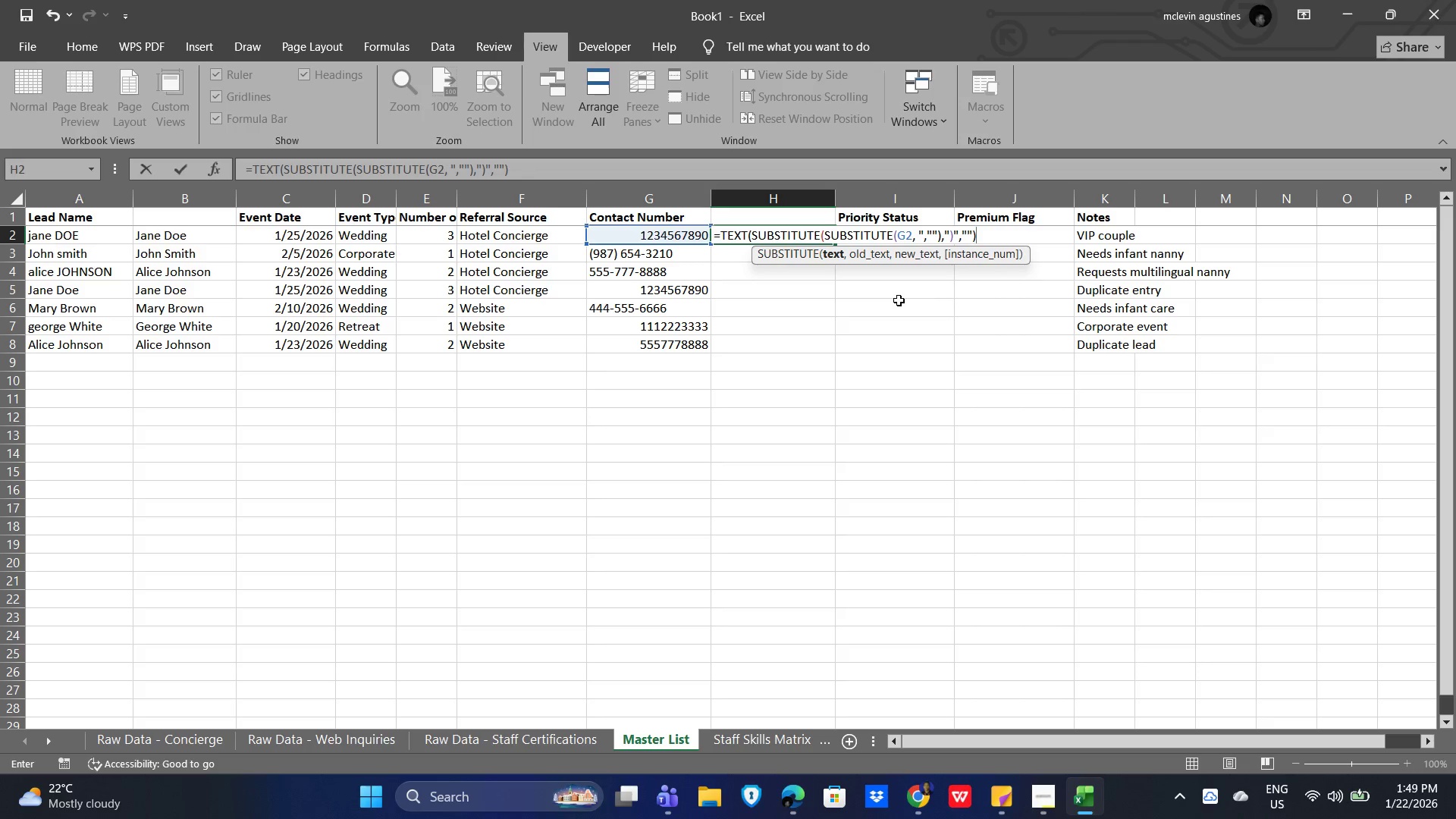 
key(NumpadMultiply)
 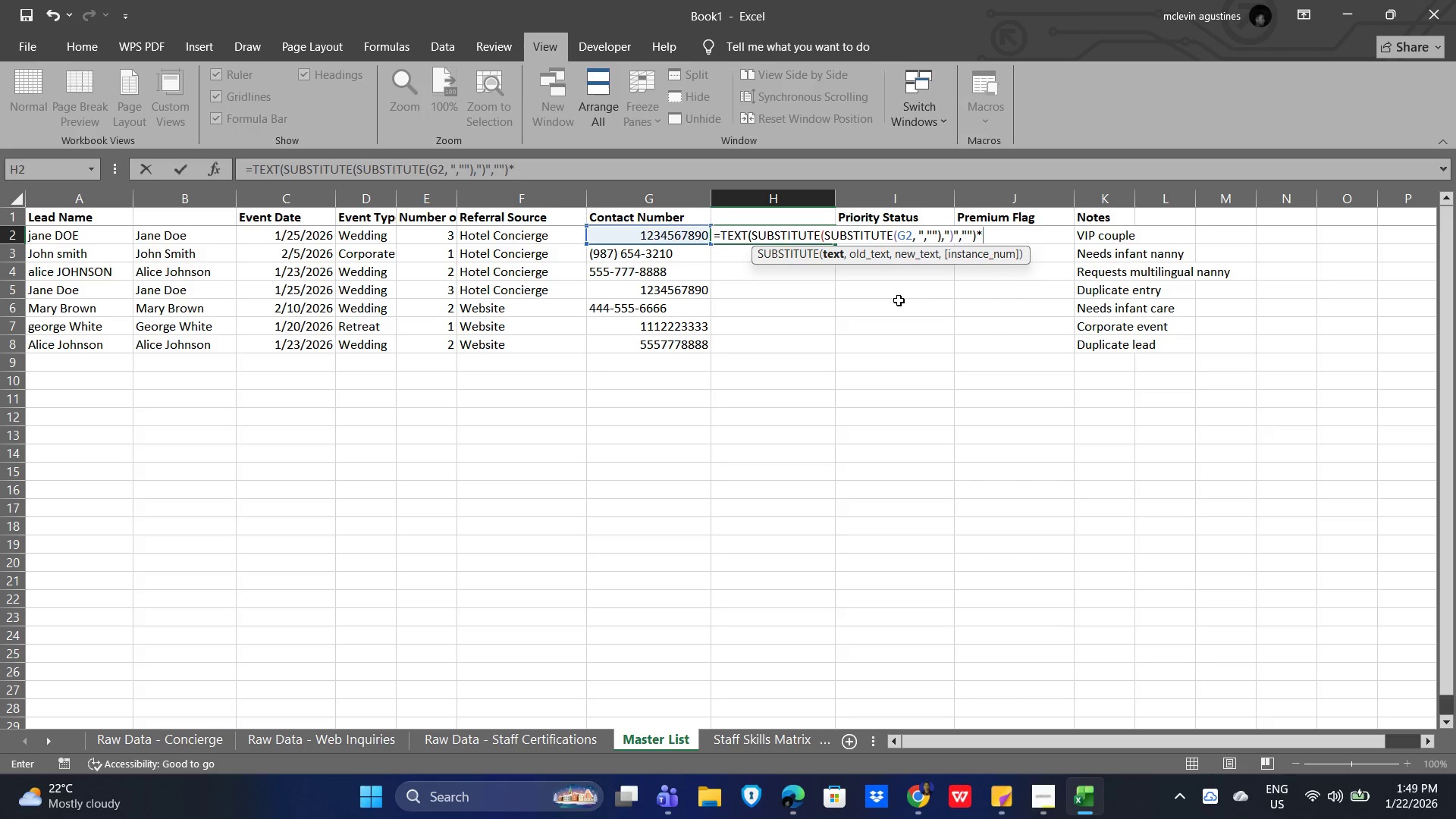 
key(1)
 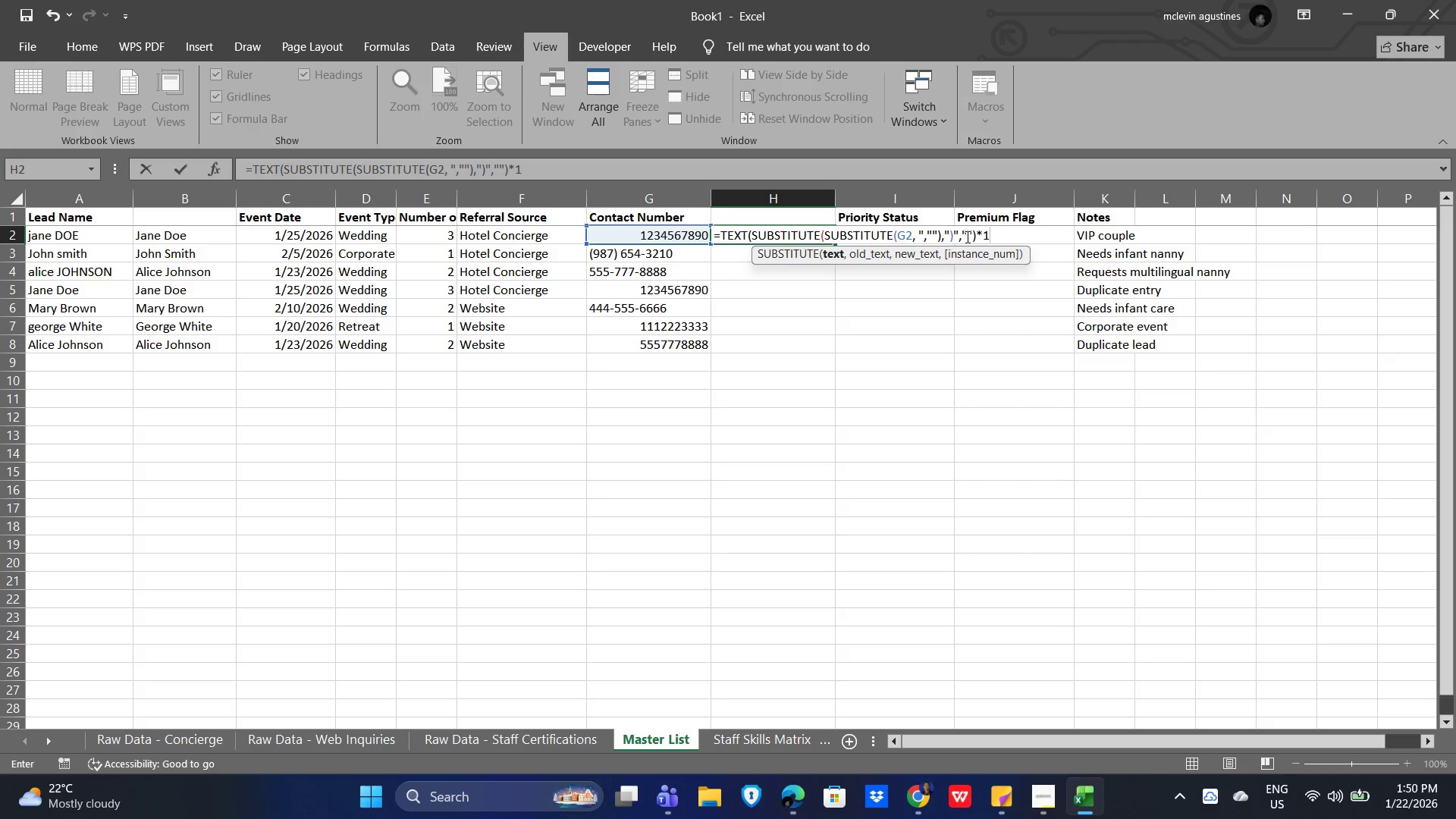 
wait(15.47)
 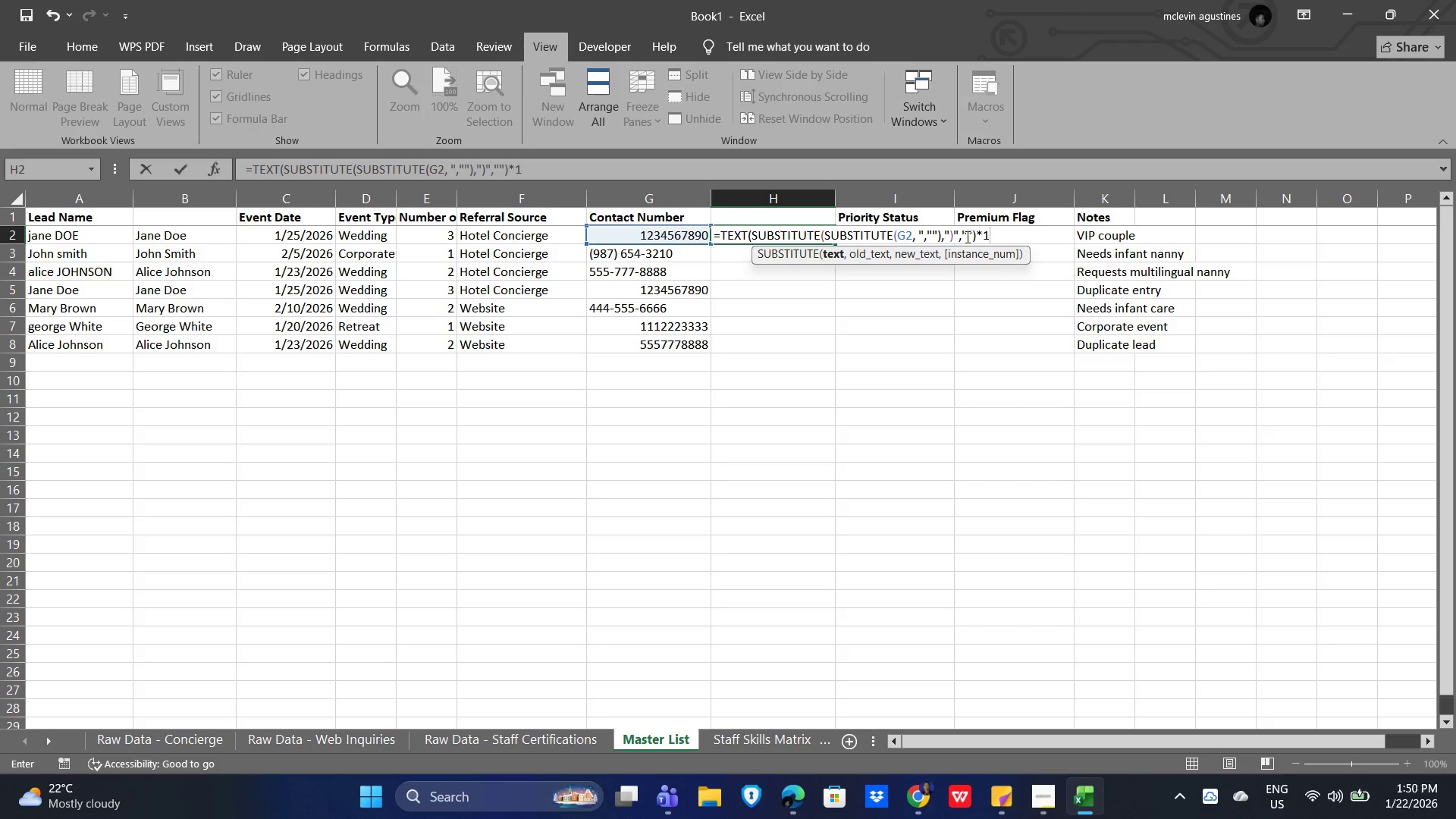 
key(Comma)
 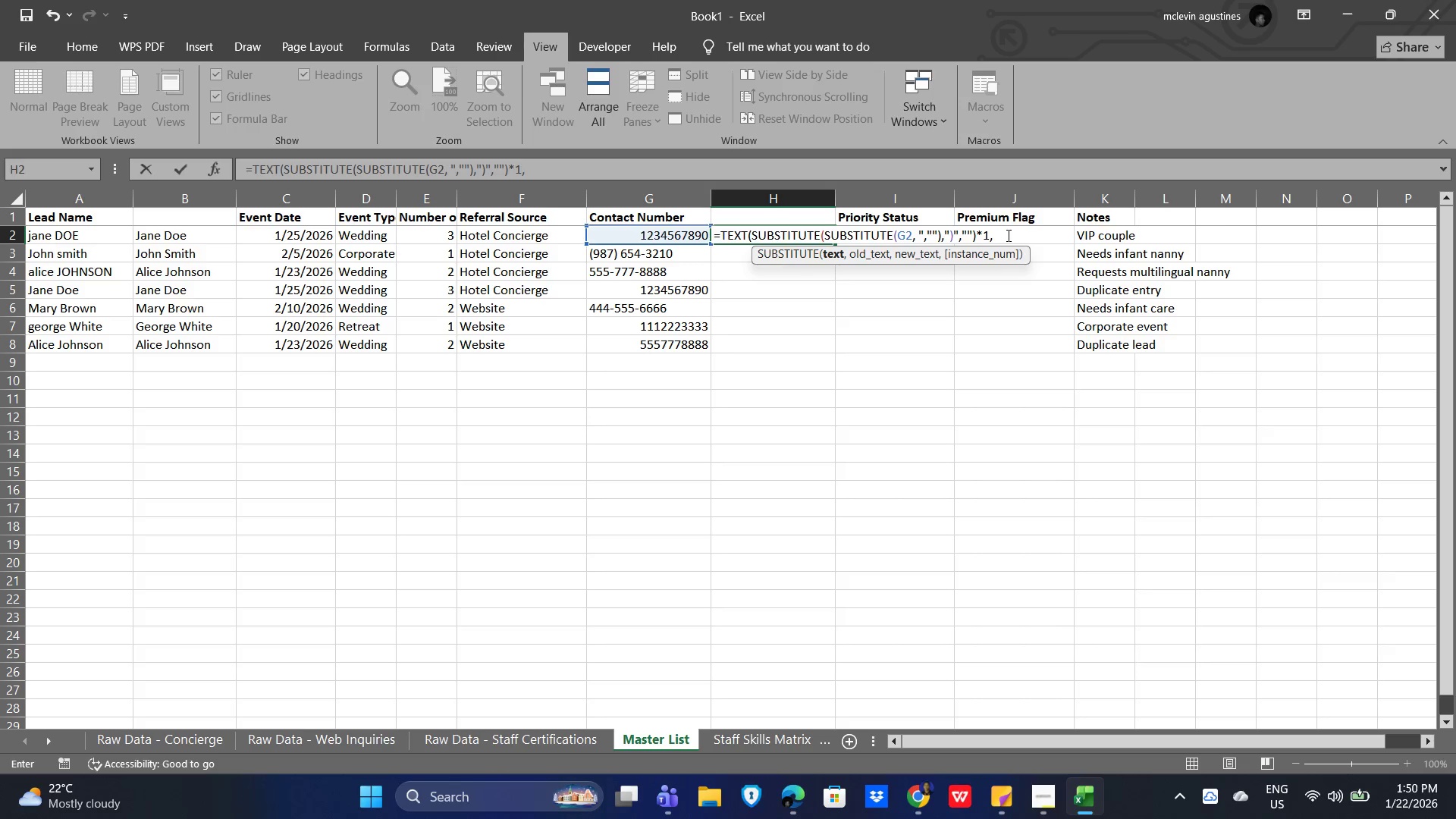 
key(Space)
 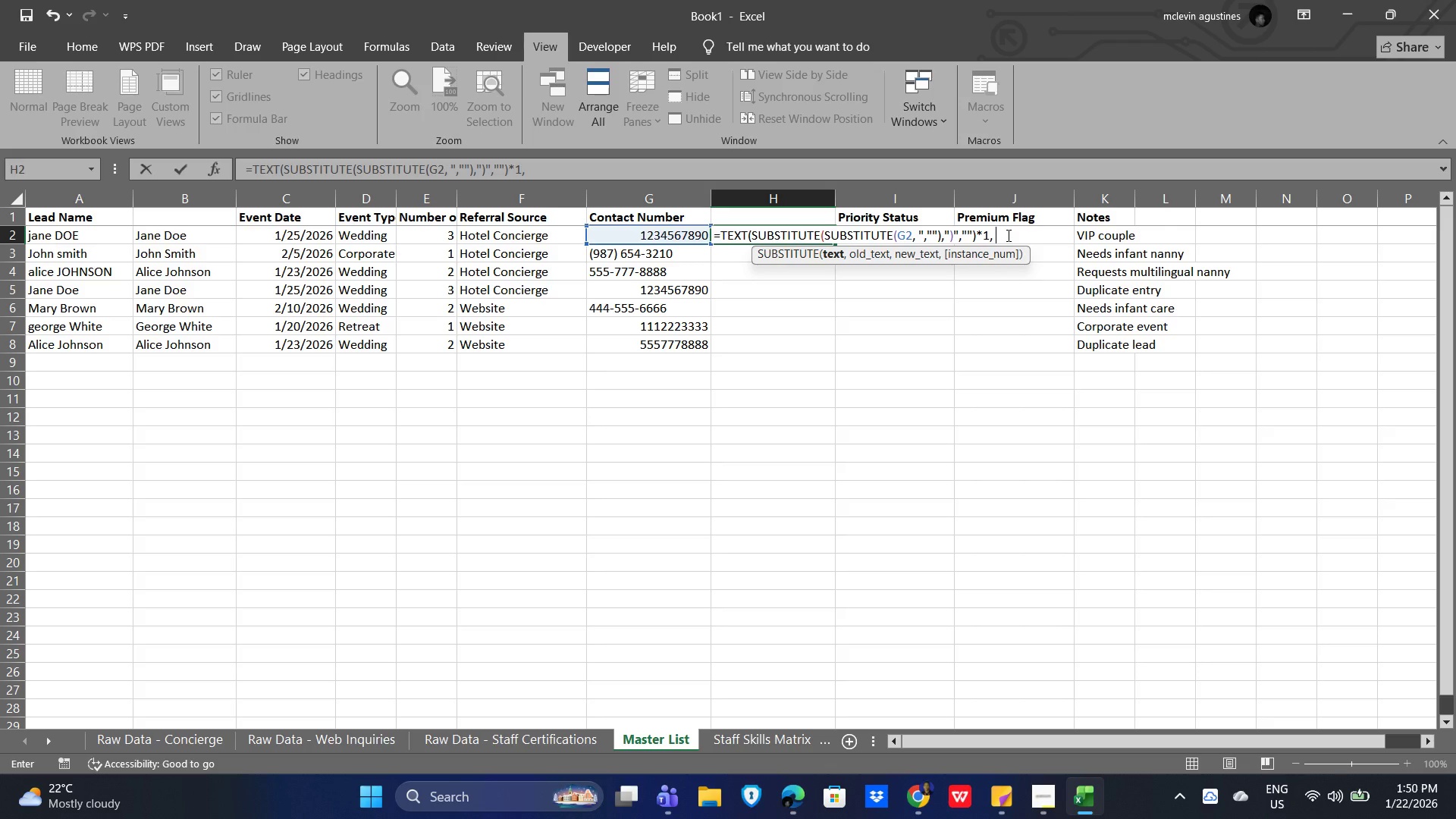 
key(Shift+Quote)
 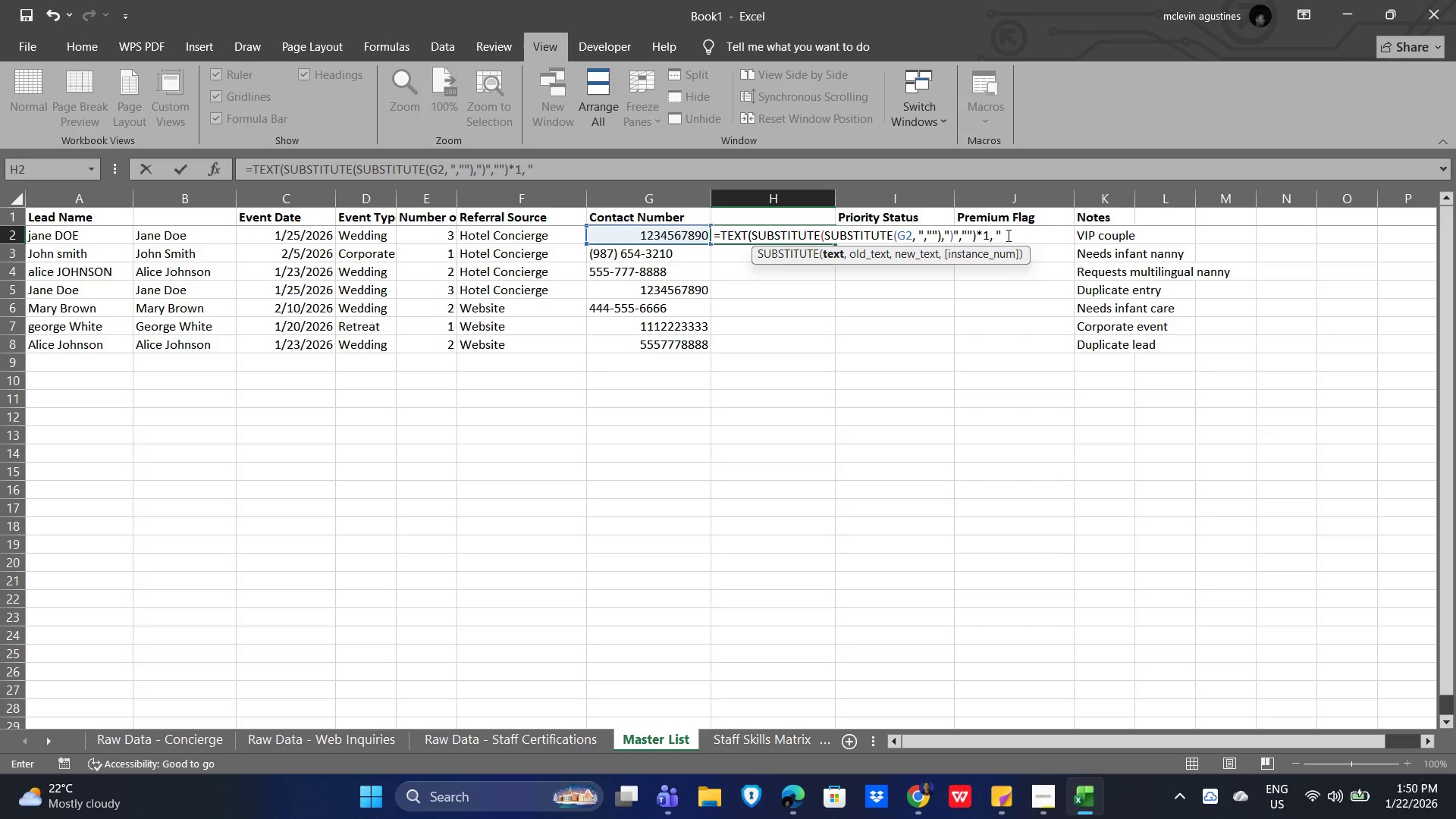 
key(Shift+9)
 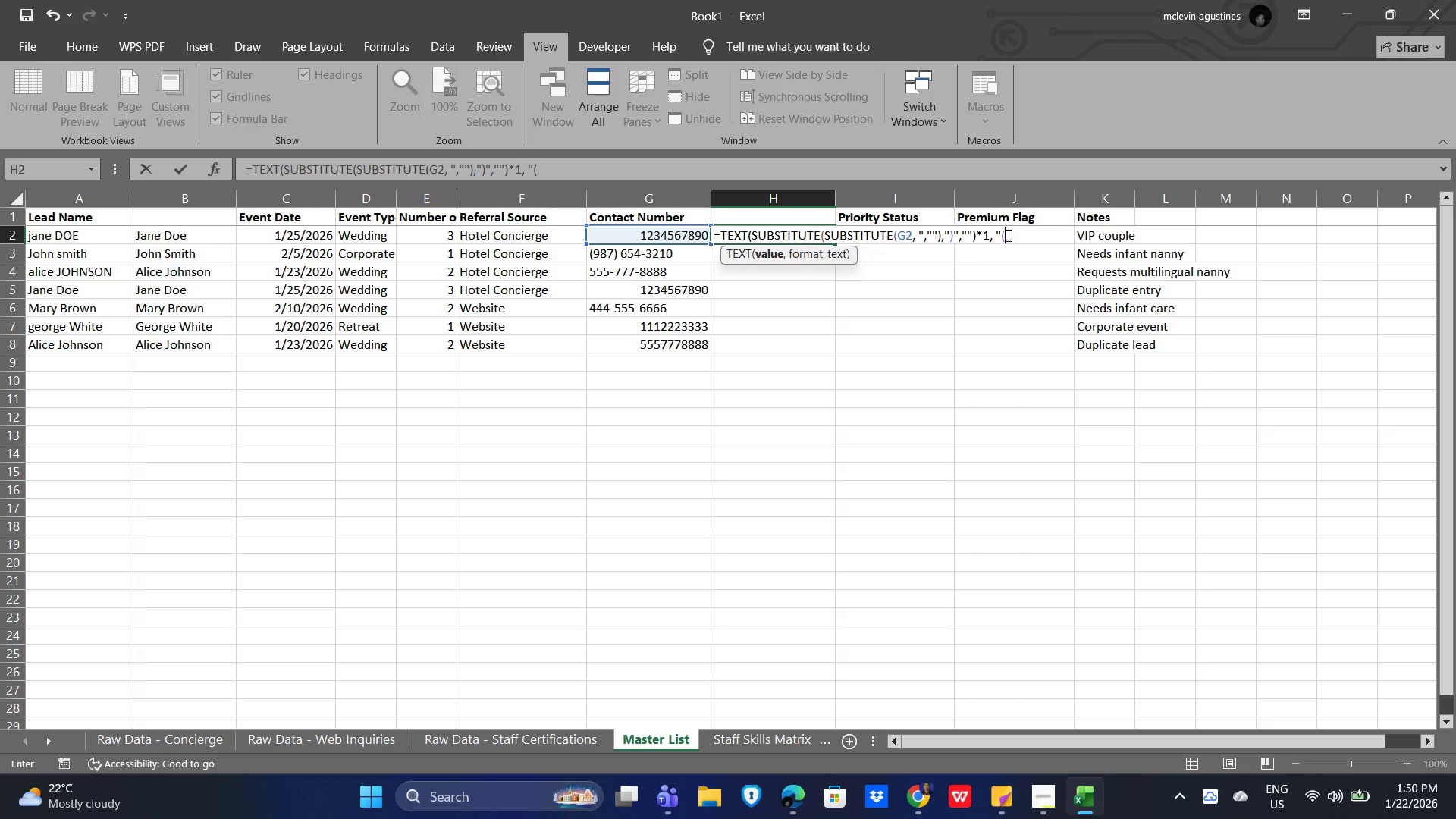 
key(Numpad0)
 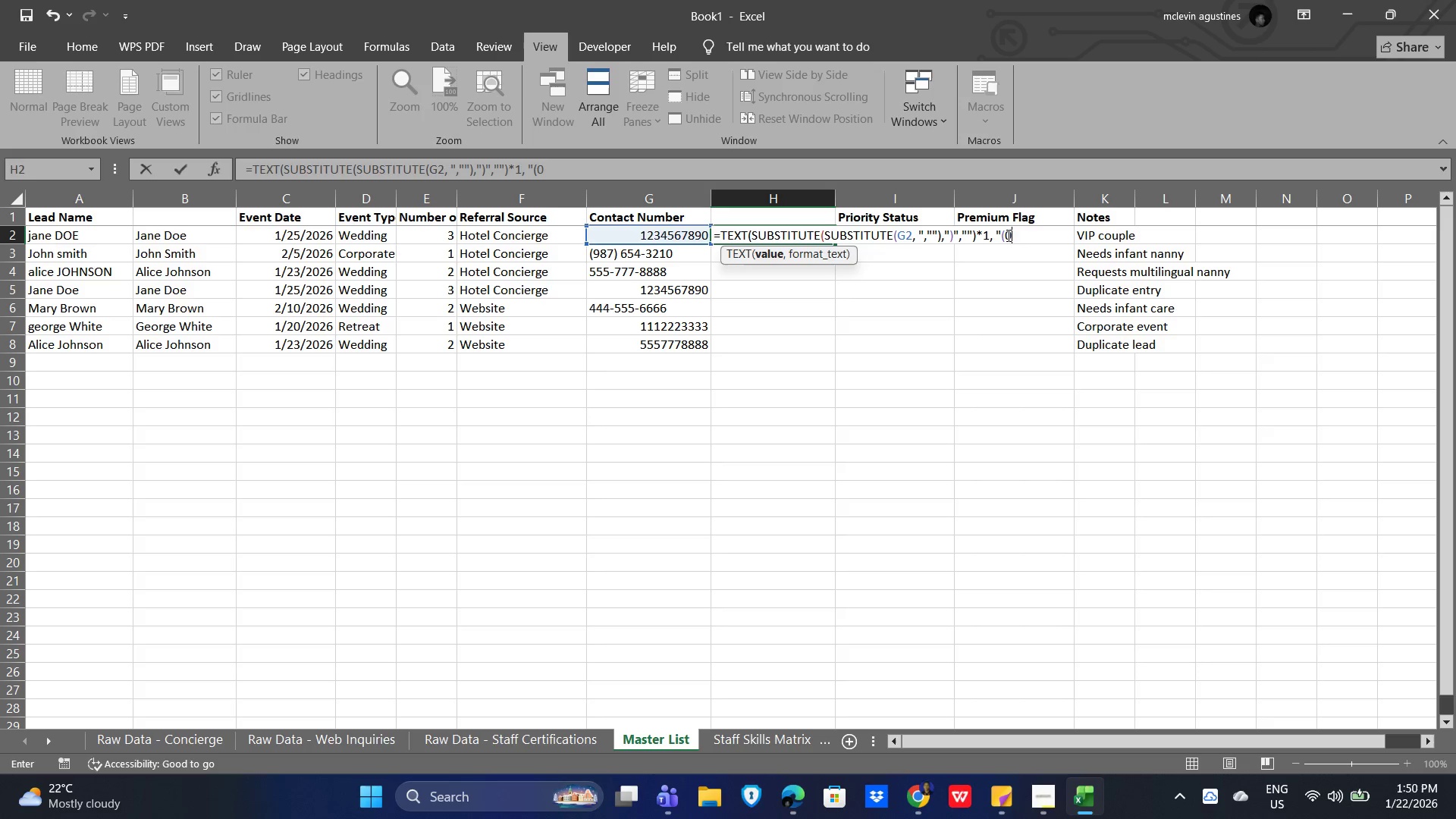 
key(Numpad0)
 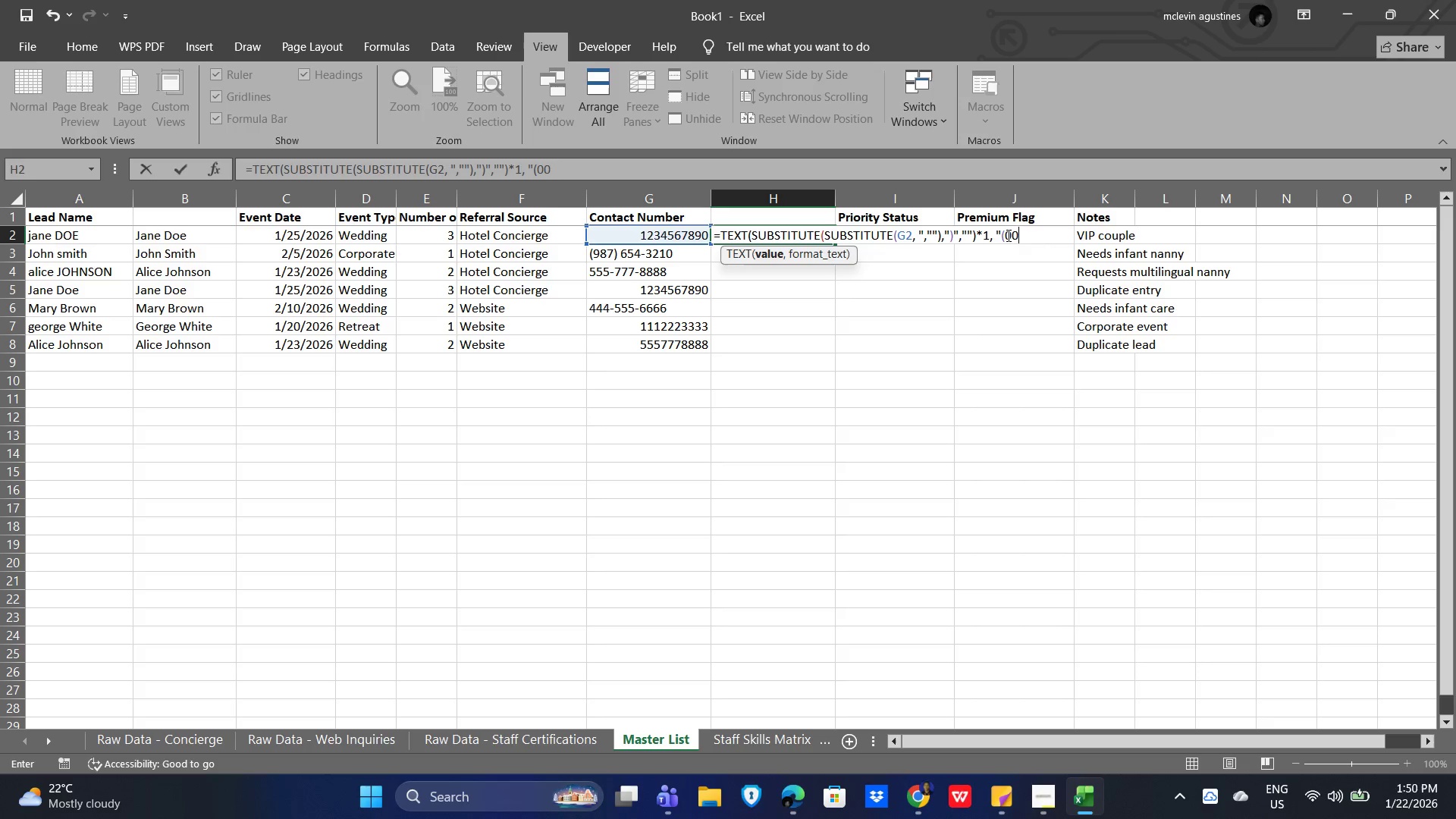 
key(Numpad0)
 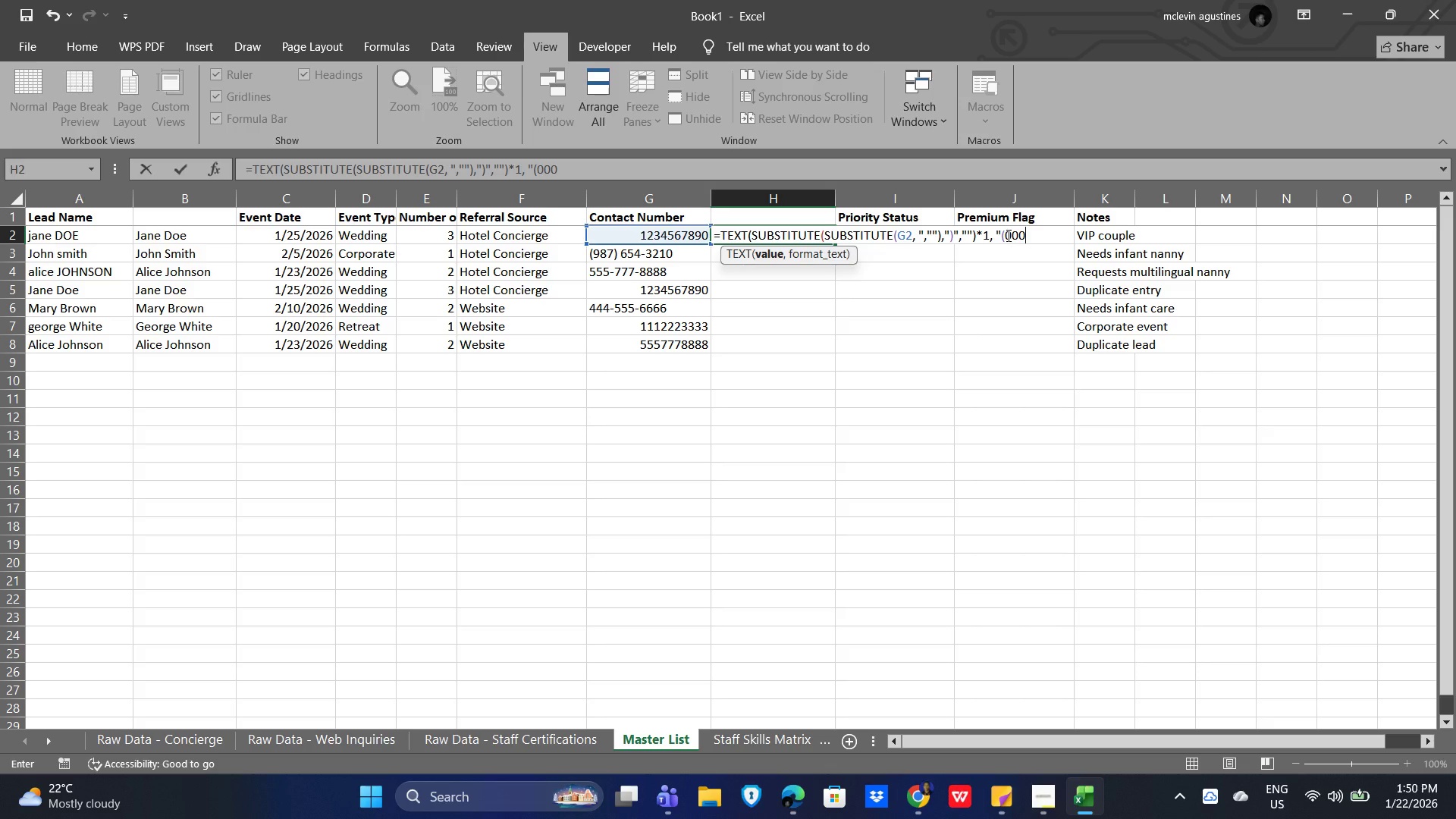 
key(Shift+0)
 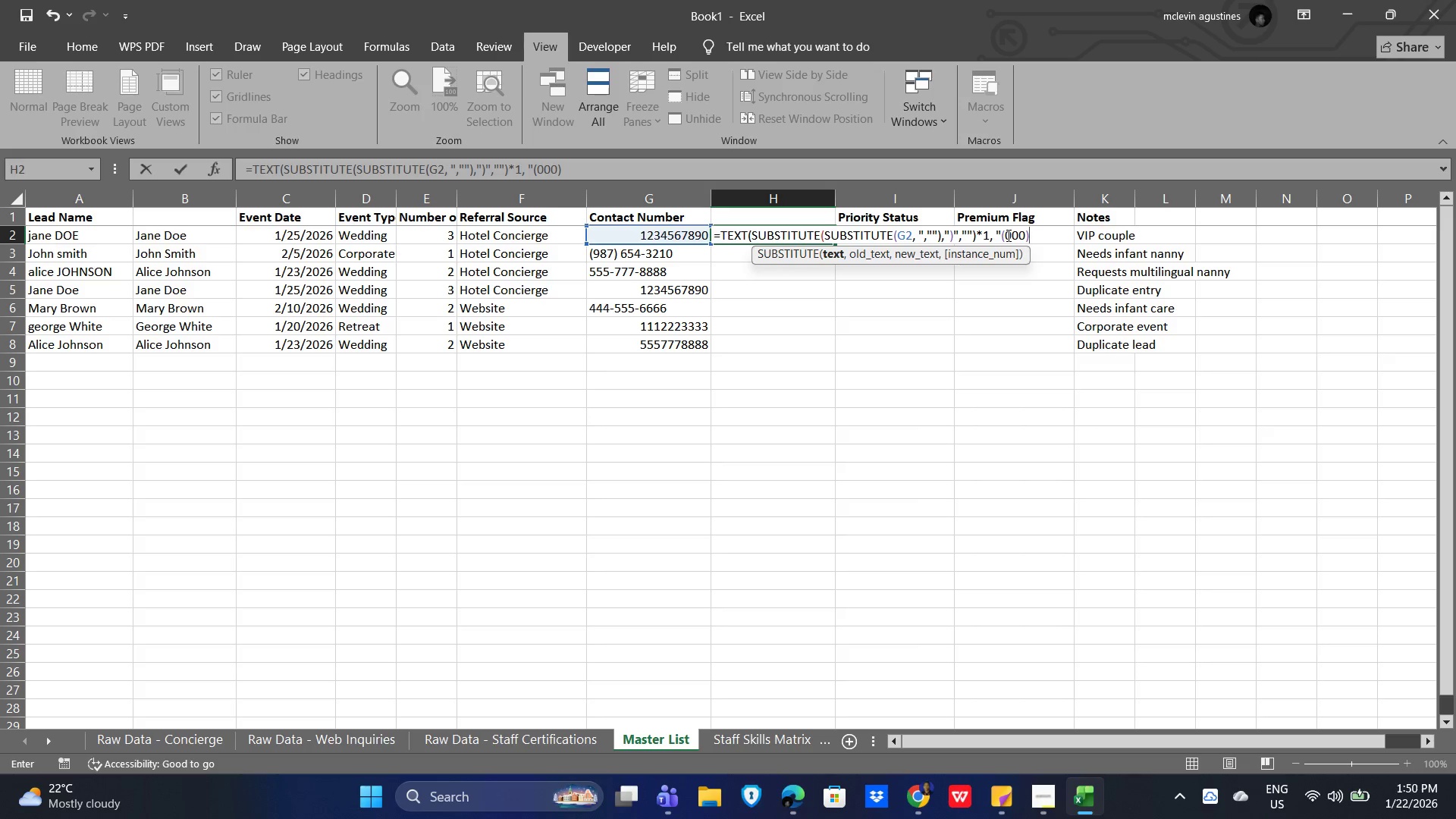 
key(Space)
 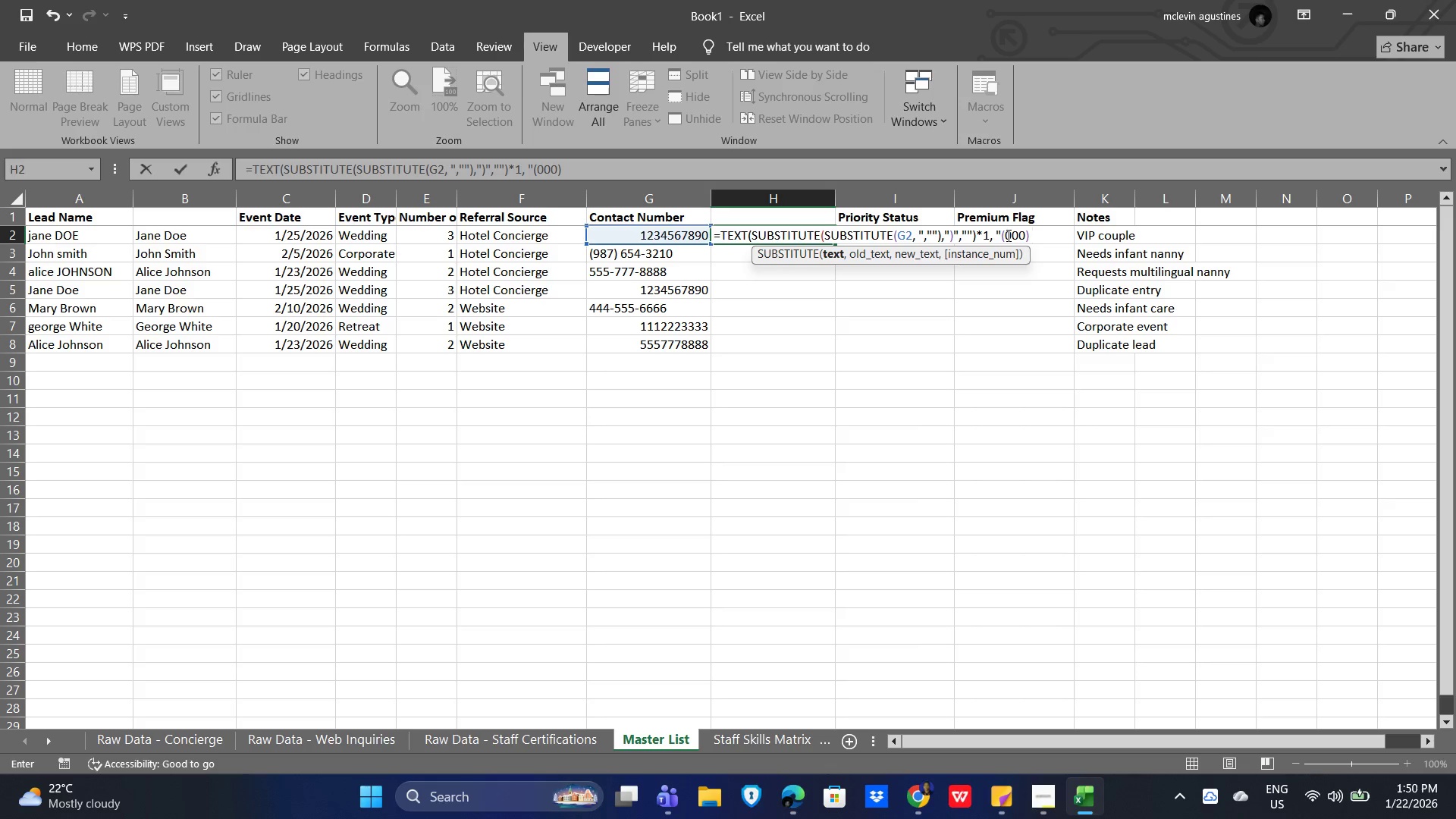 
key(Numpad0)
 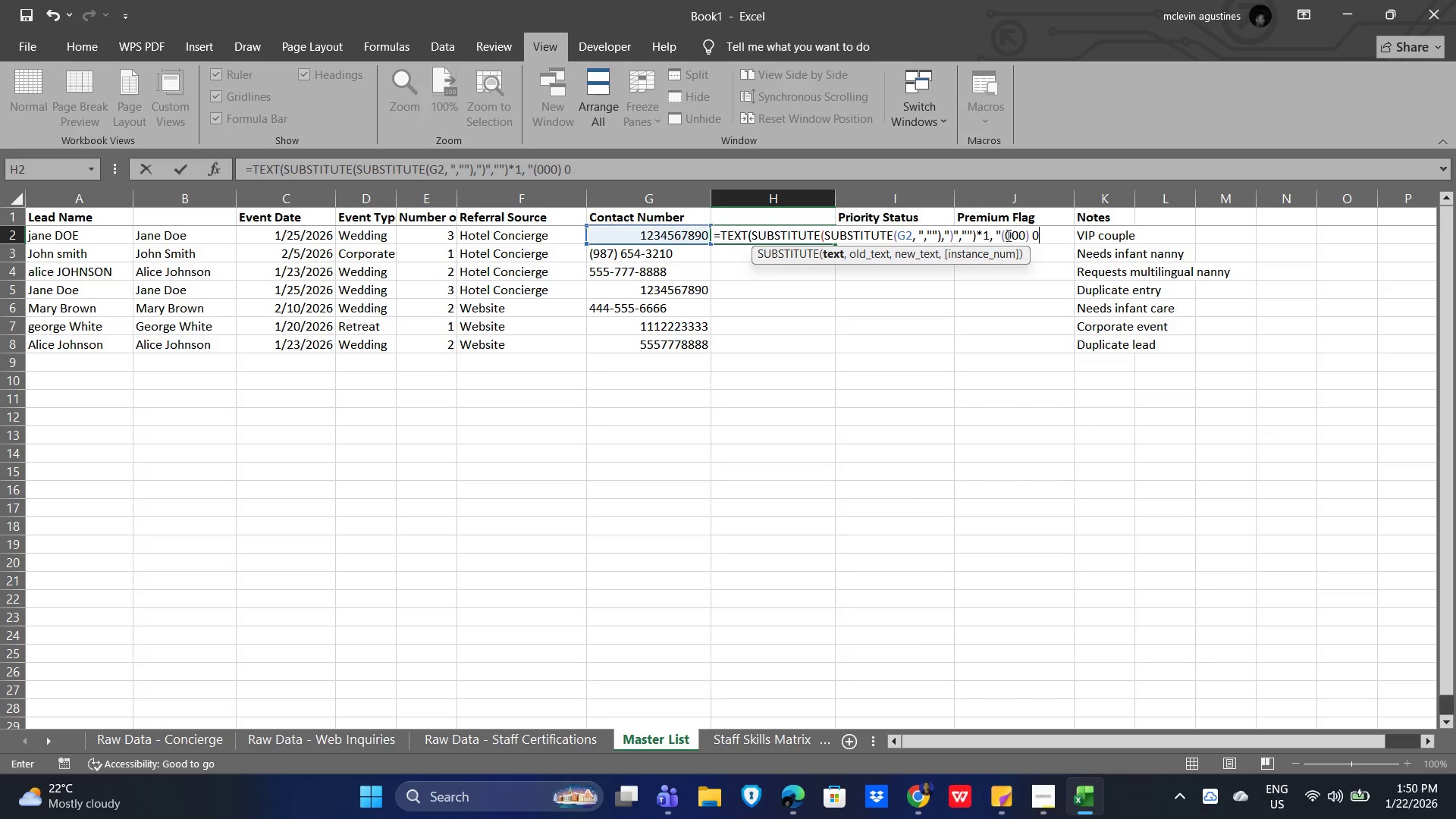 
key(Numpad0)
 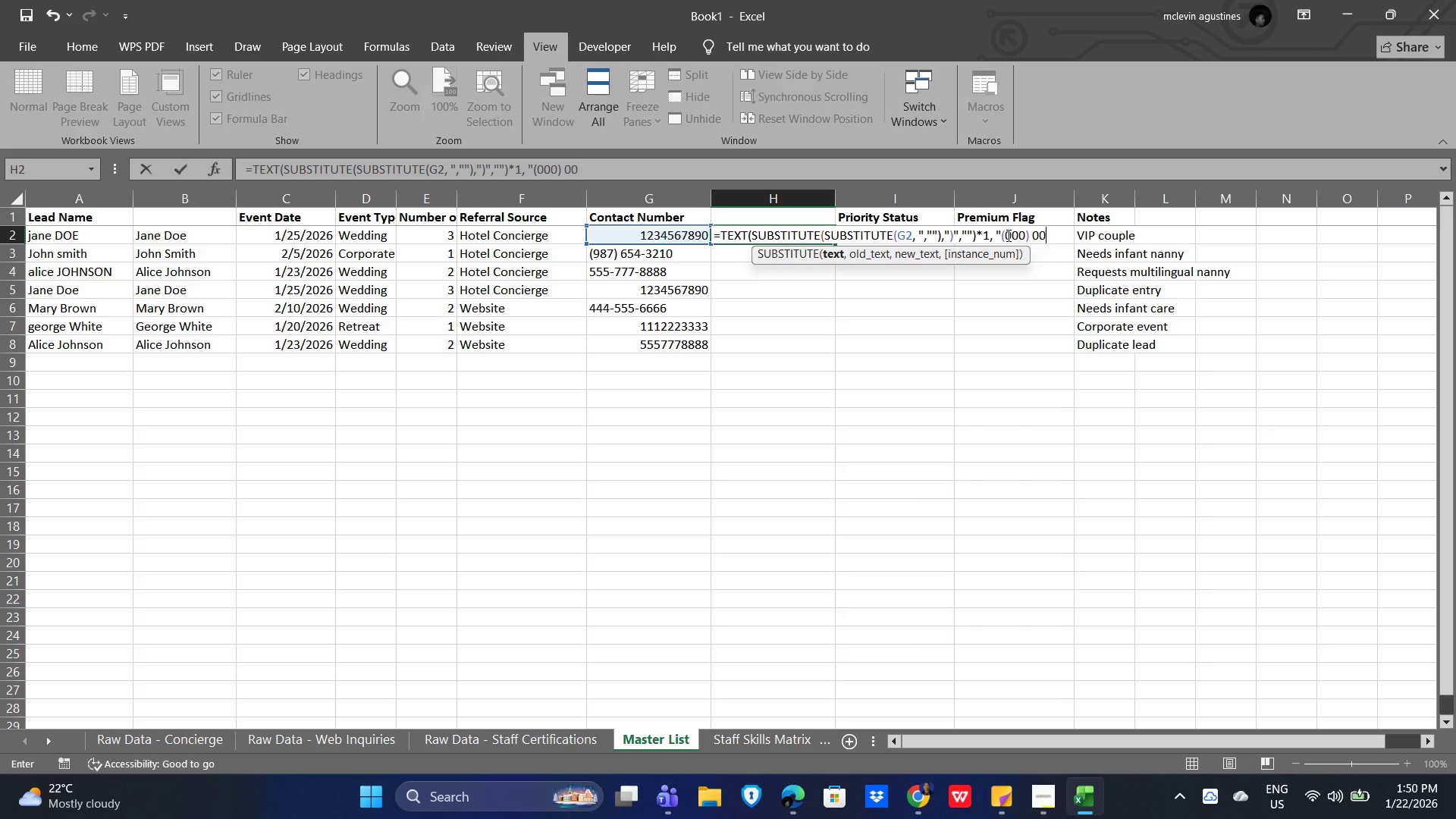 
key(Numpad0)
 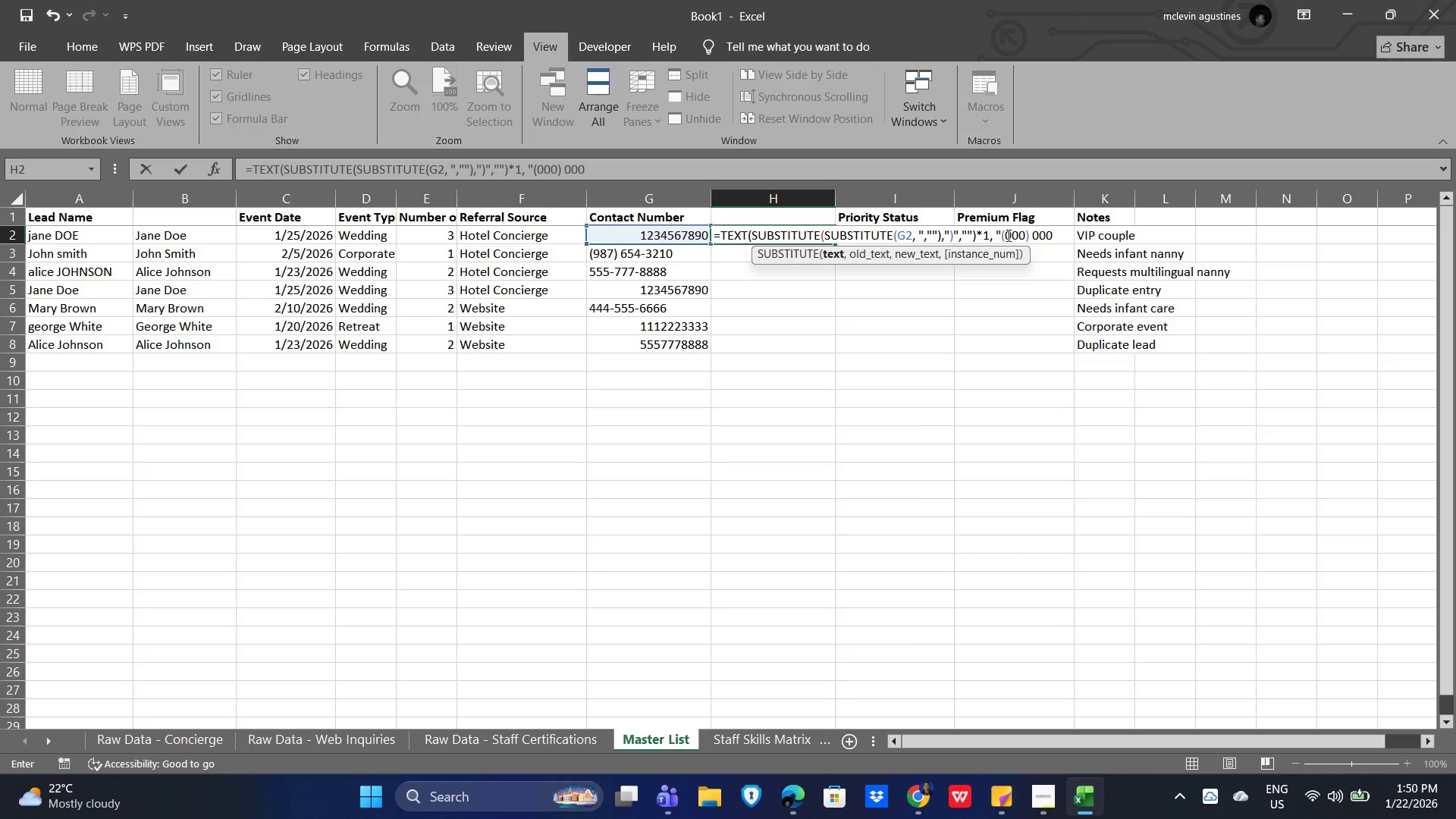 
key(Minus)
 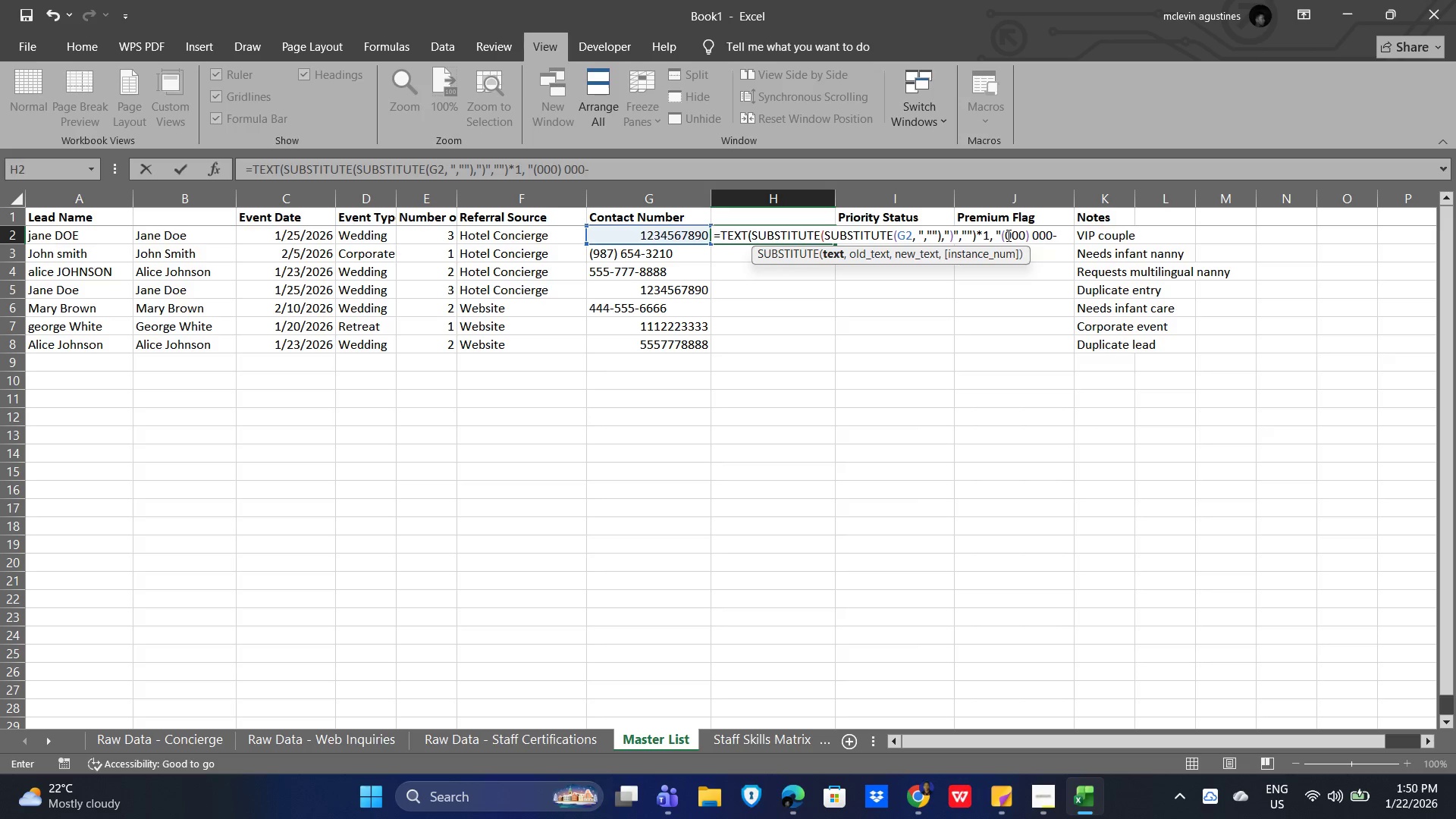 
key(Numpad0)
 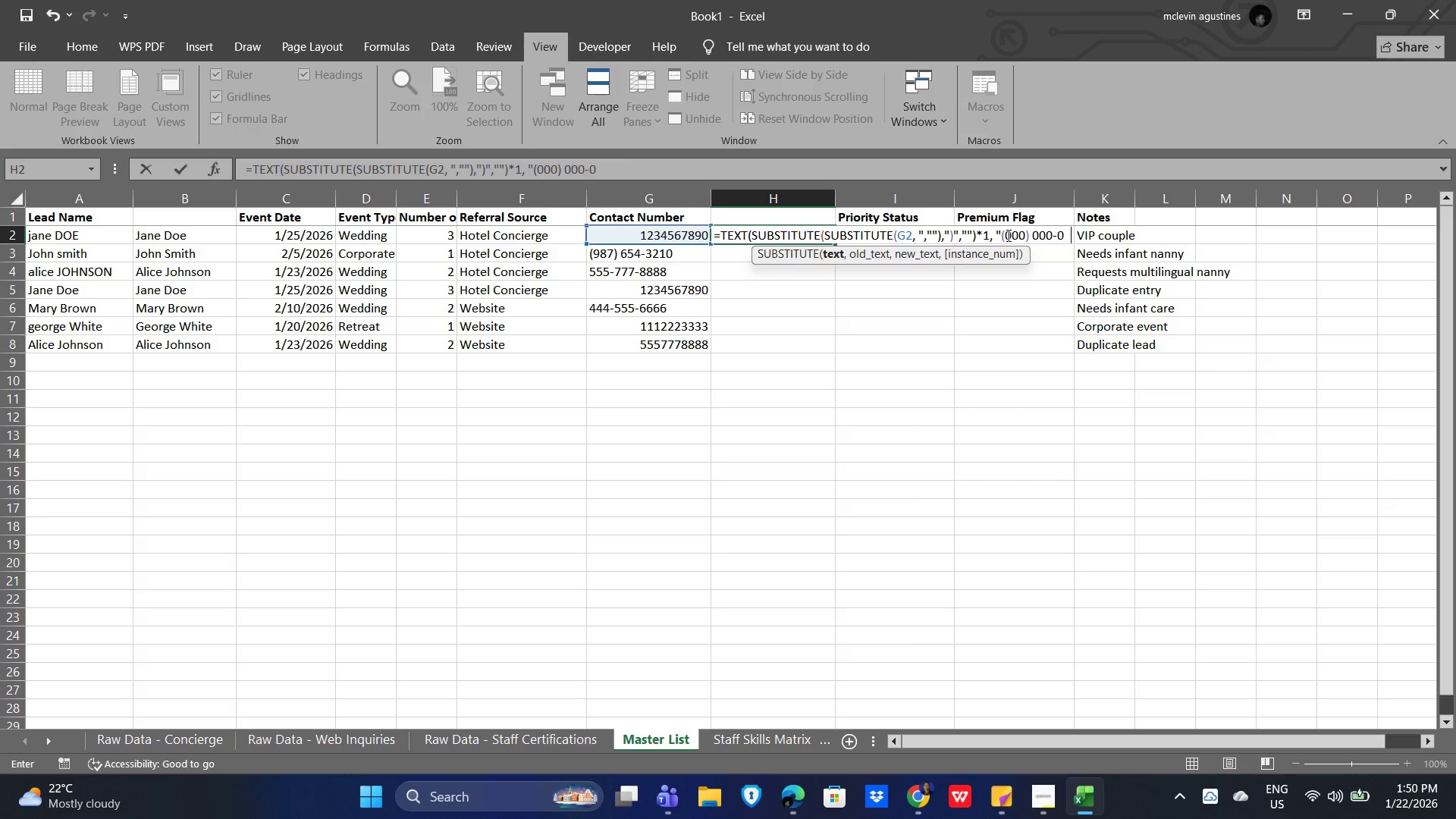 
key(Numpad0)
 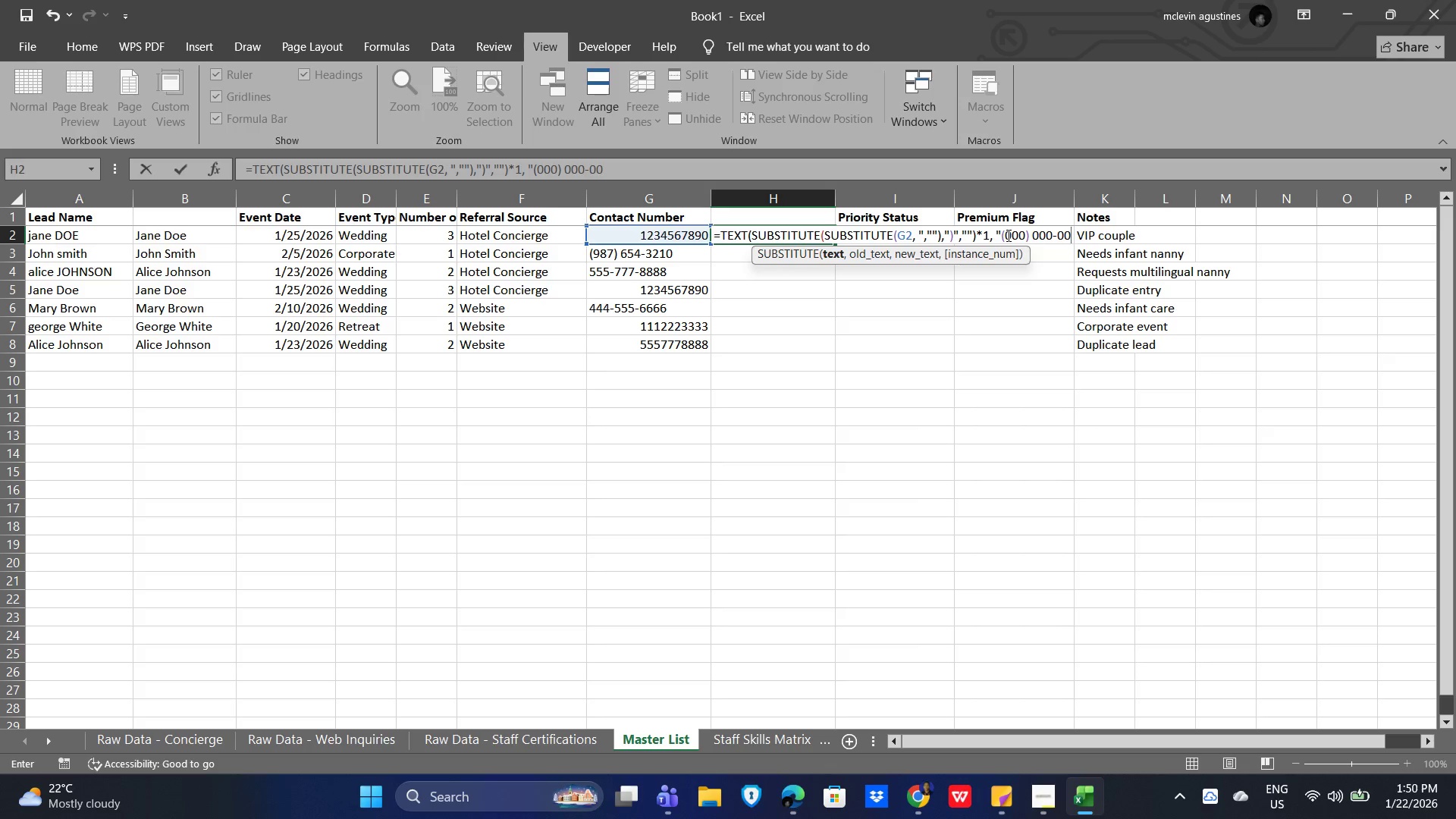 
key(Numpad0)
 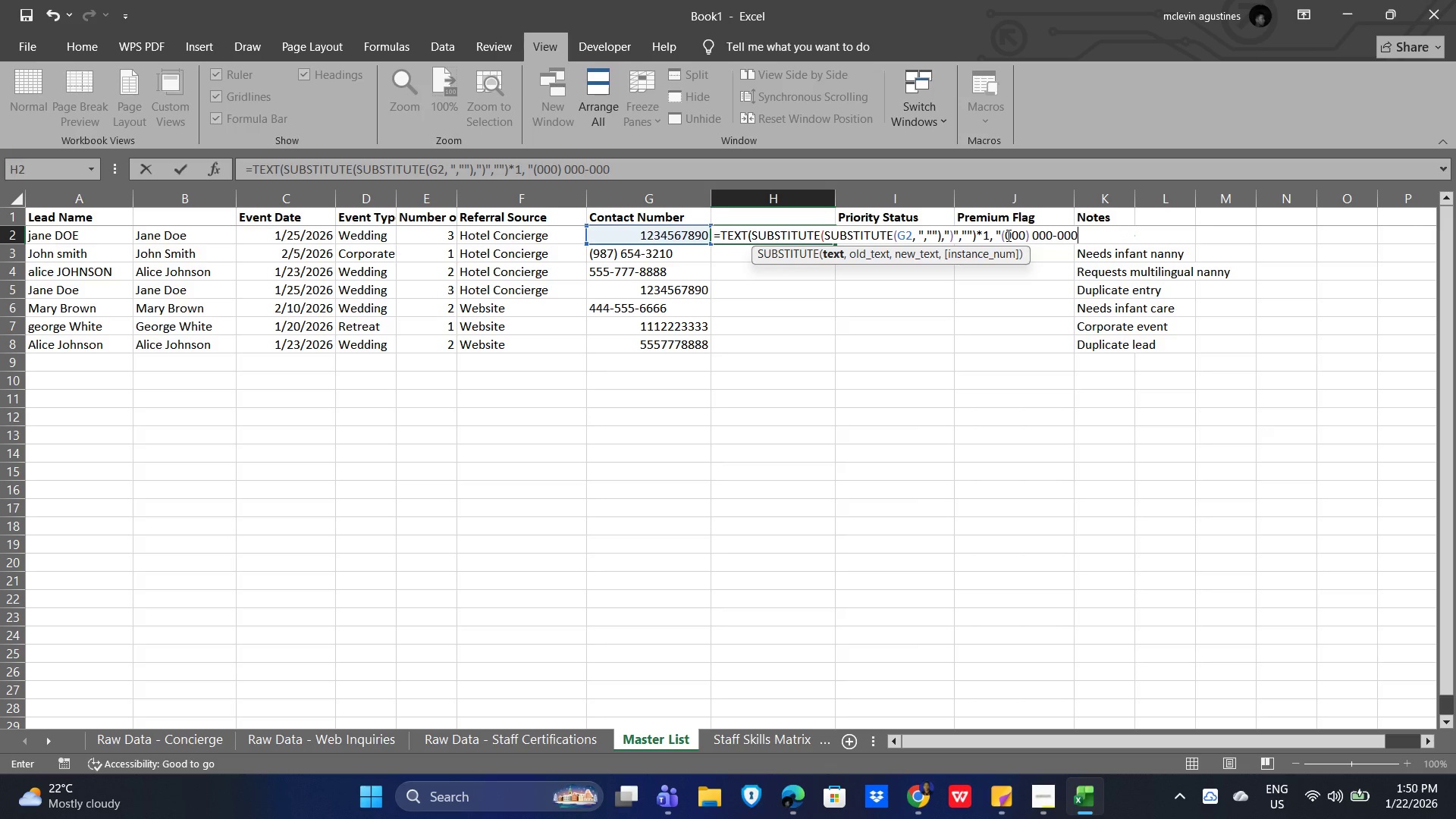 
key(Numpad0)
 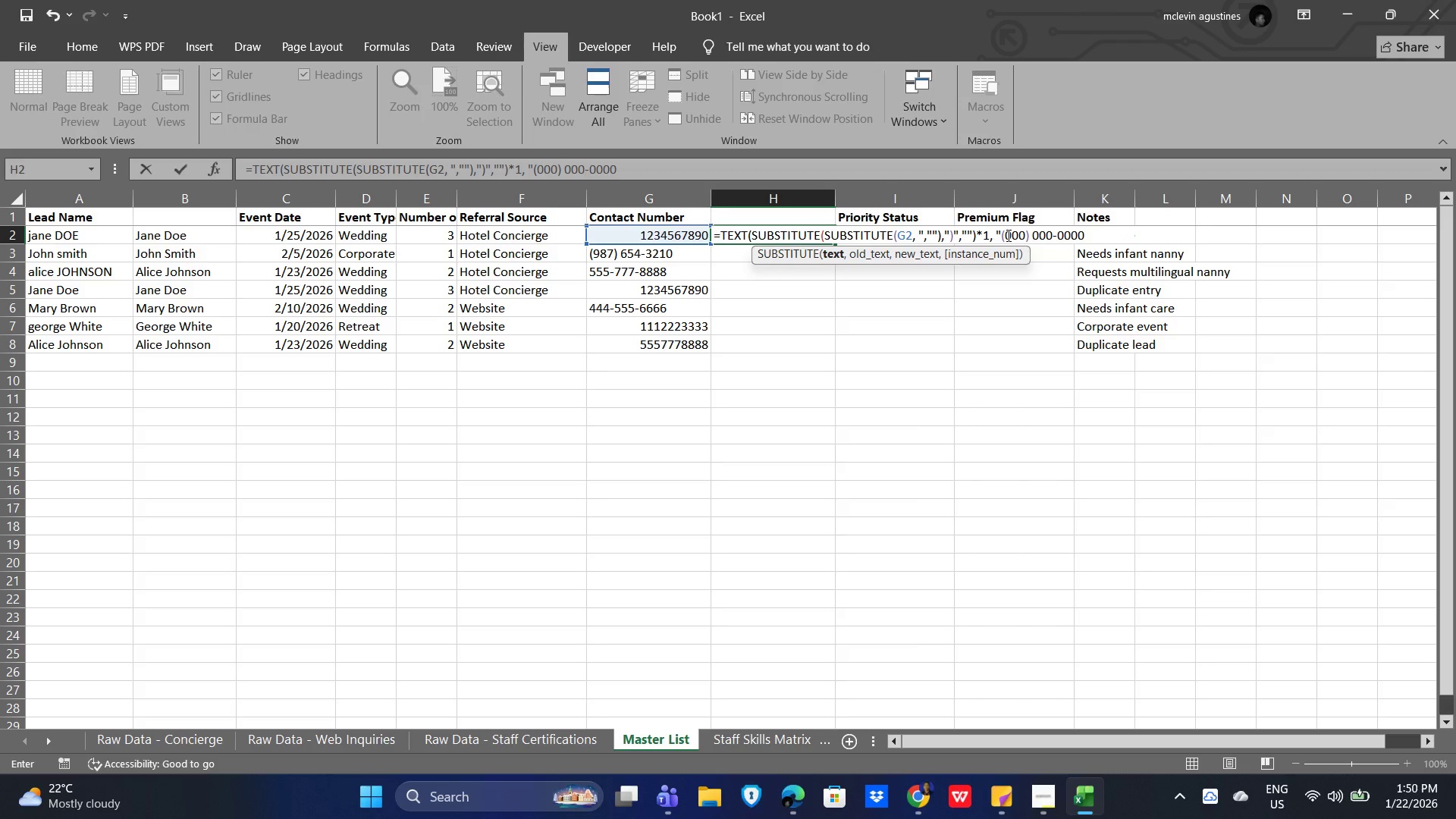 
key(Shift+Quote)
 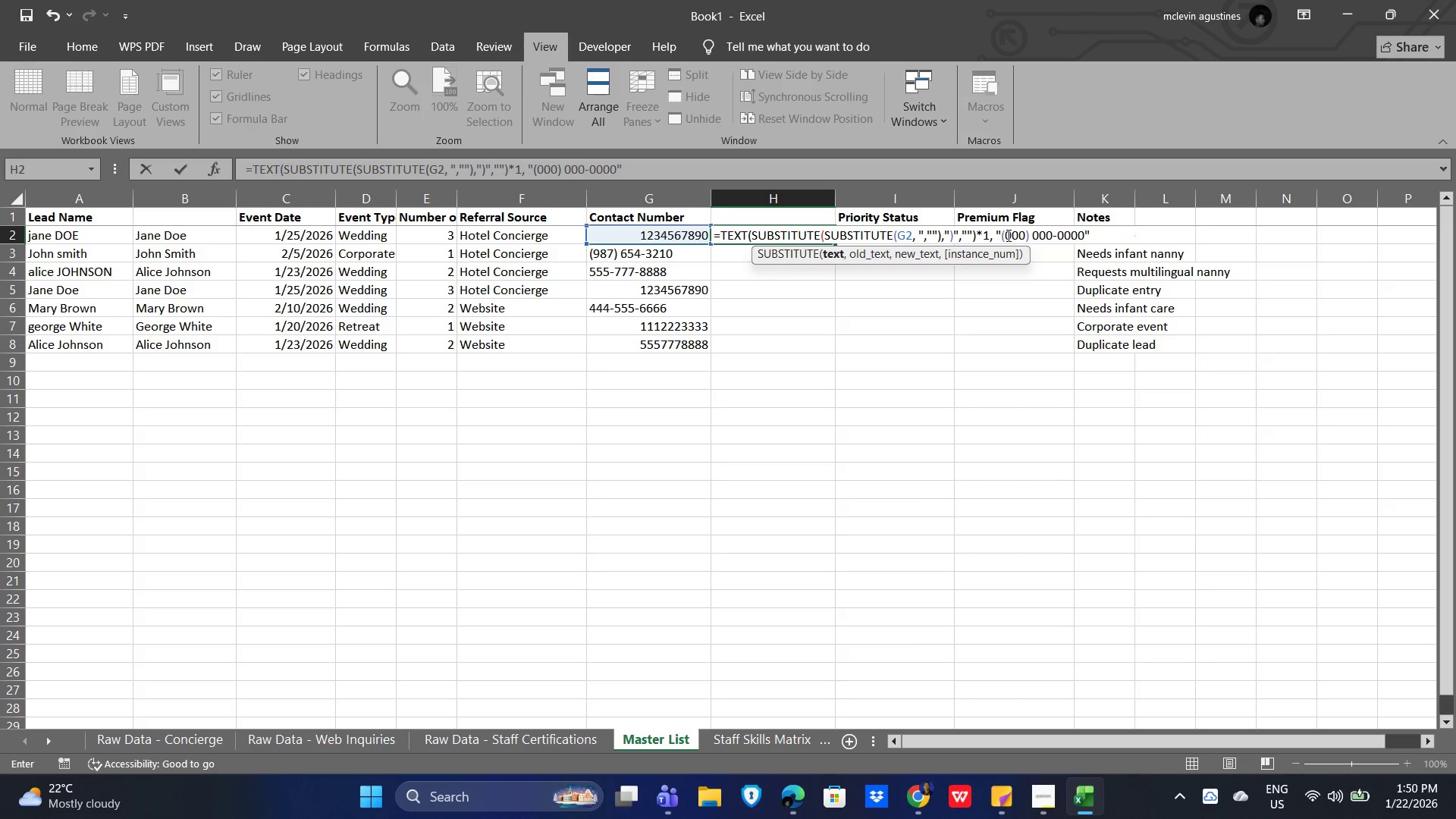 
key(Shift+0)
 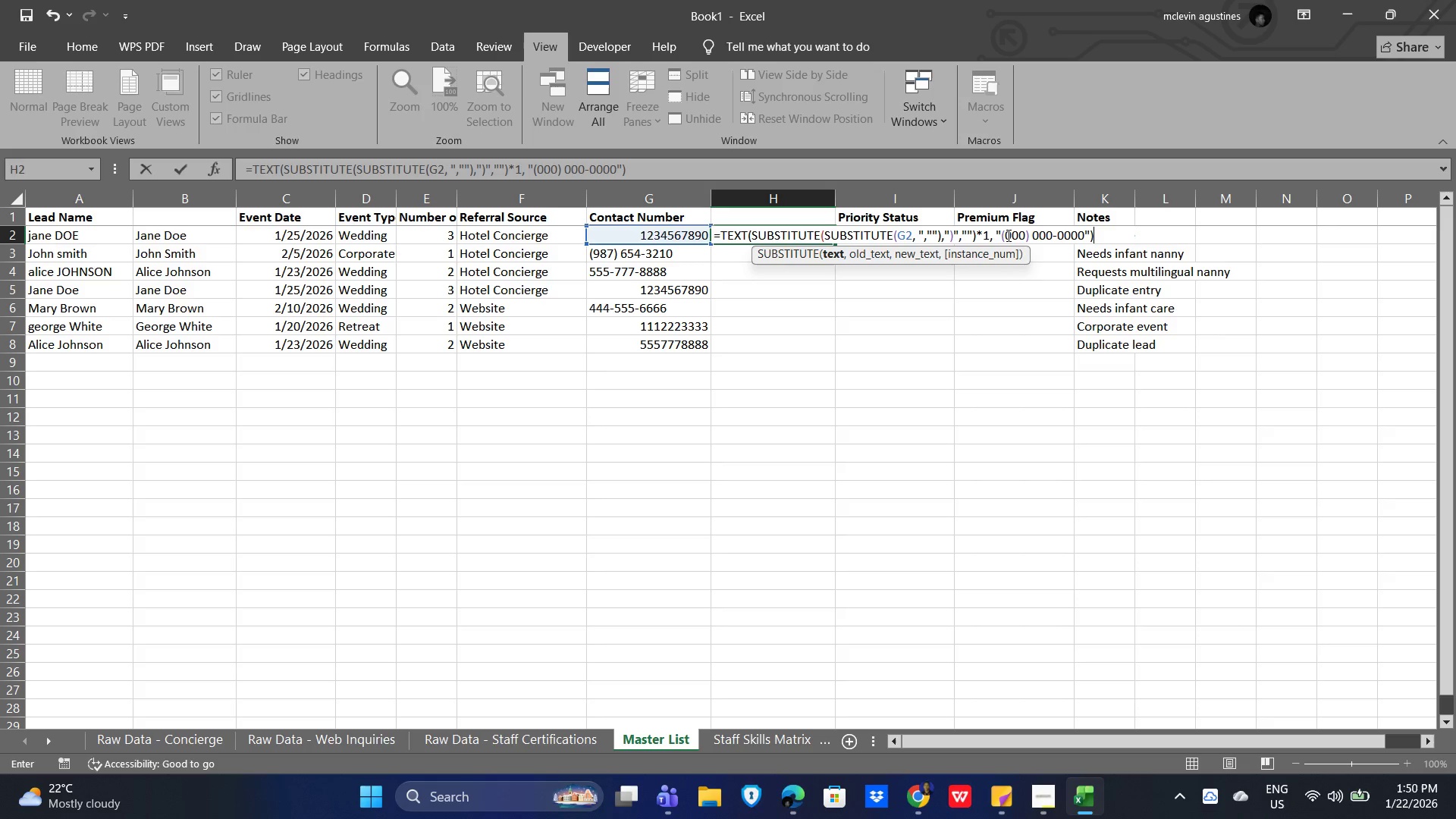 
wait(9.3)
 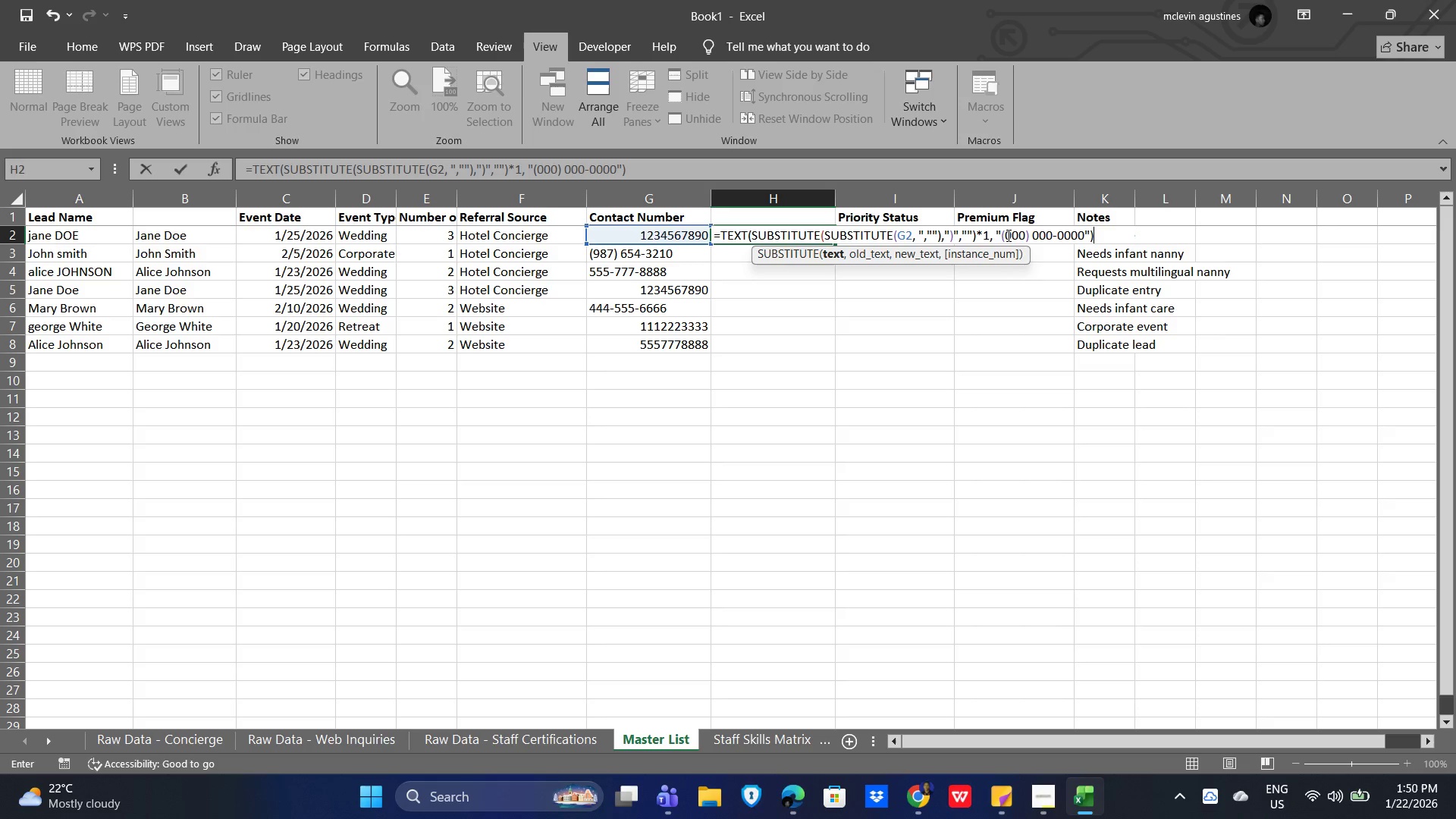 
key(Enter)
 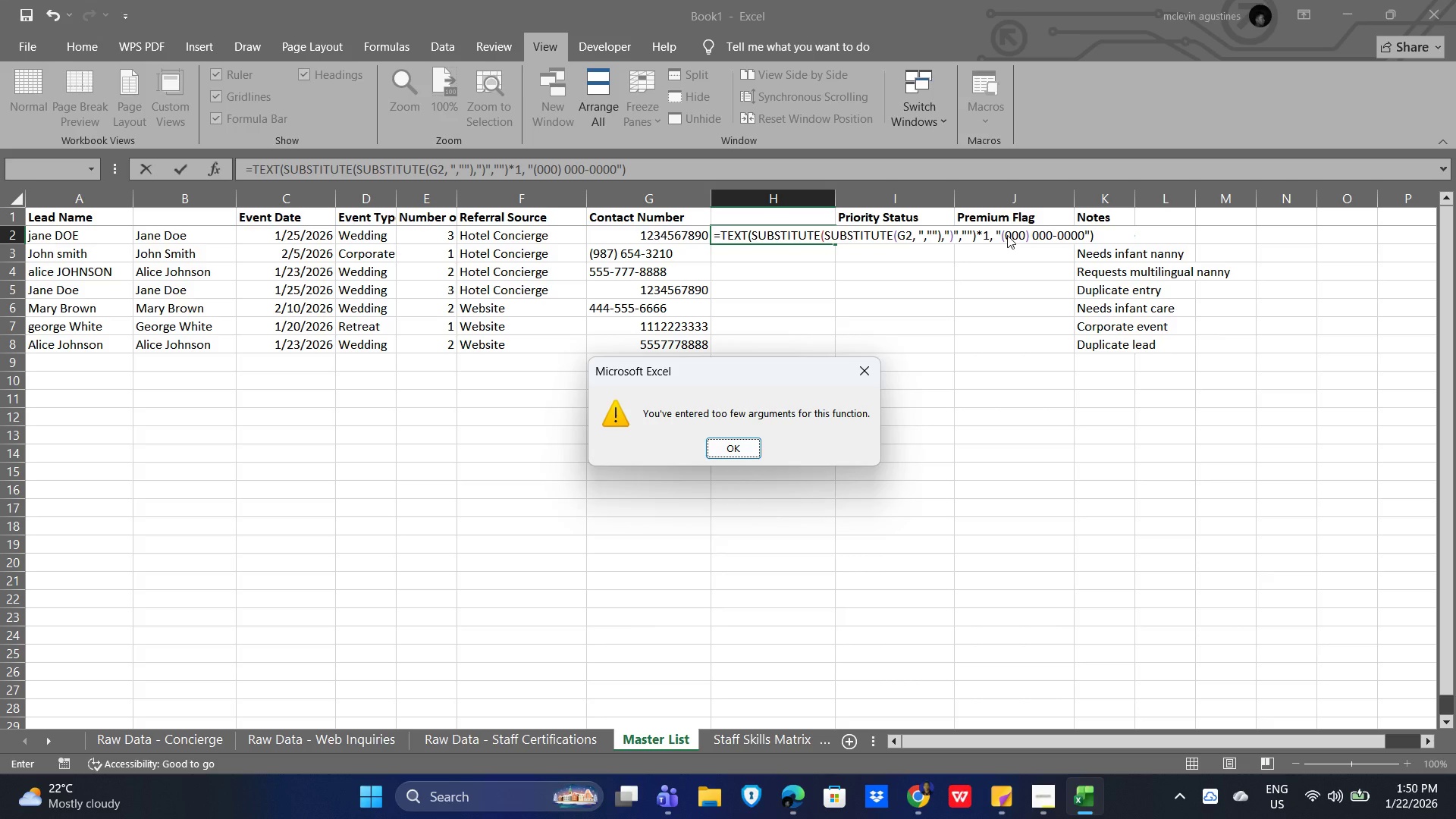 
key(Enter)
 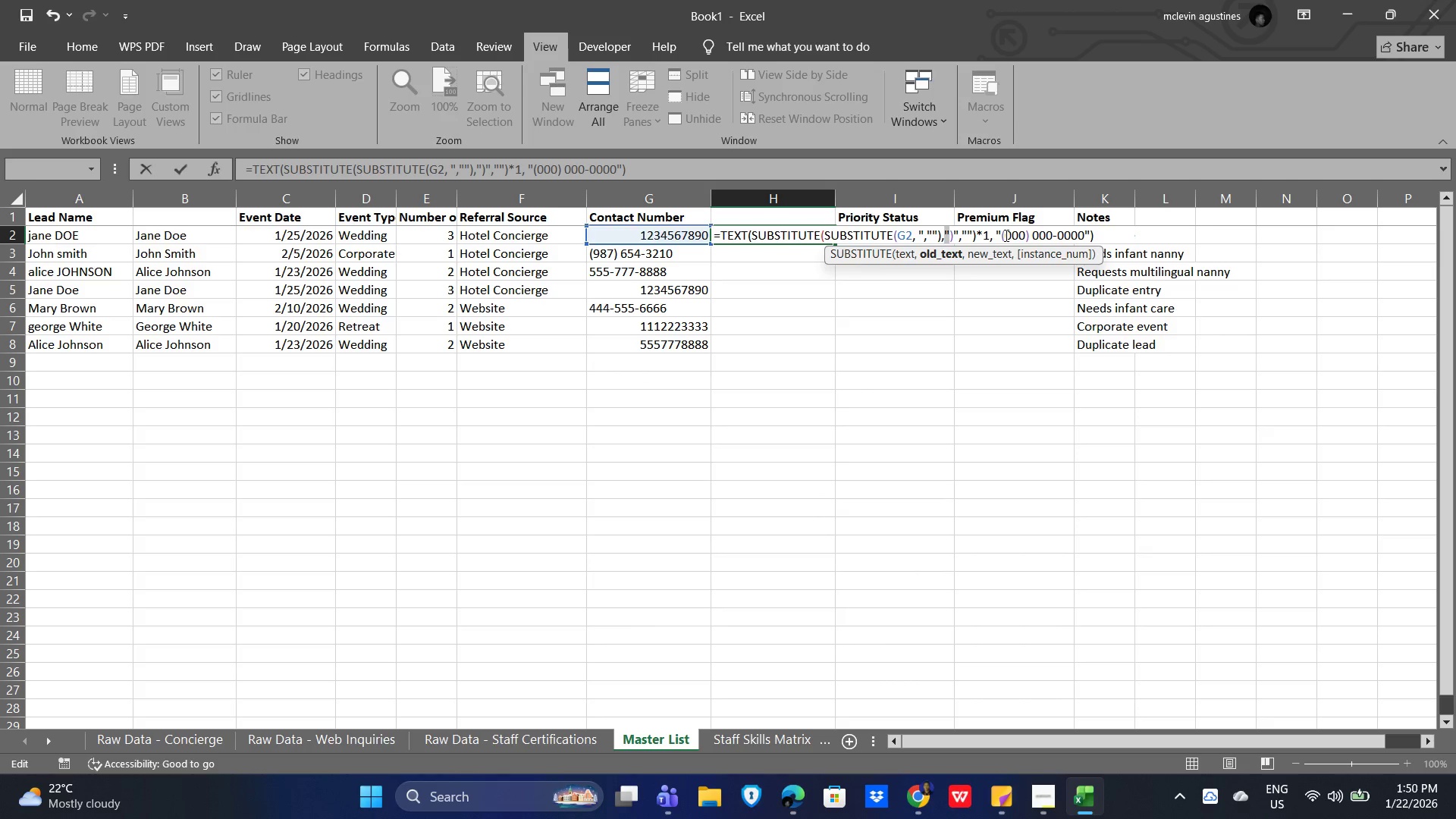 
key(Backspace)
 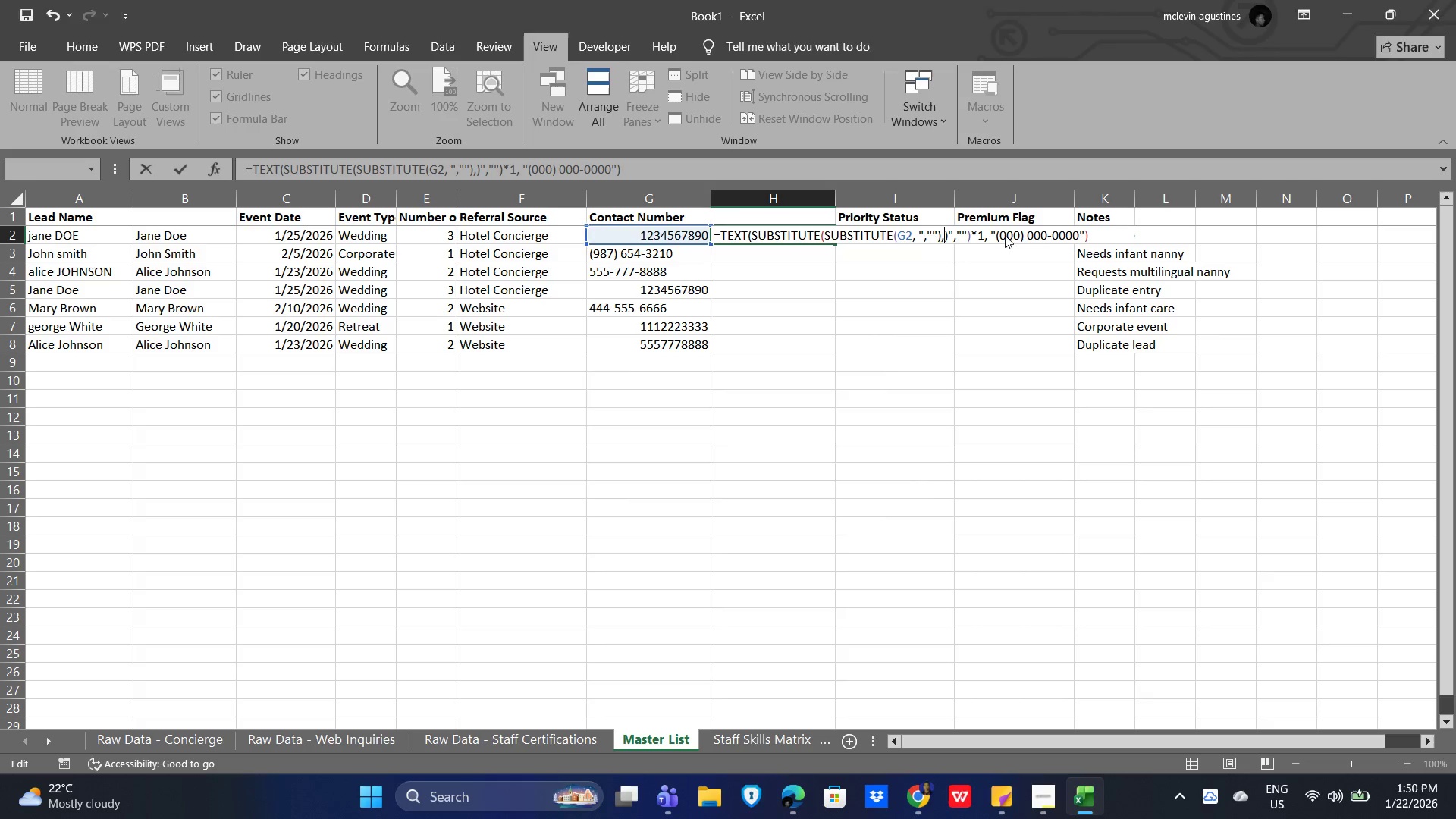 
key(Enter)
 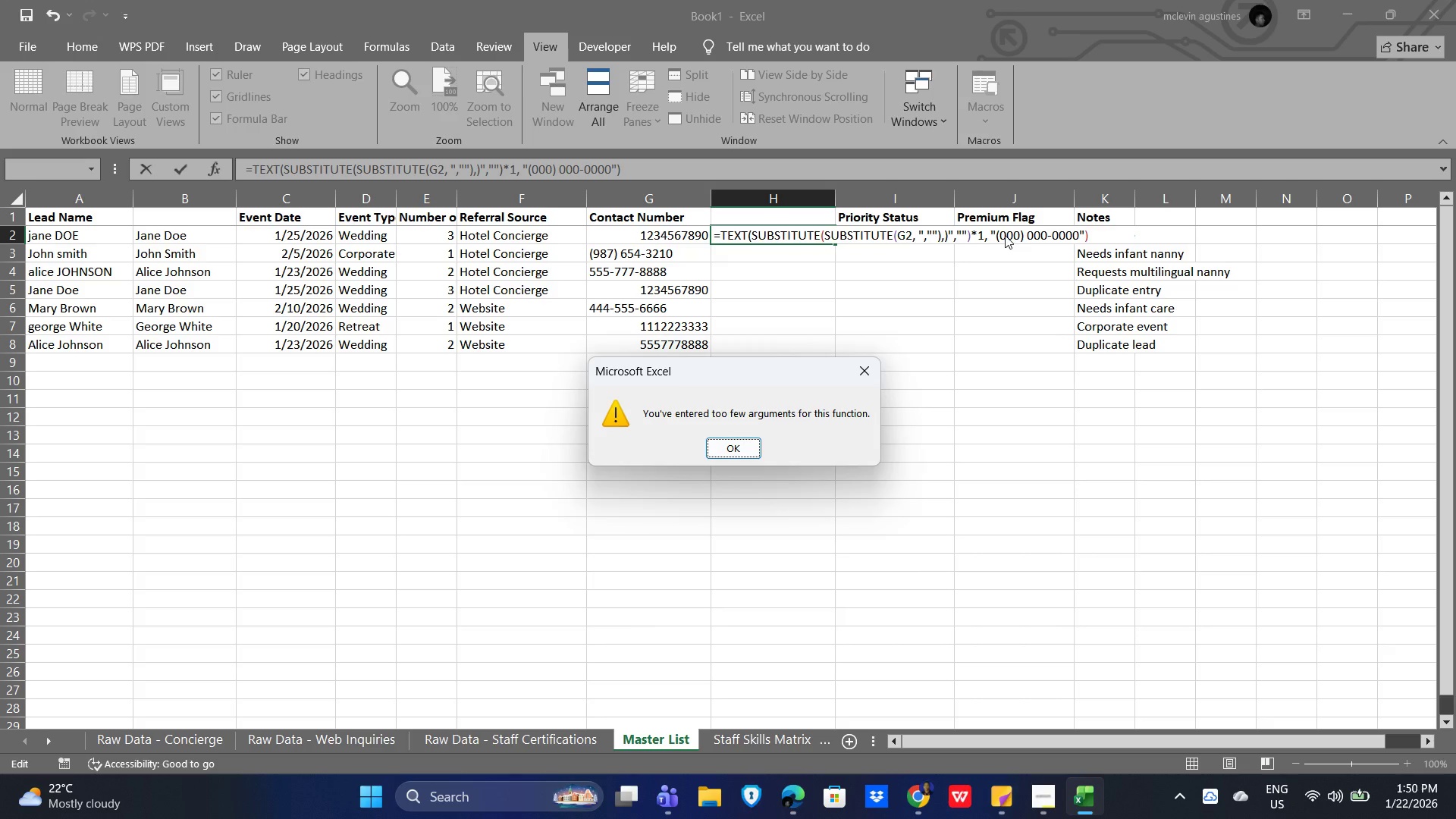 
key(Enter)
 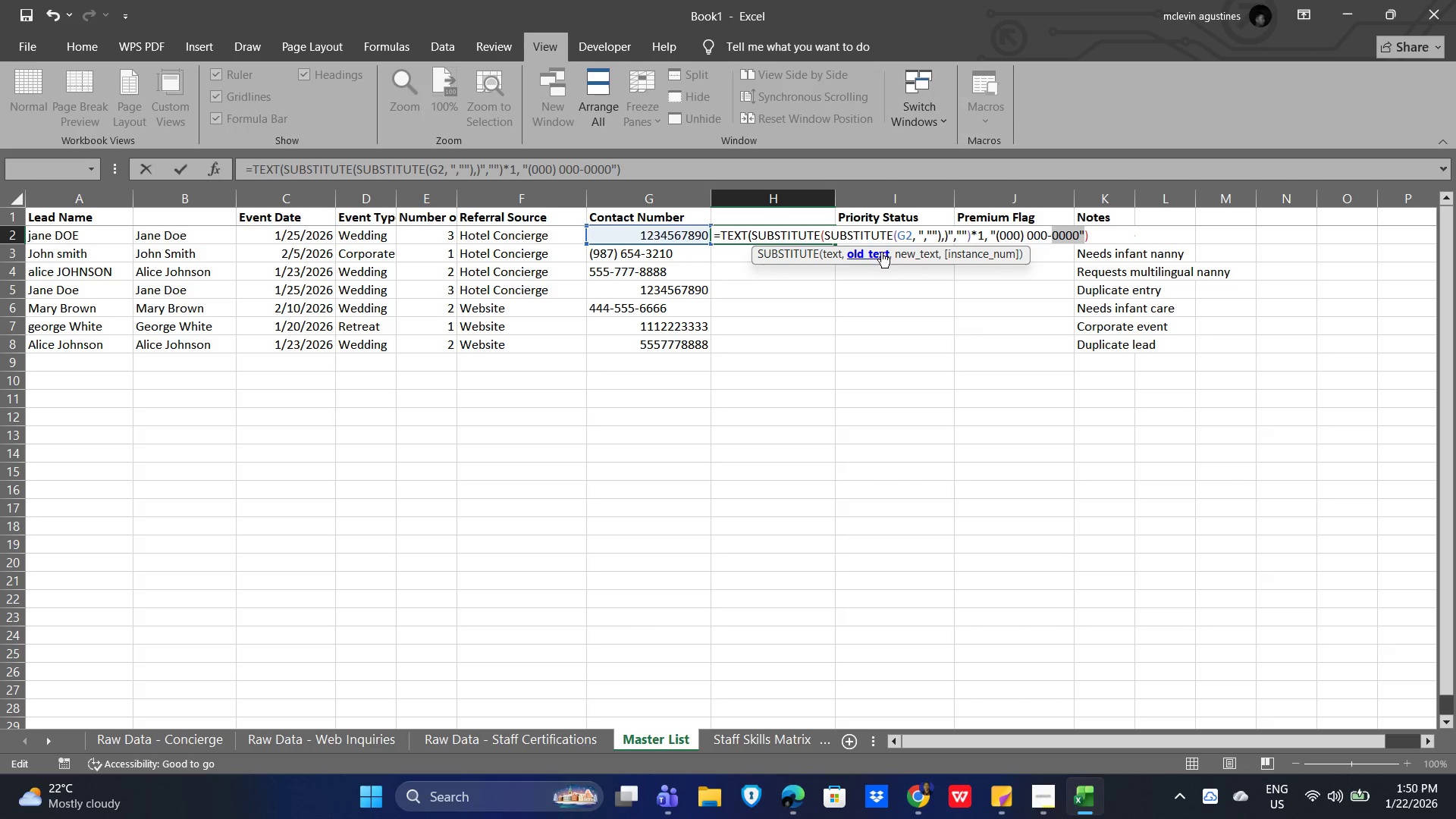 
wait(6.81)
 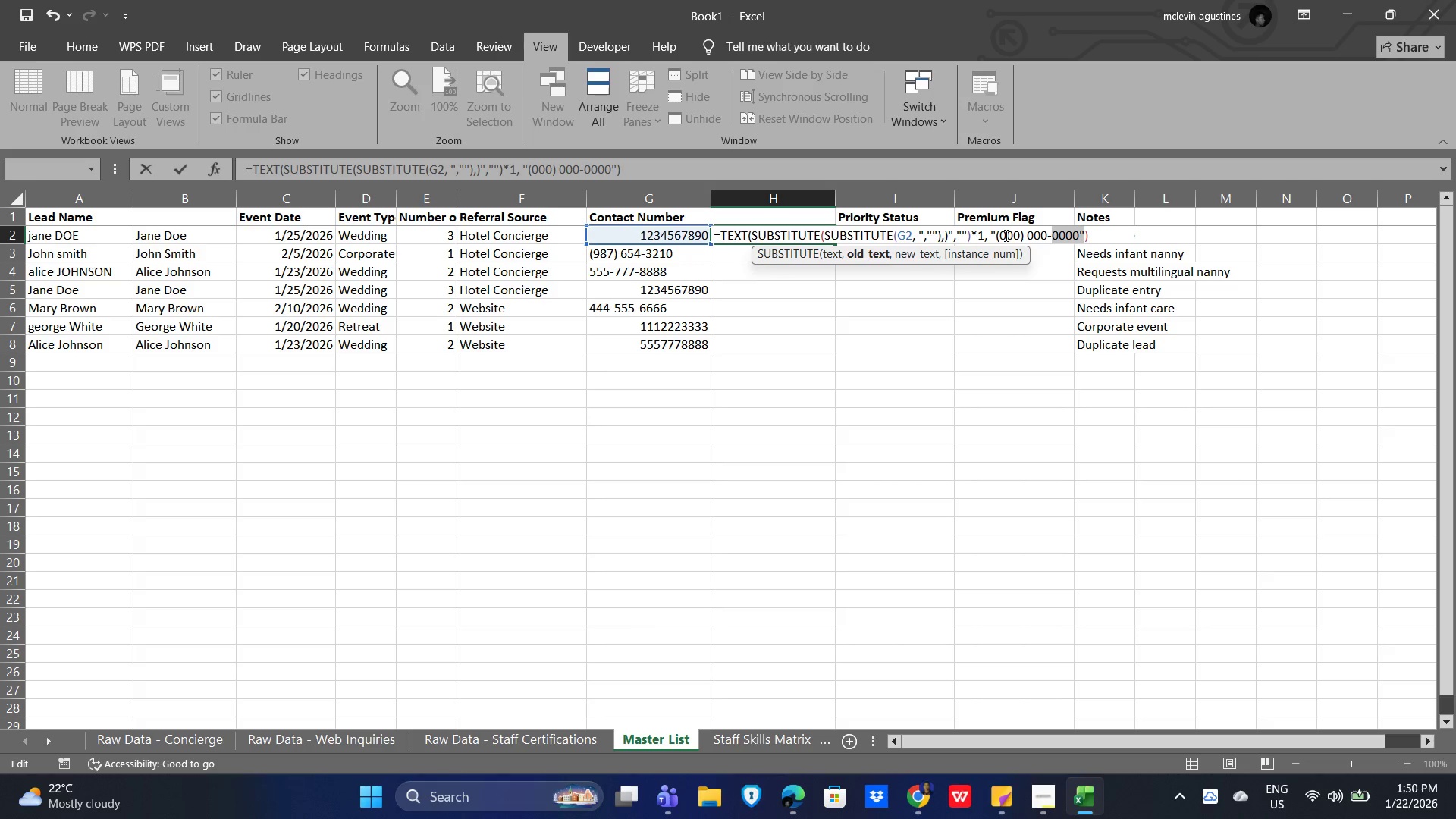 
left_click([874, 254])
 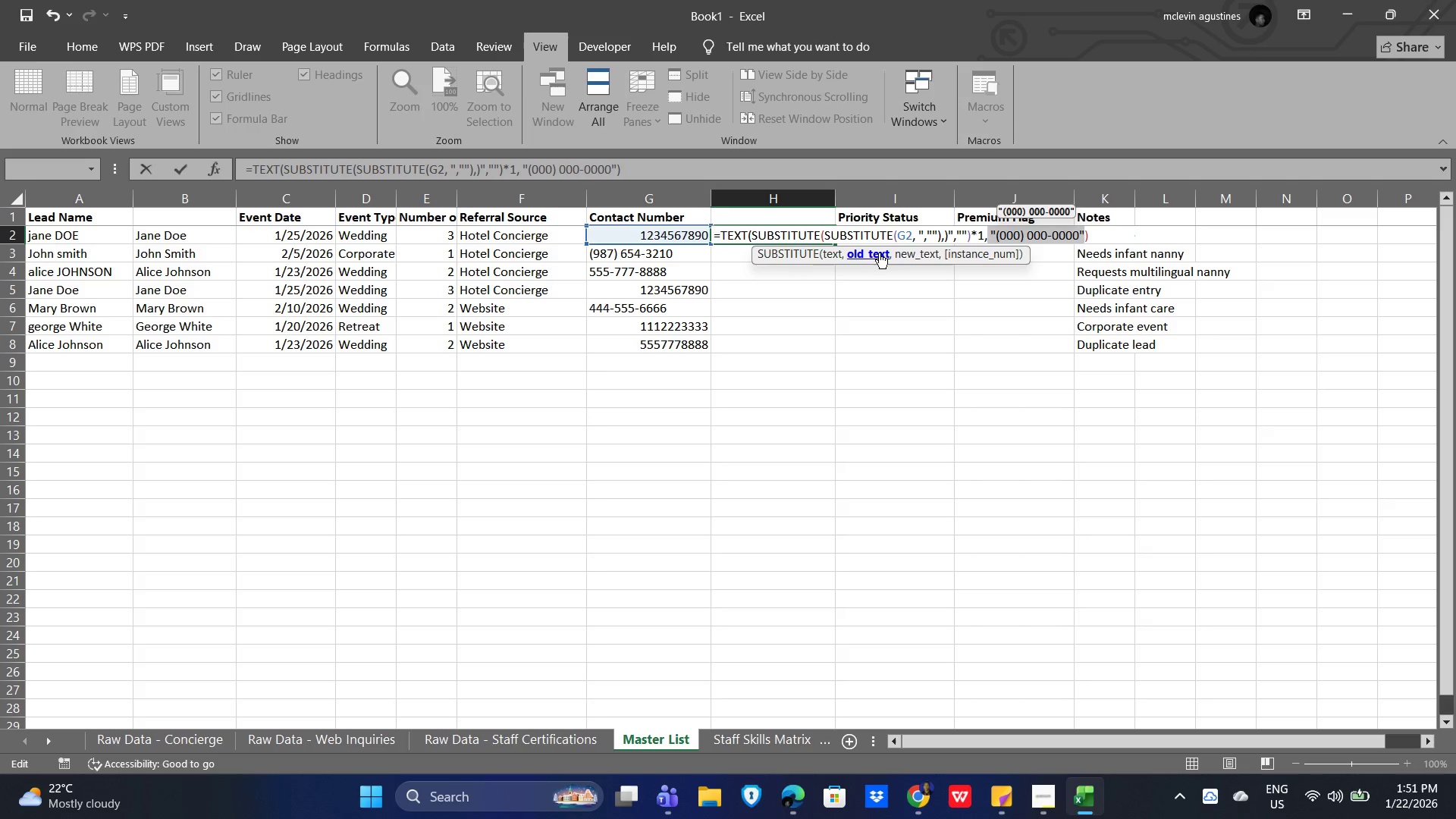 
wait(19.49)
 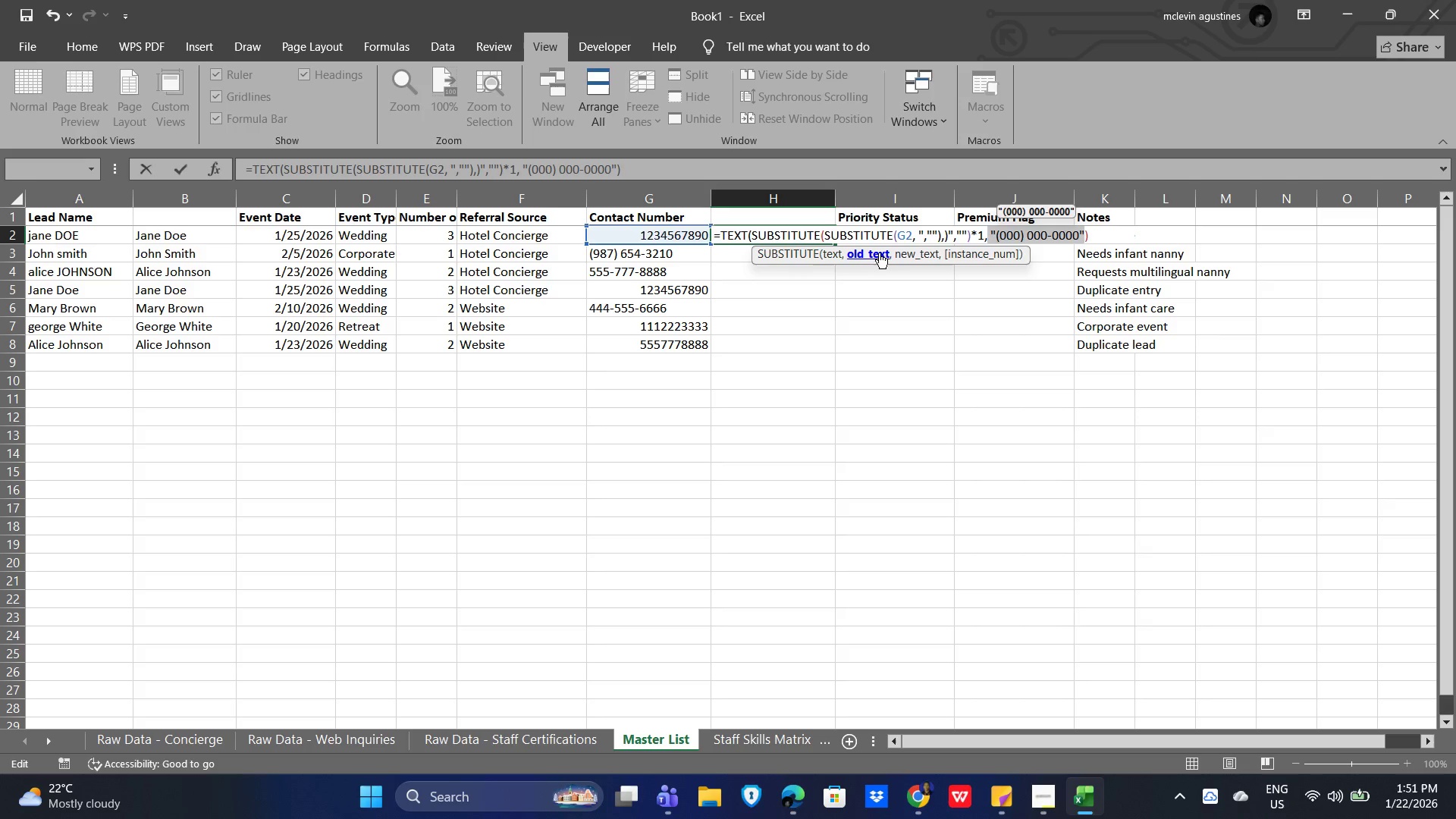 
left_click([857, 251])
 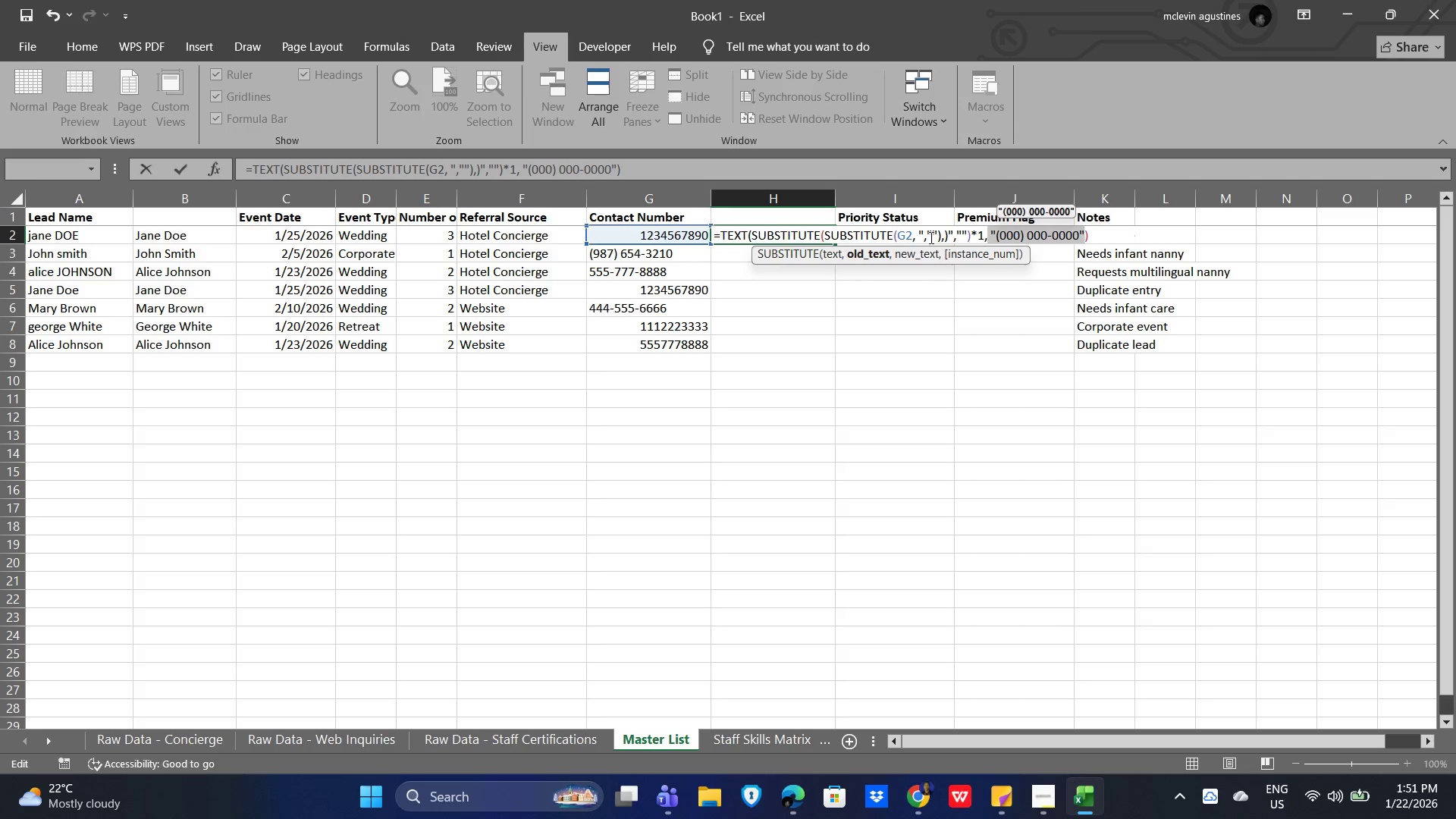 
wait(14.64)
 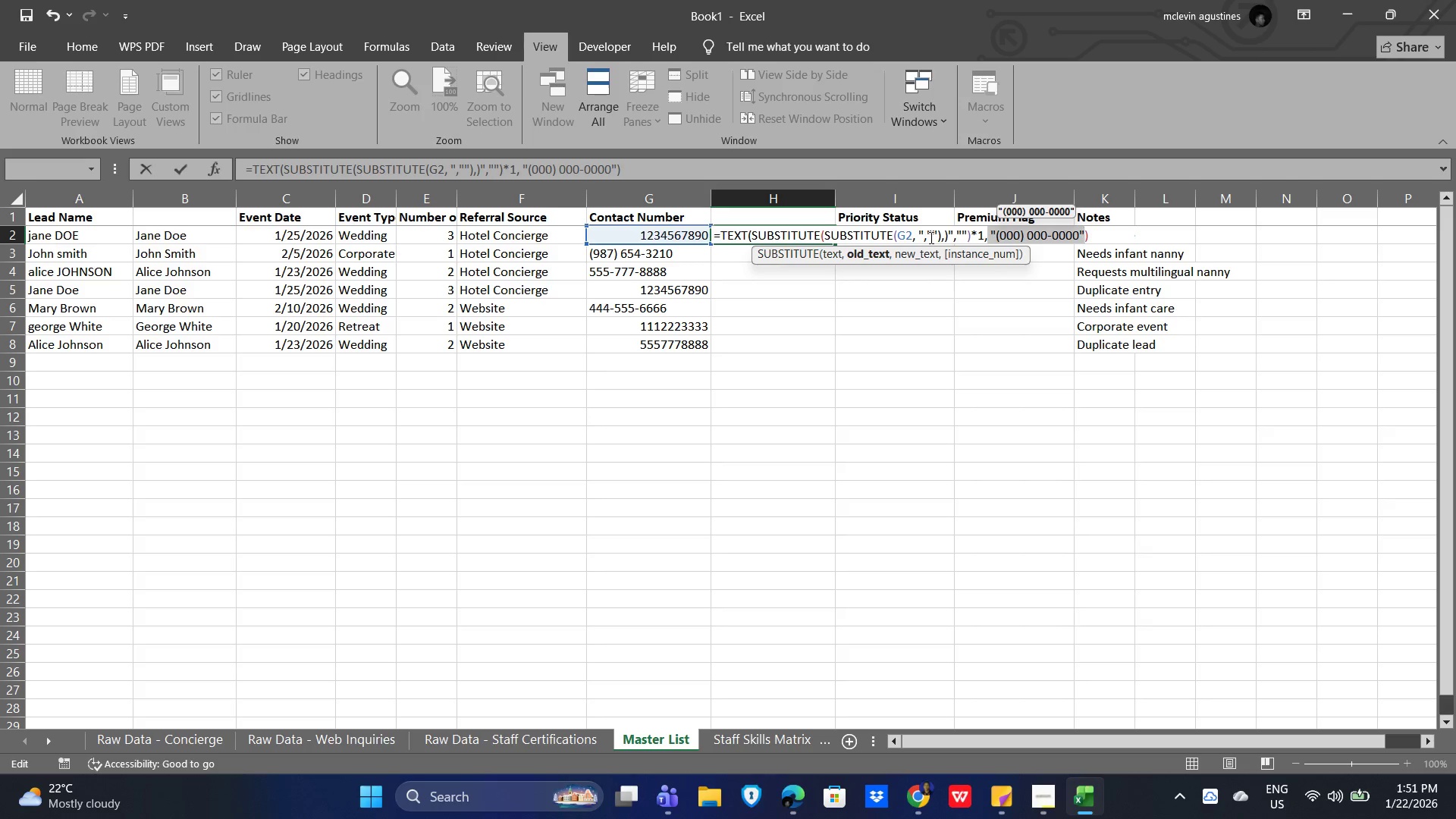 
key(Backspace)
 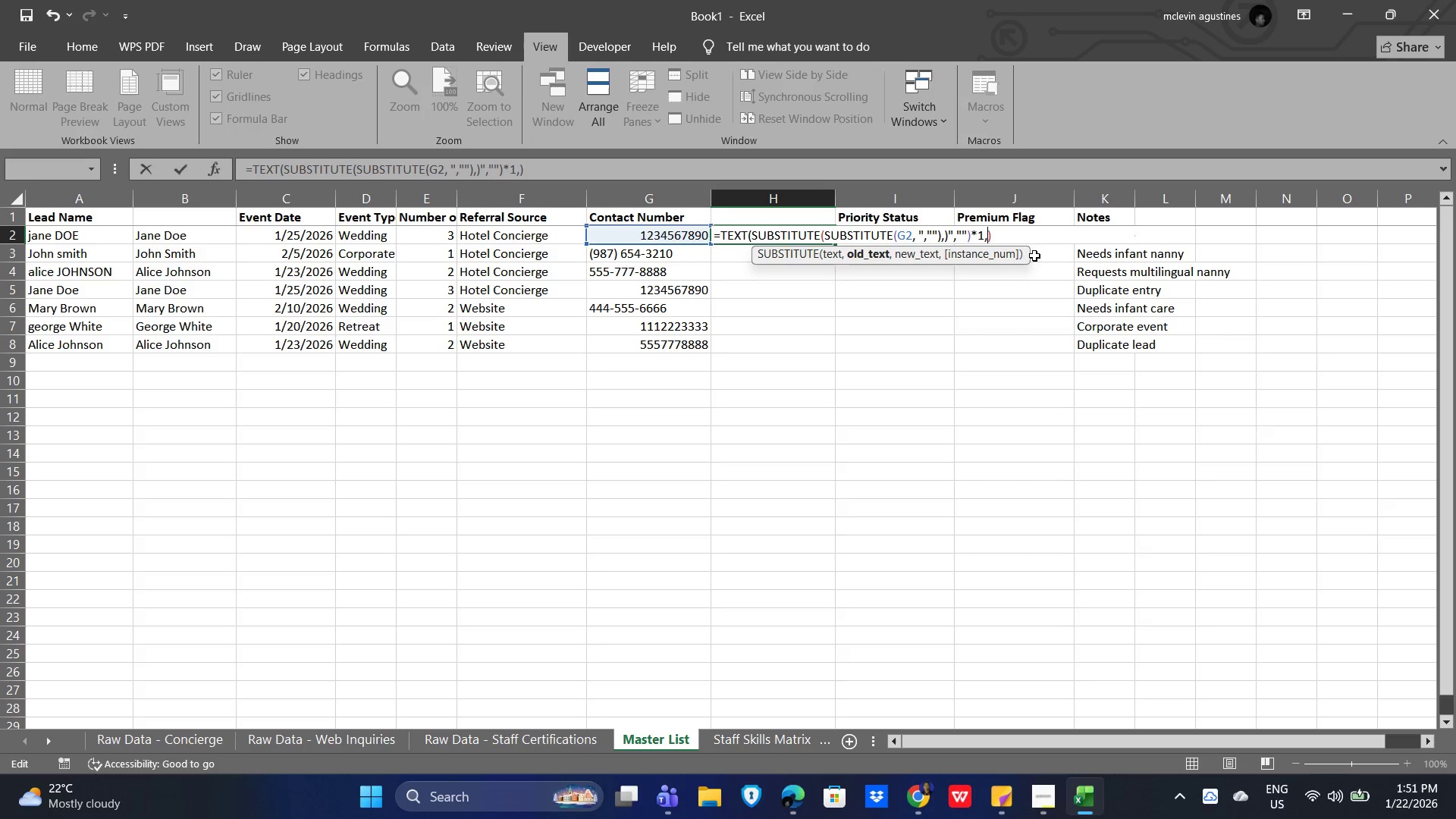 
key(Backspace)
 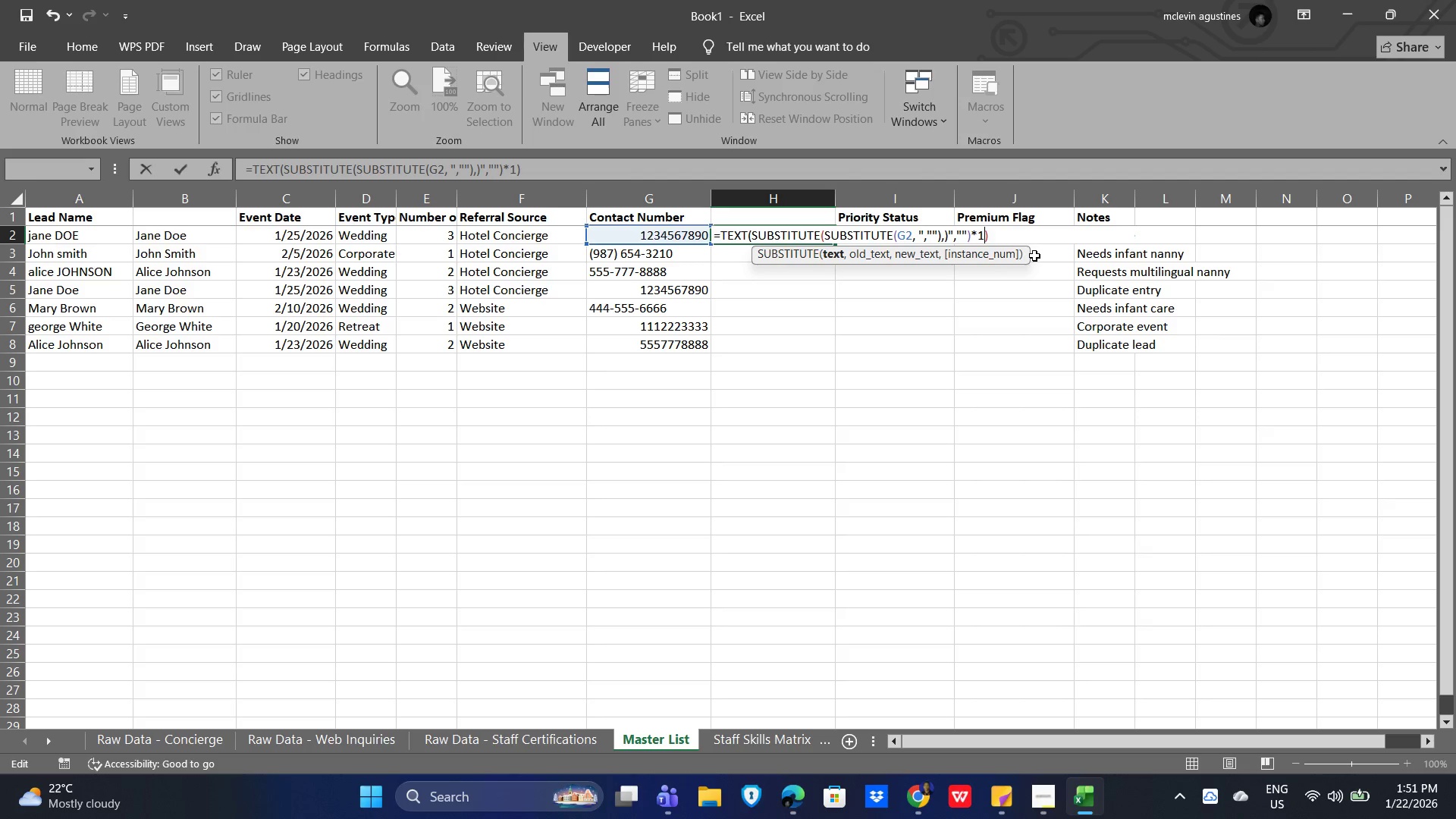 
key(Backspace)
 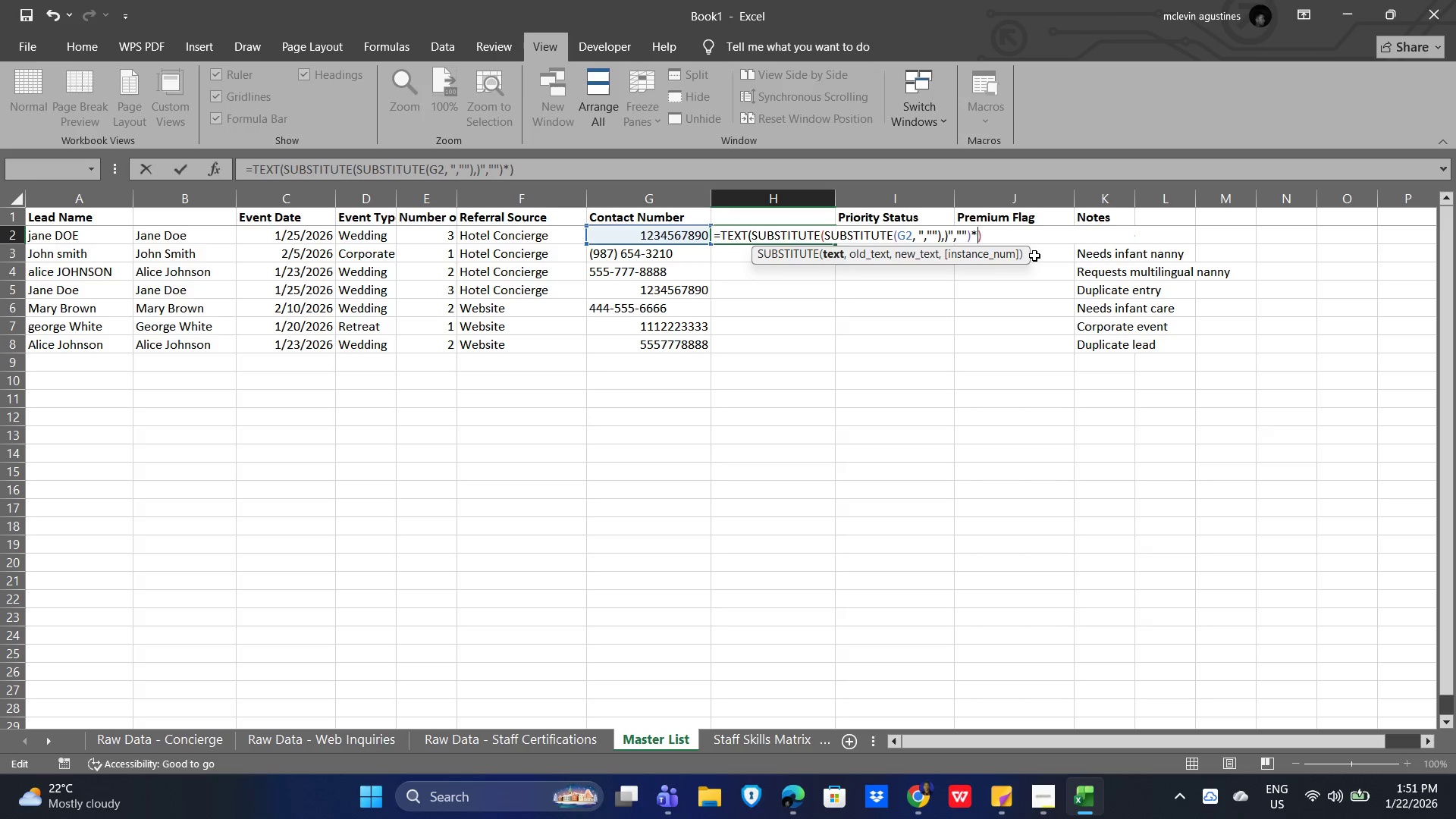 
key(Backspace)
 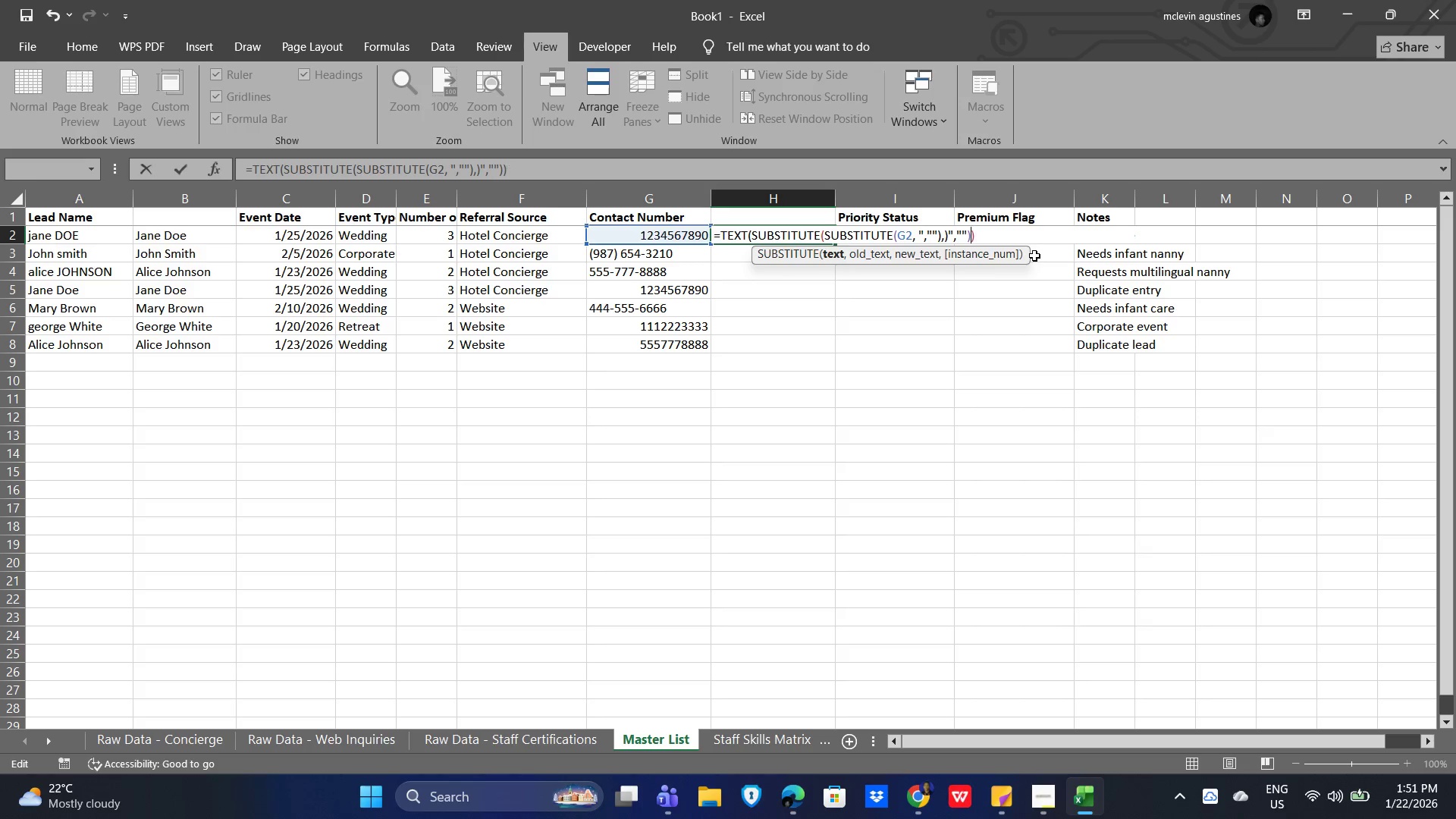 
key(Backspace)
 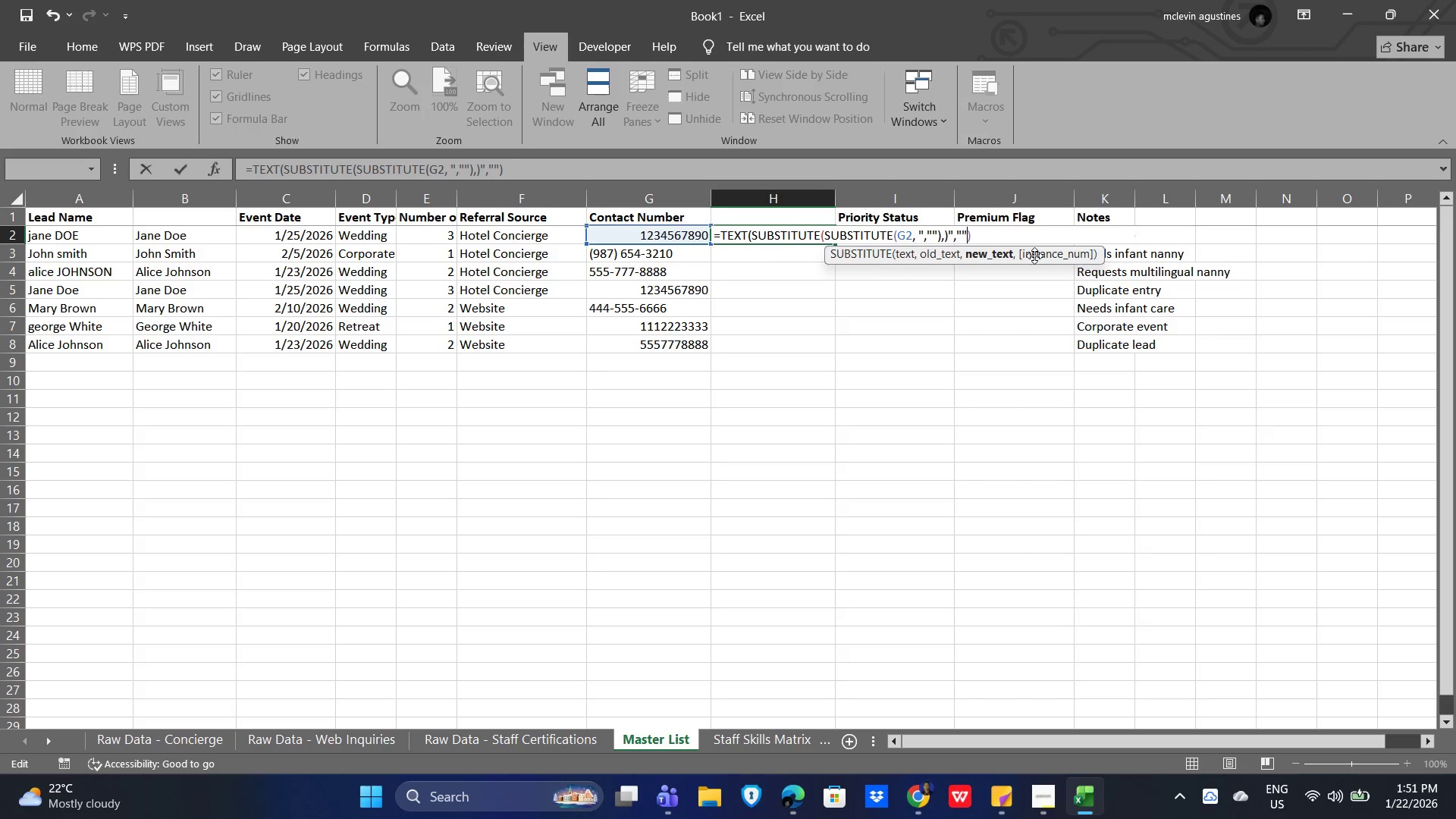 
key(Backspace)
 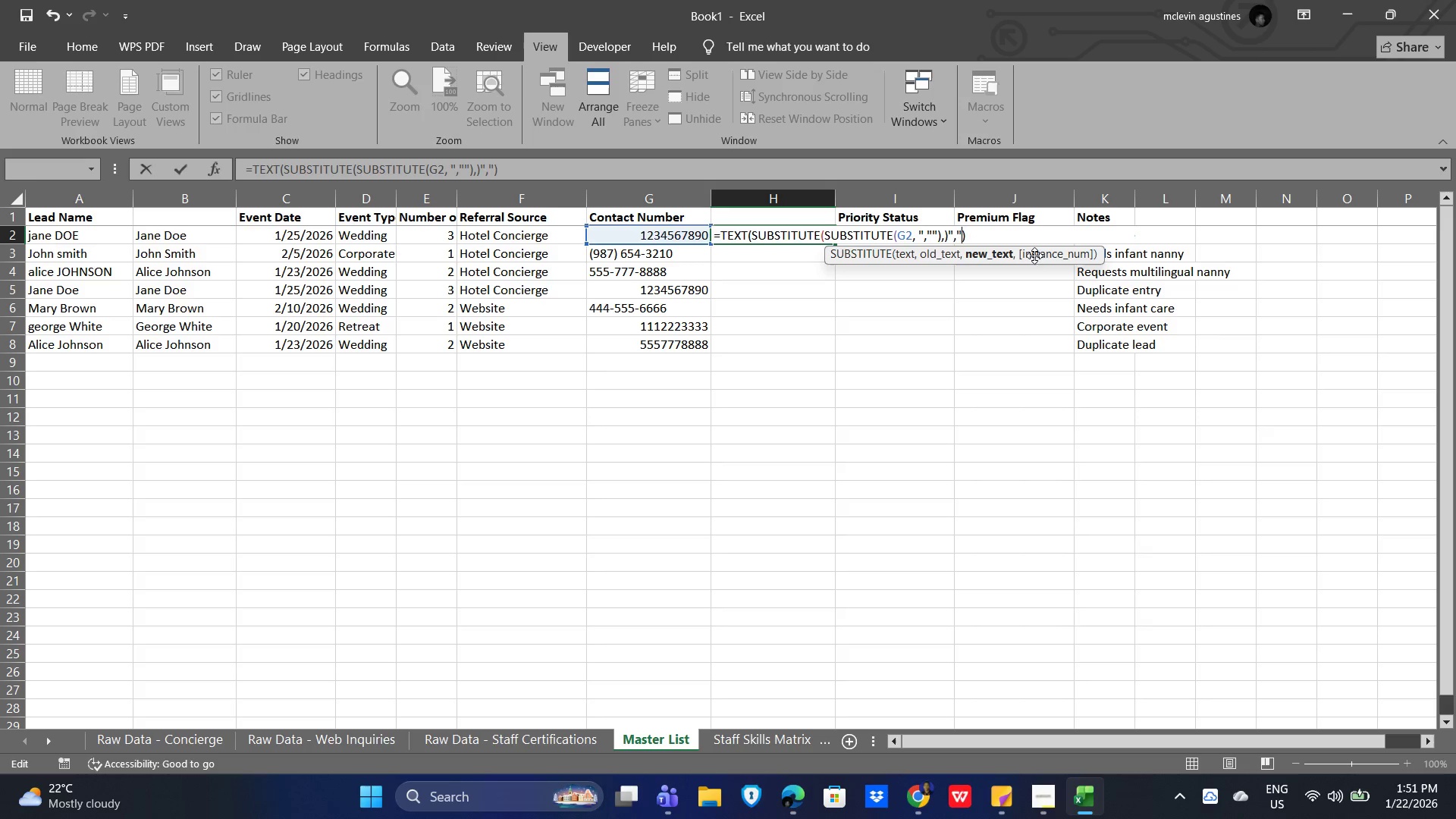 
key(Backspace)
 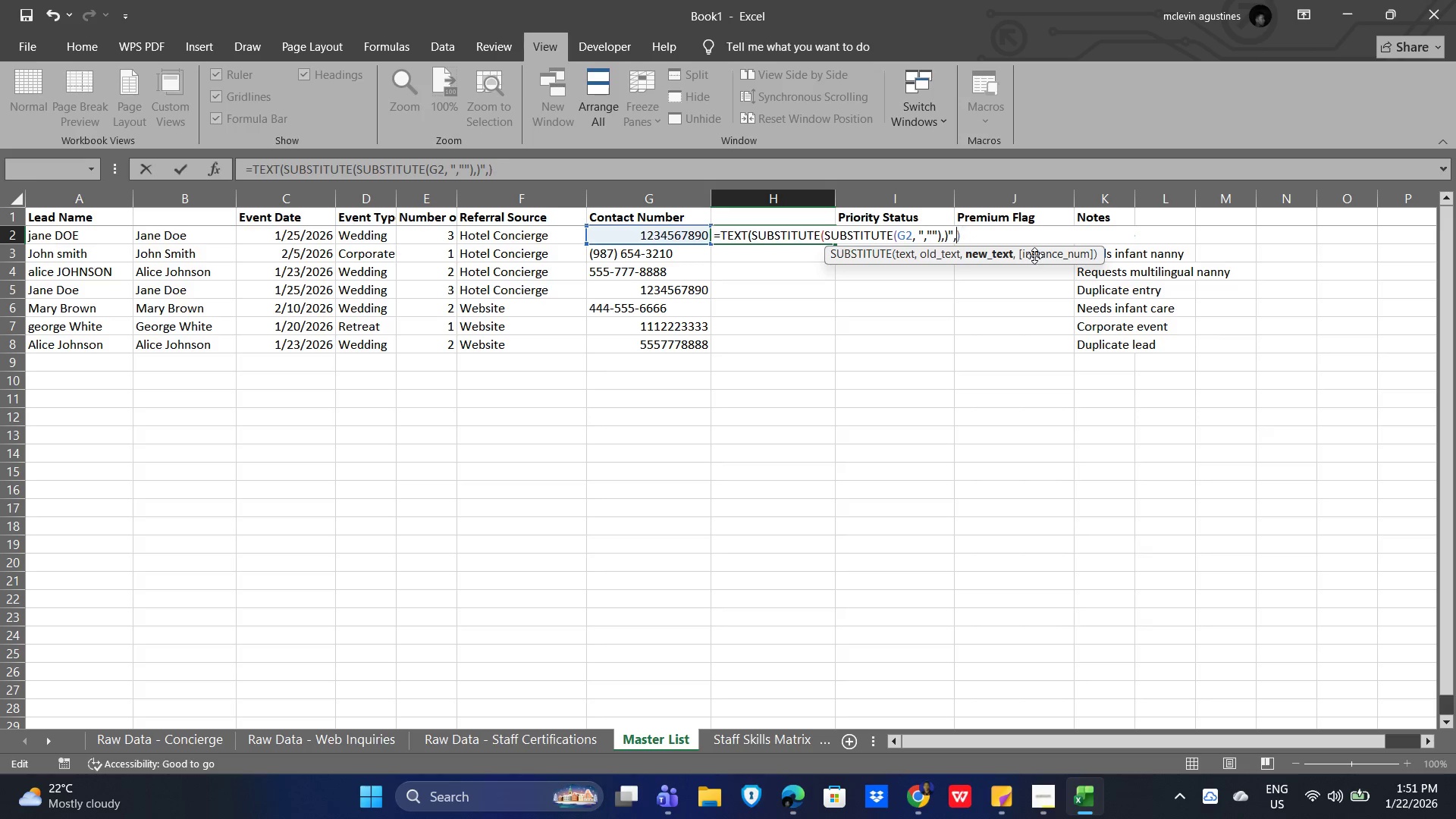 
key(Backspace)
 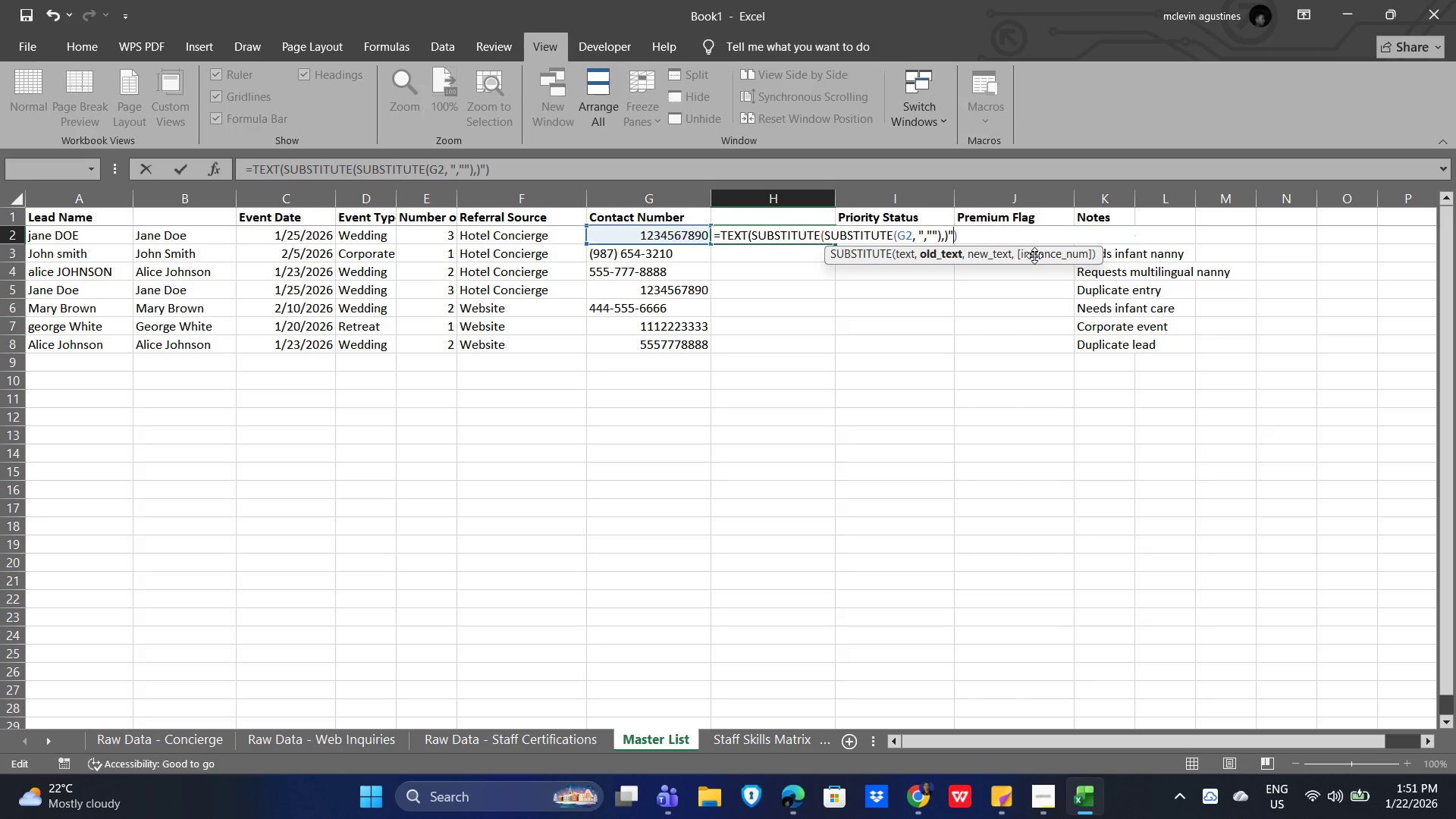 
key(Backspace)
 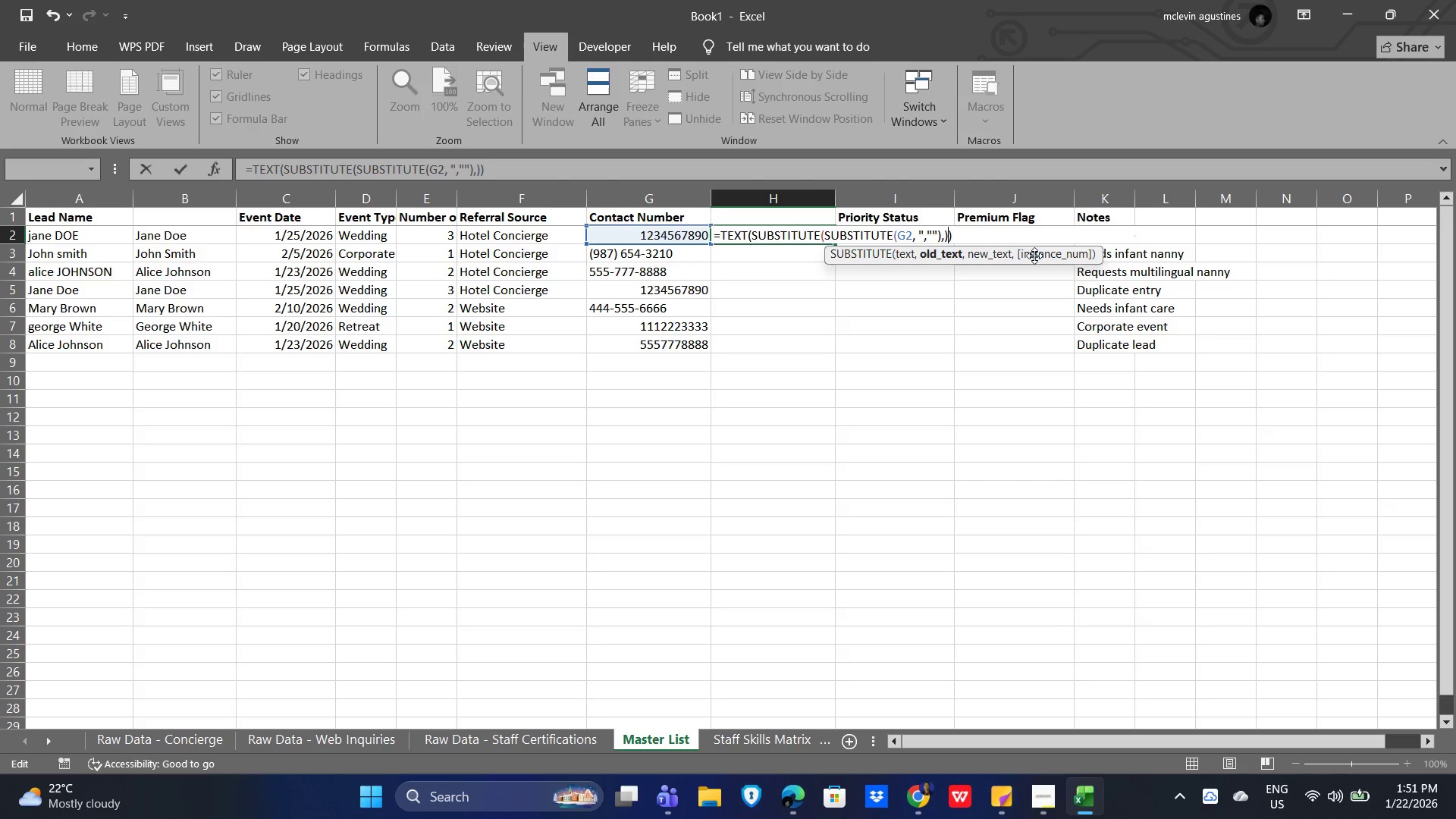 
key(Backspace)
 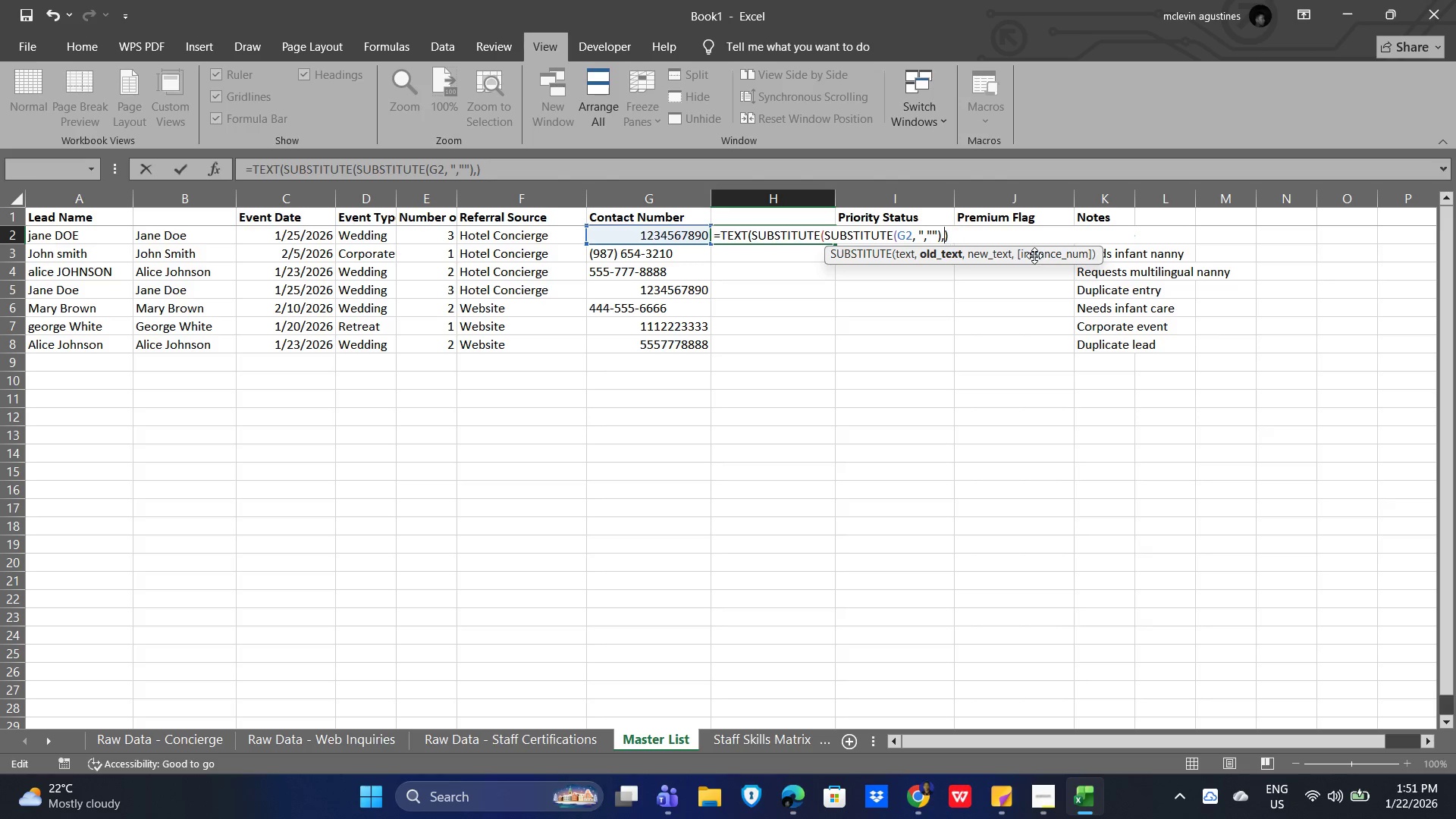 
key(Backspace)
 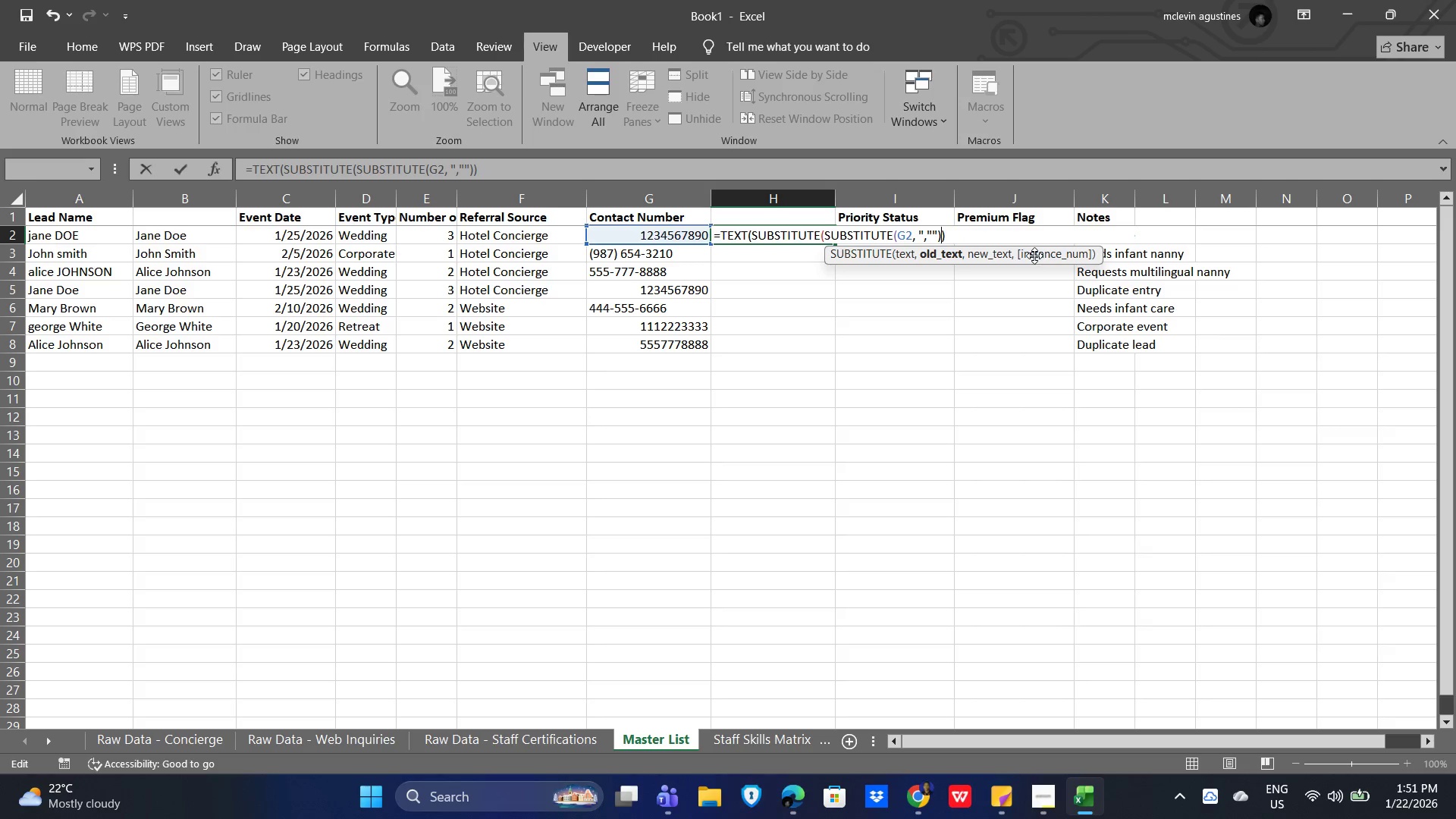 
key(Backspace)
 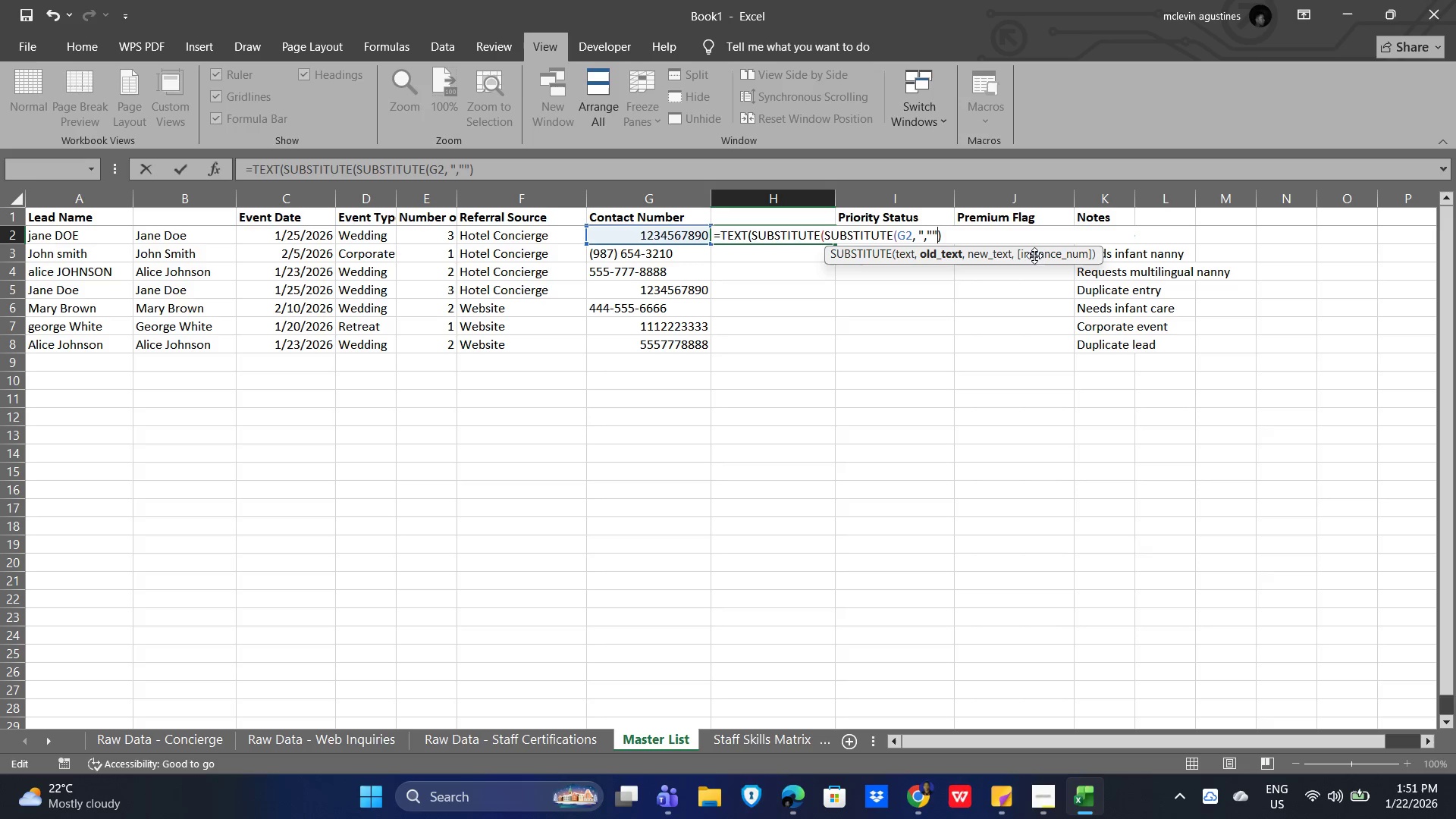 
key(Backspace)
 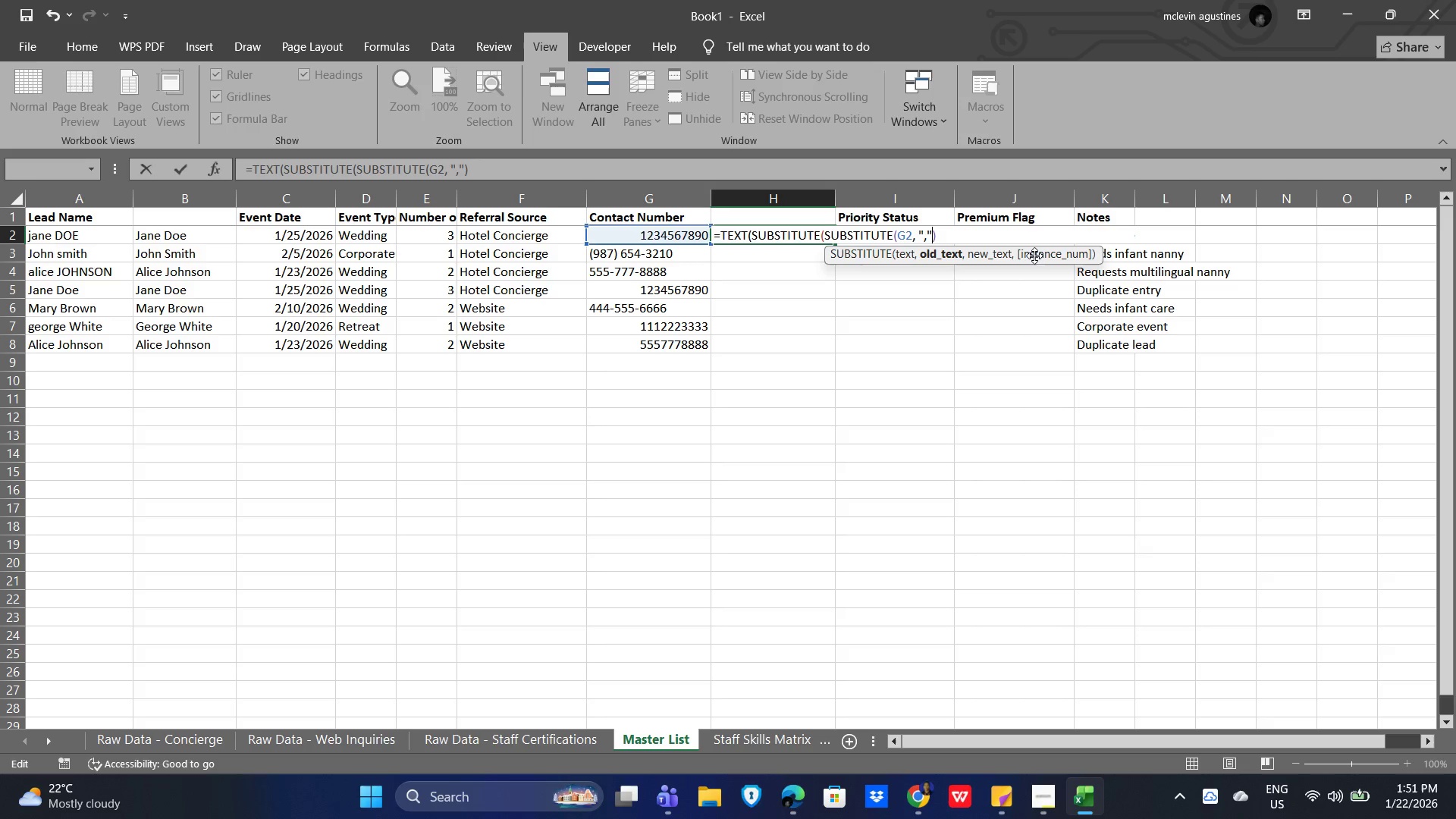 
key(Backspace)
 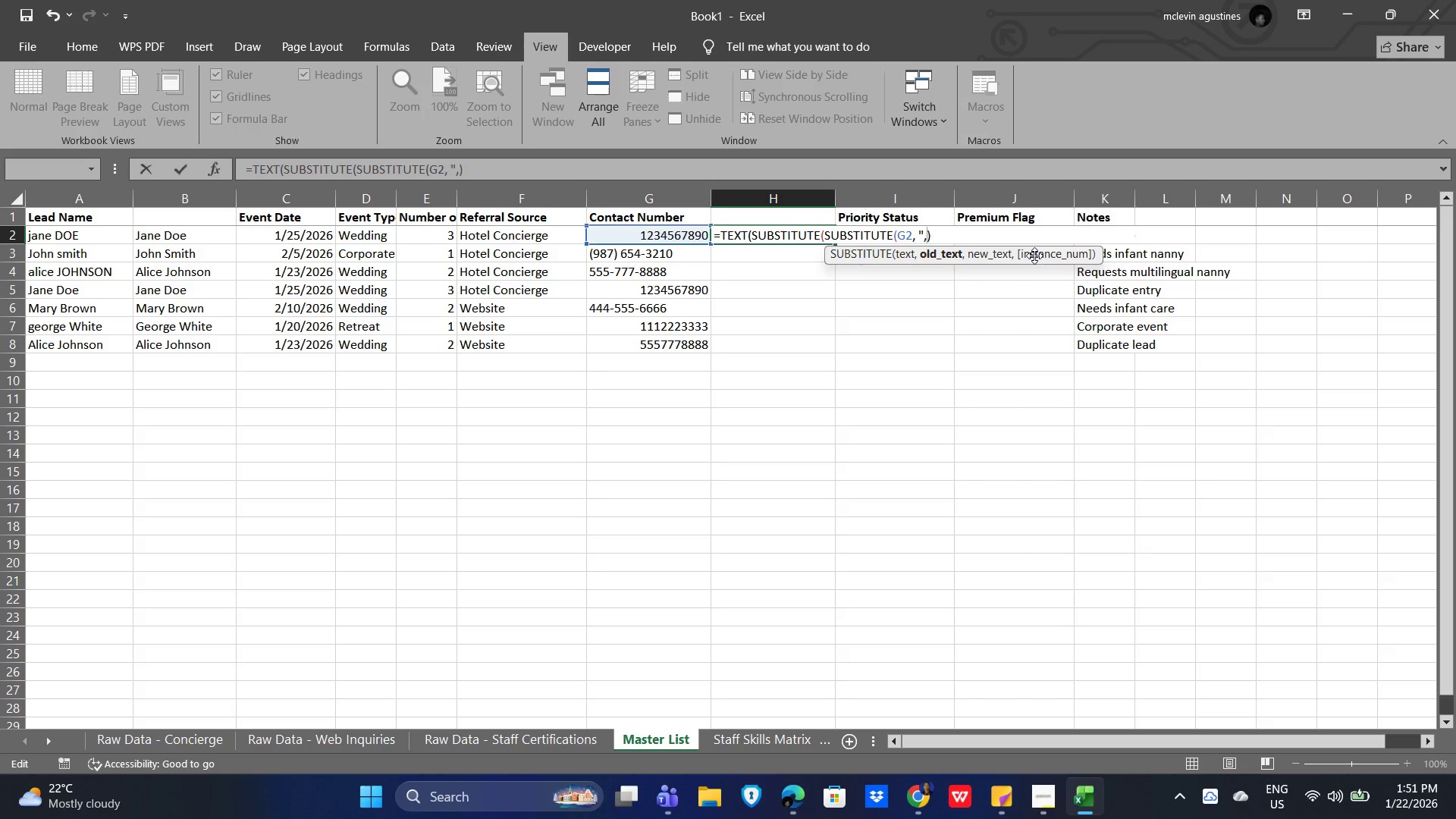 
key(Backspace)
 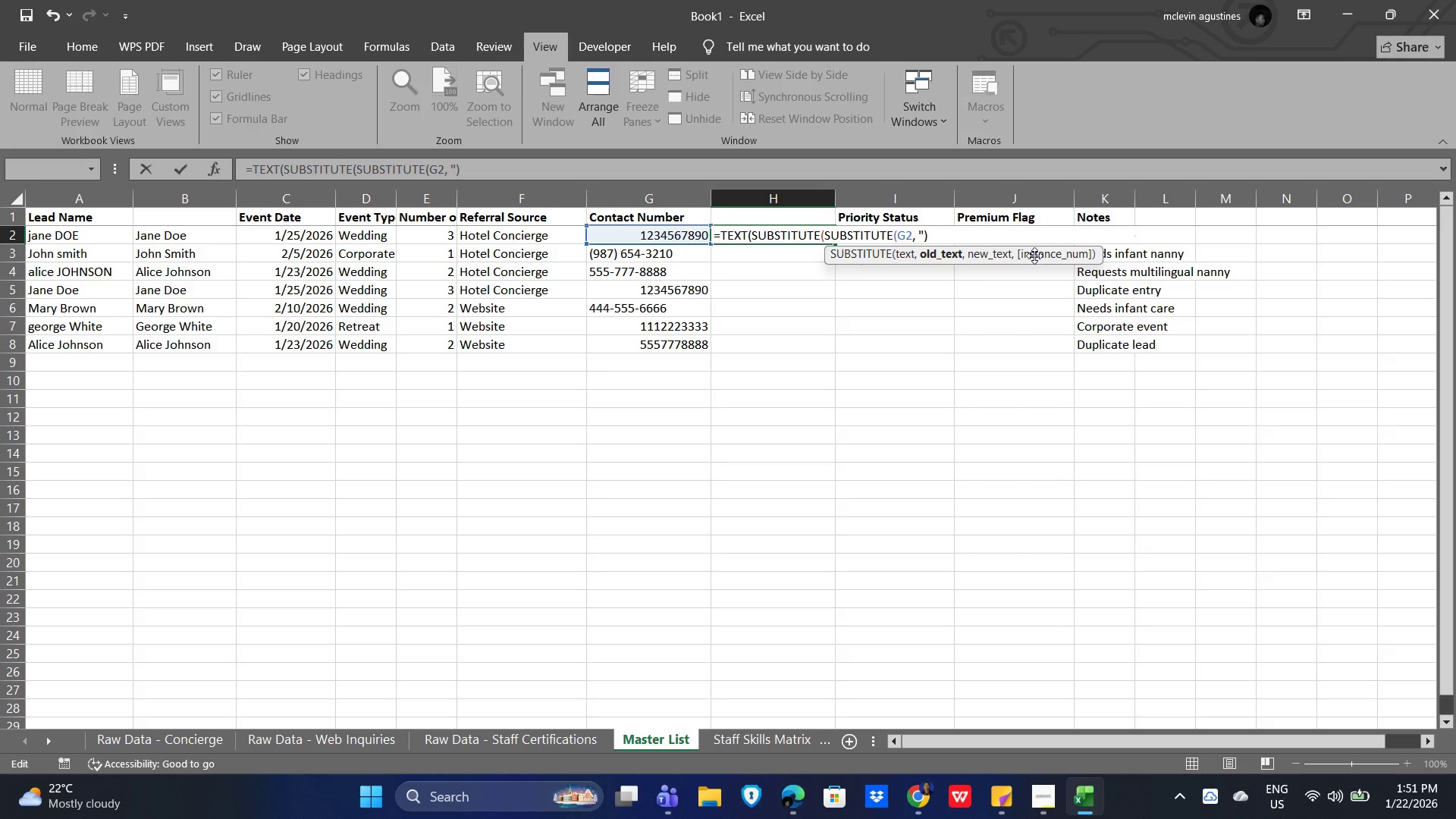 
wait(14.31)
 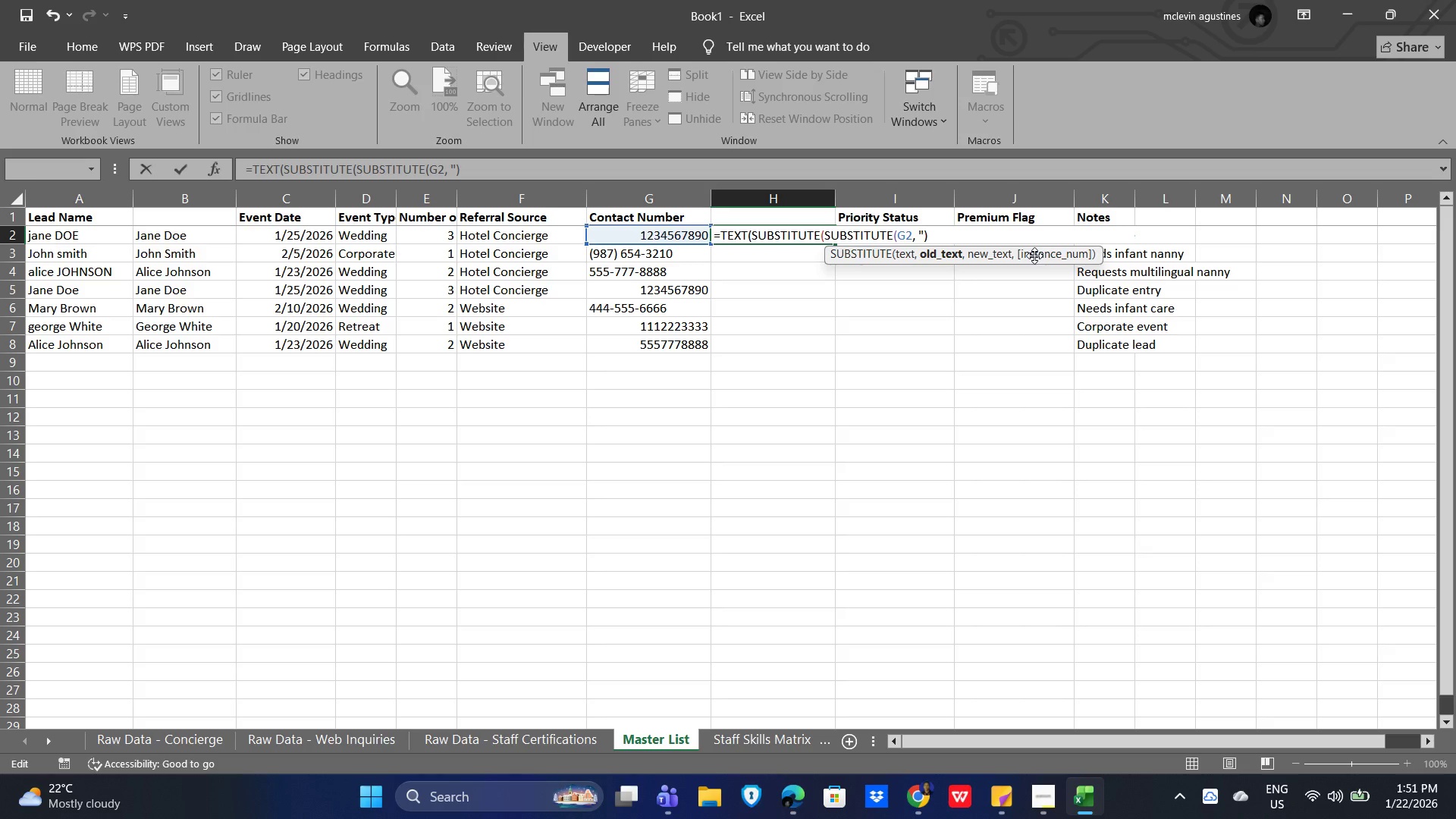 
key(Backspace)
 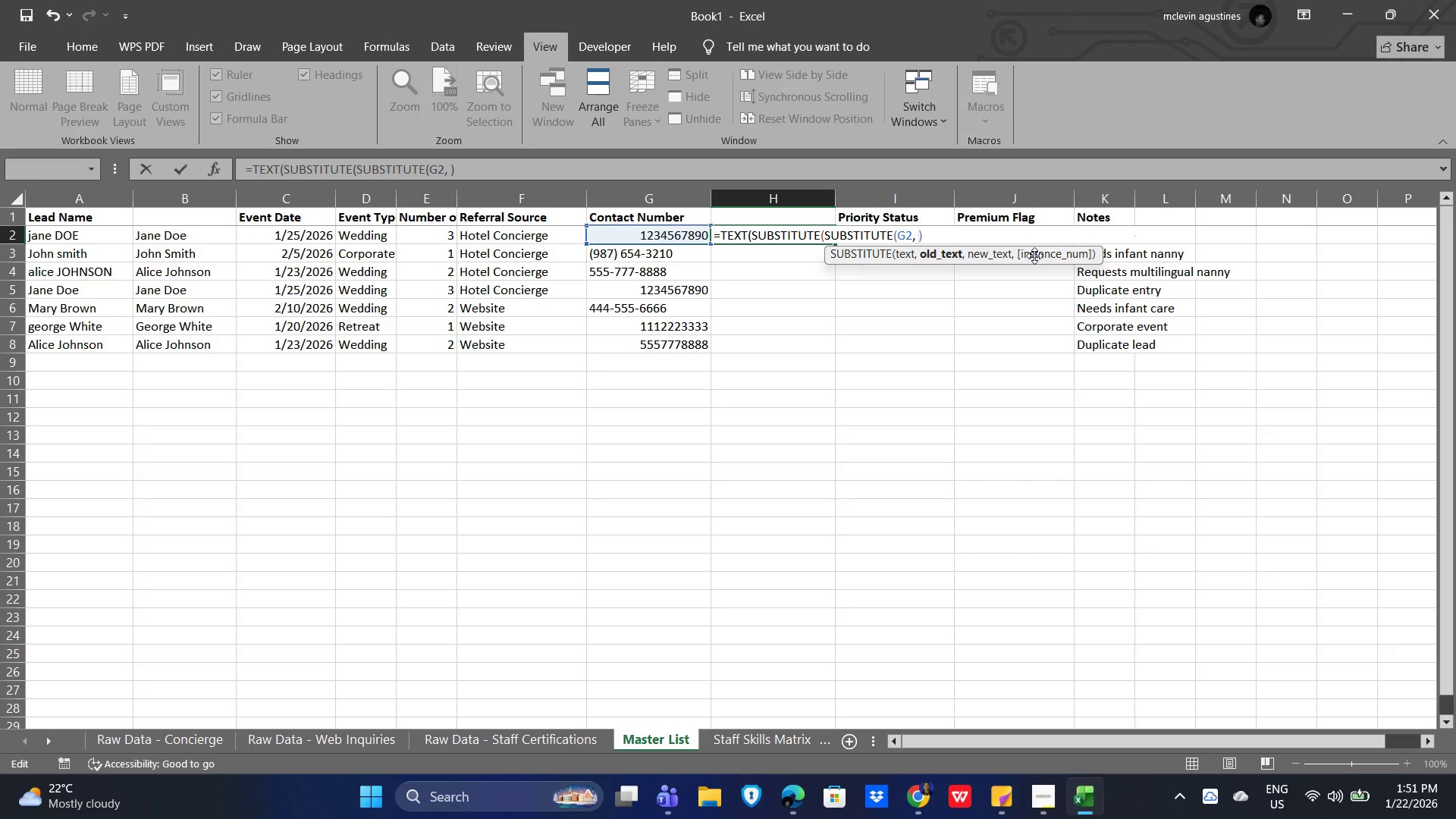 
key(Backspace)
 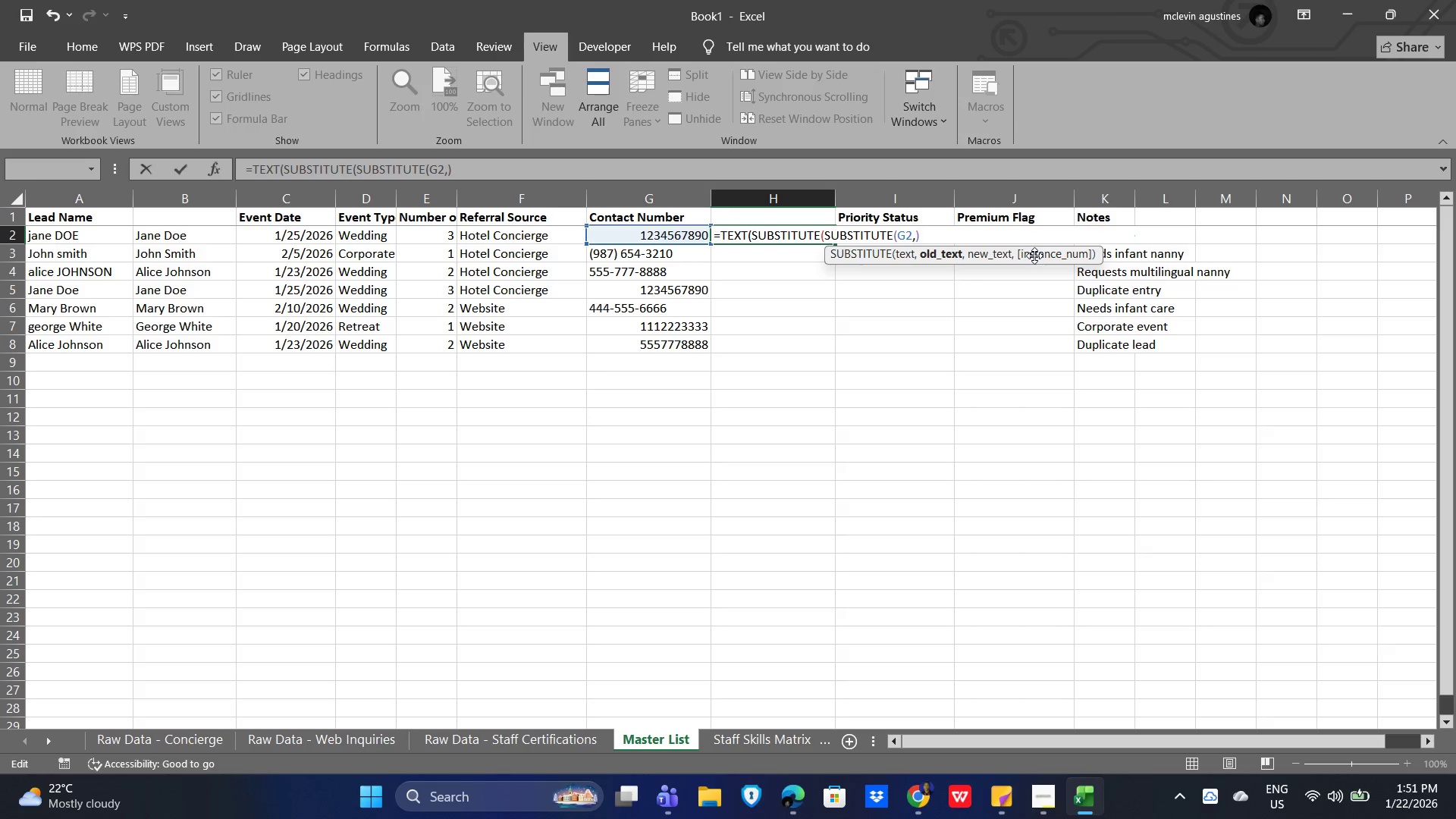 
key(Space)
 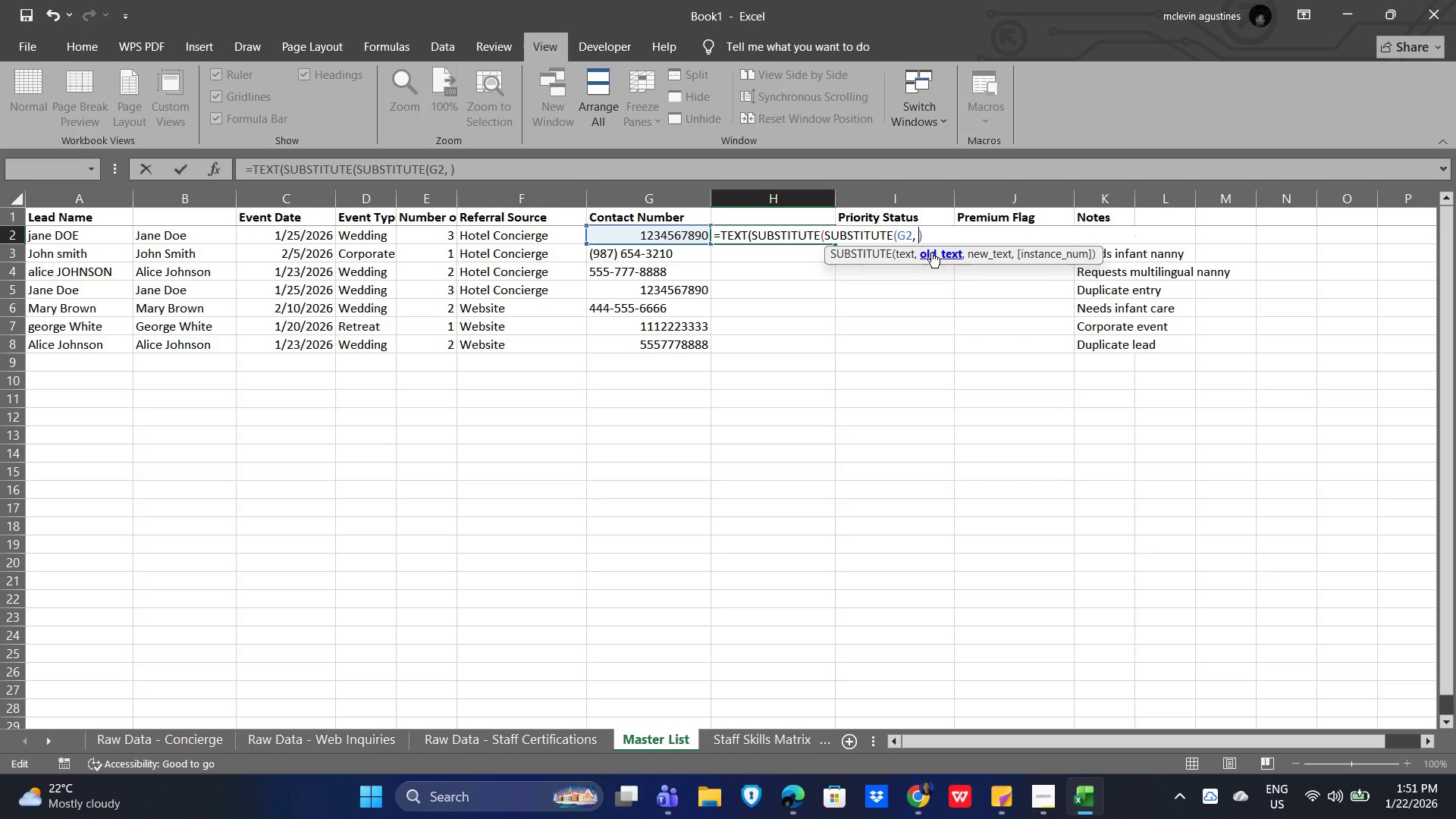 
left_click([934, 249])
 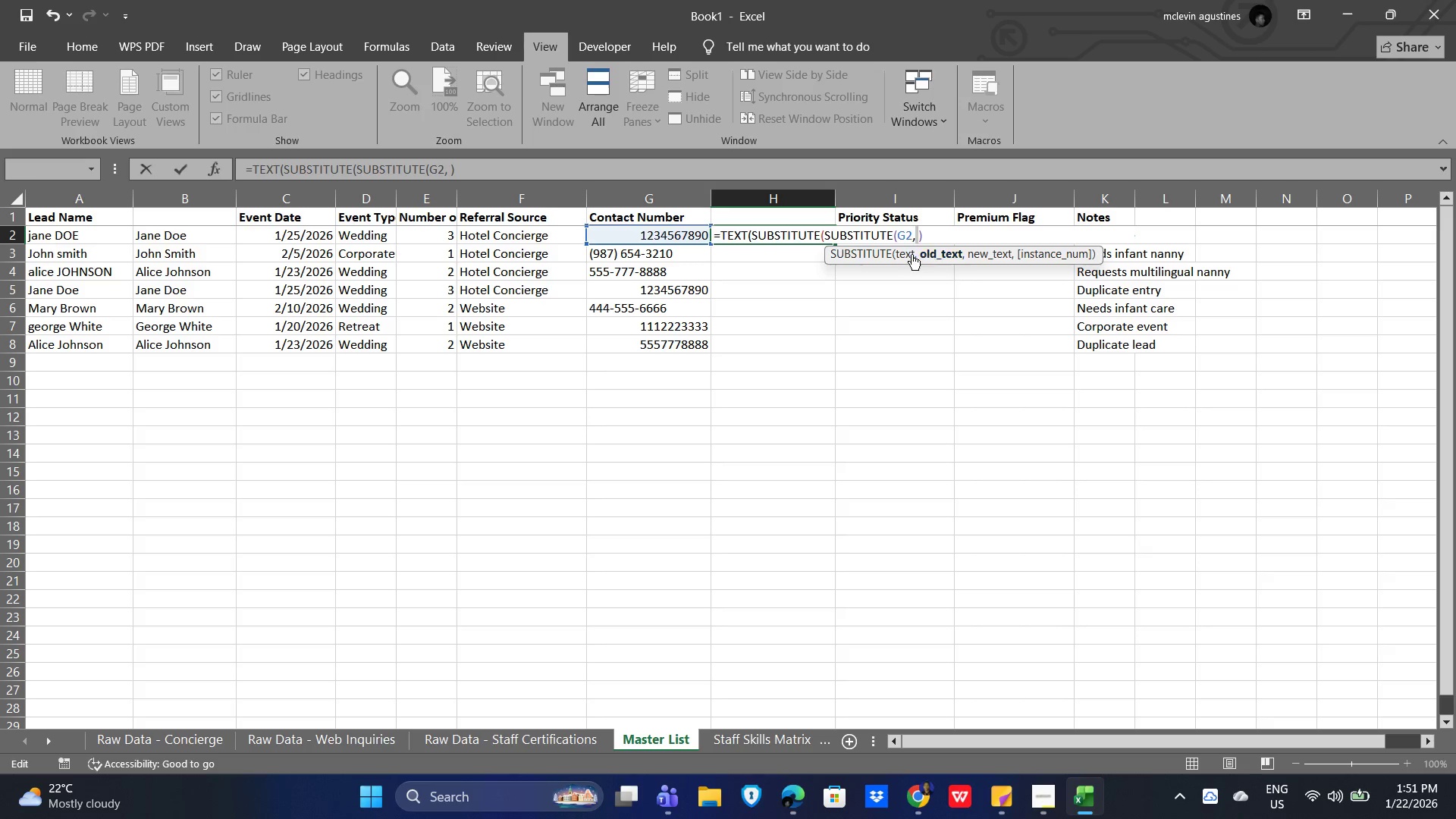 
left_click([899, 253])
 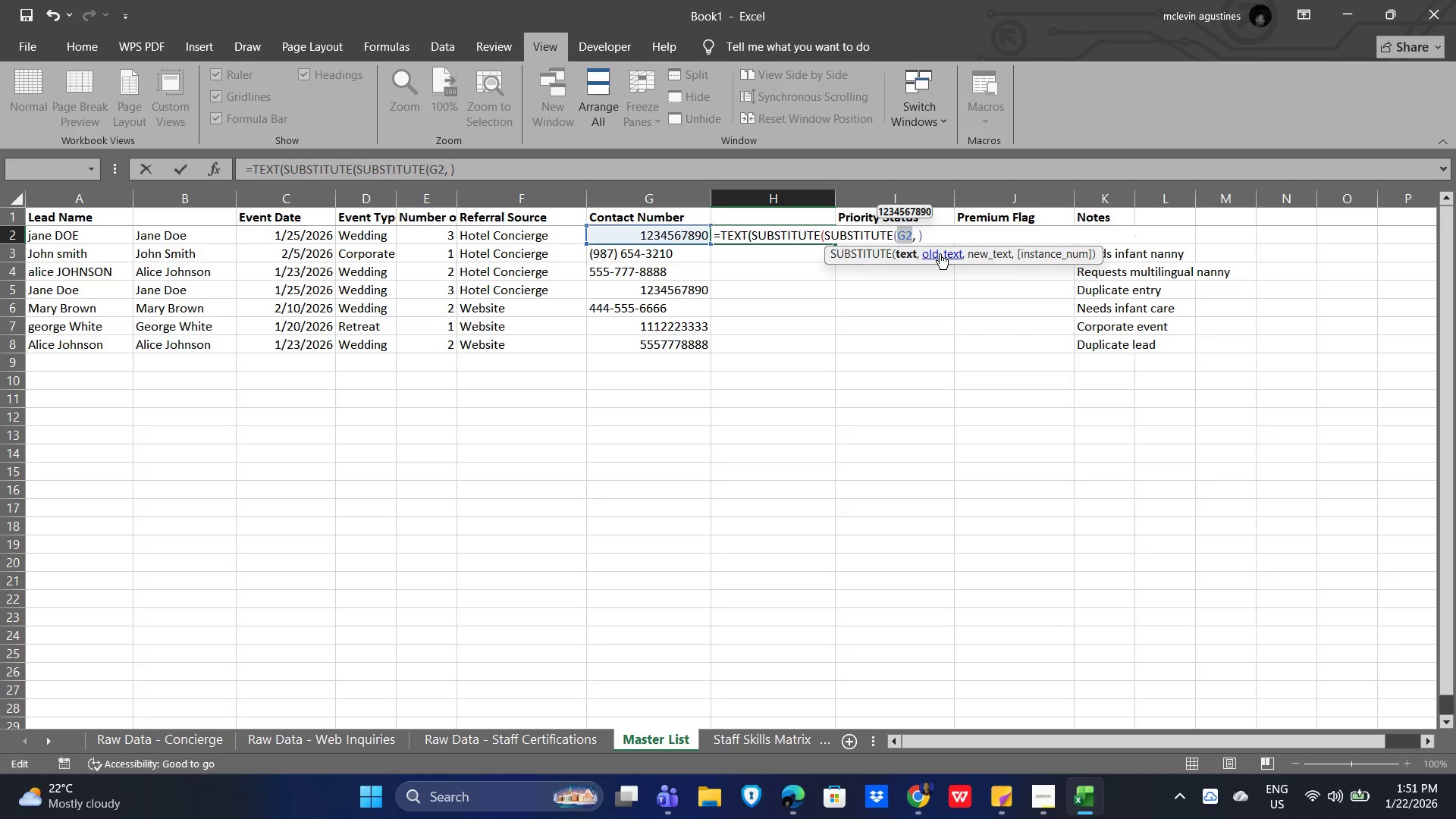 
left_click([940, 253])
 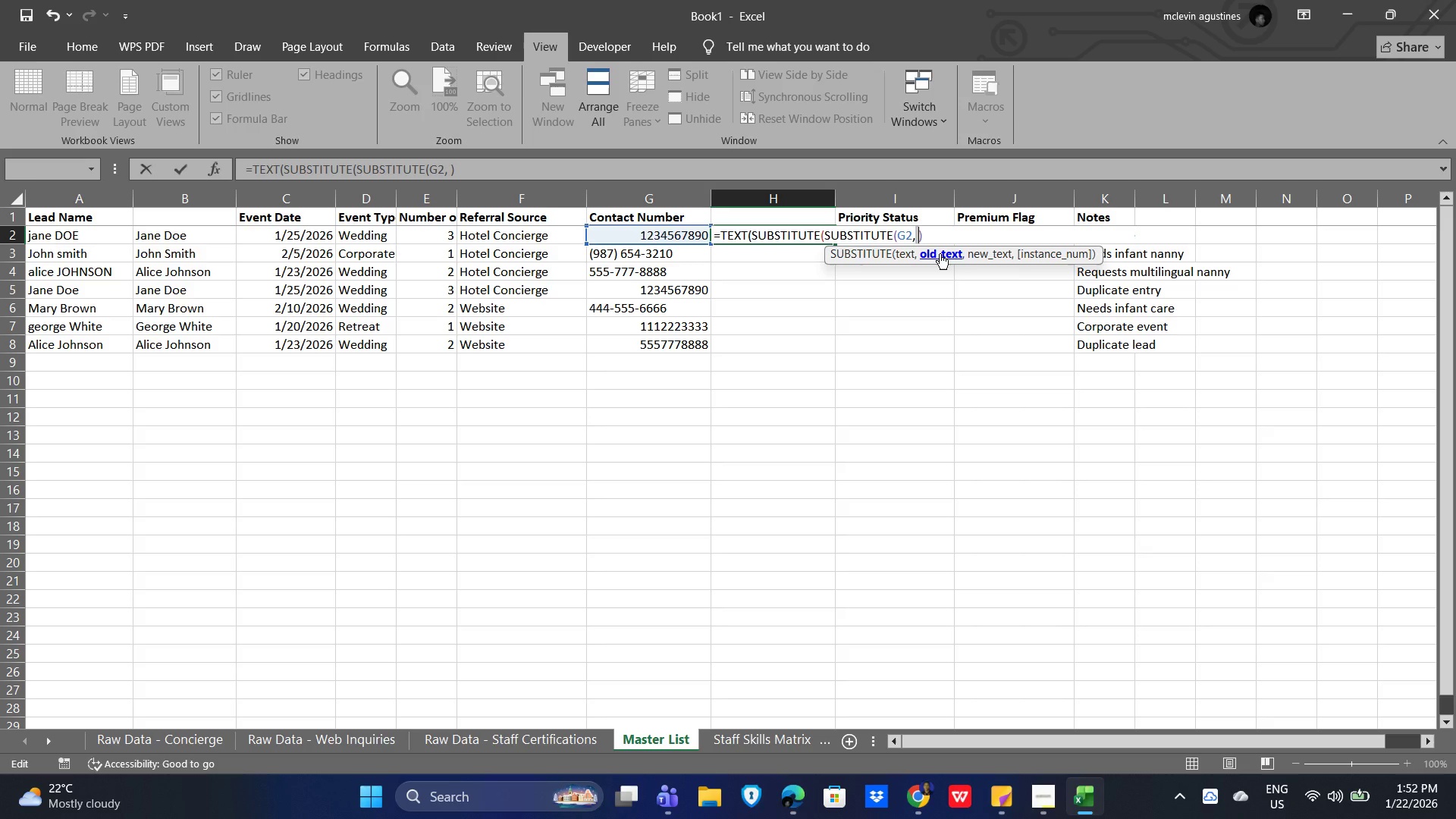 
wait(37.73)
 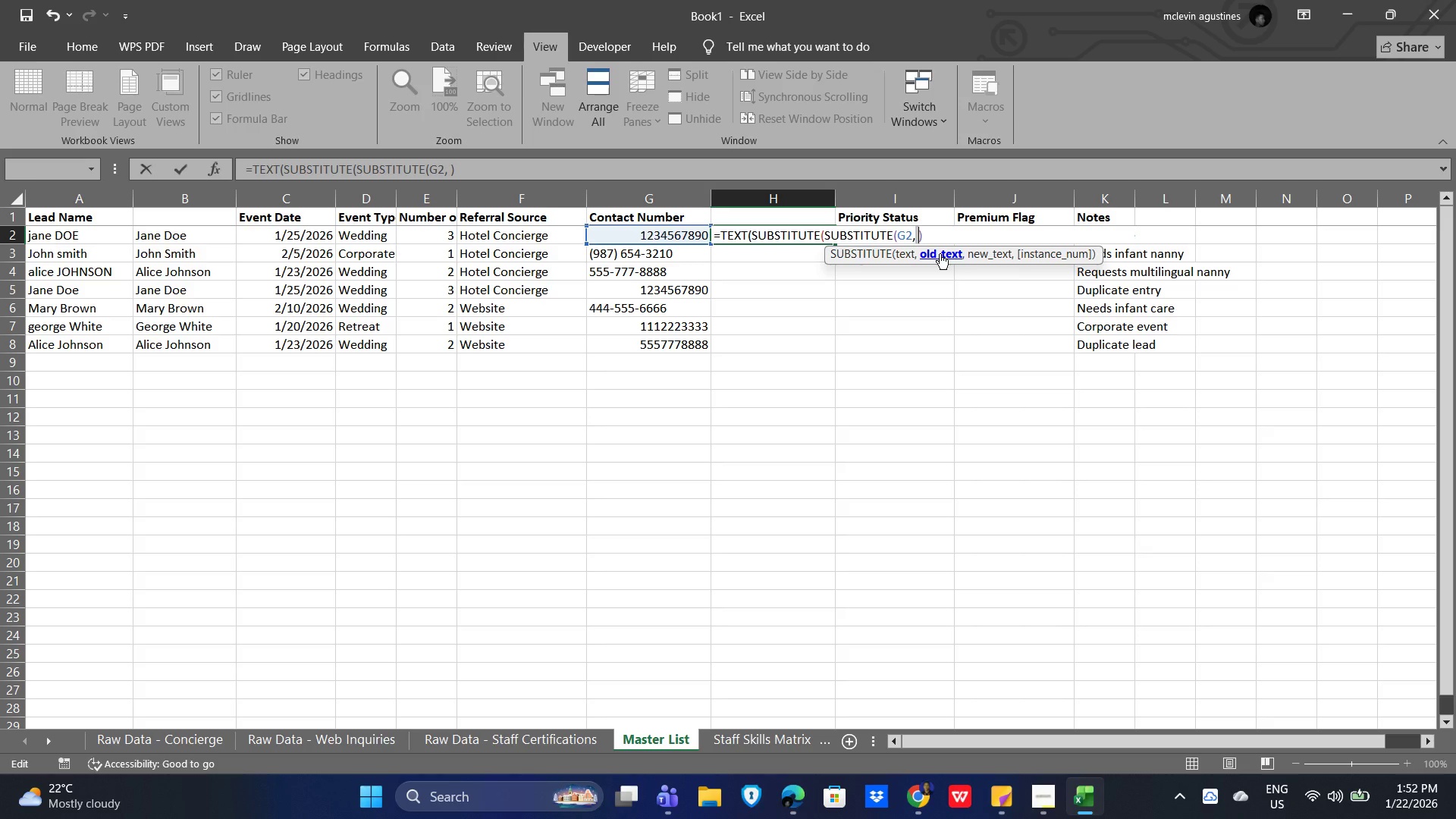 
key(Shift+Quote)
 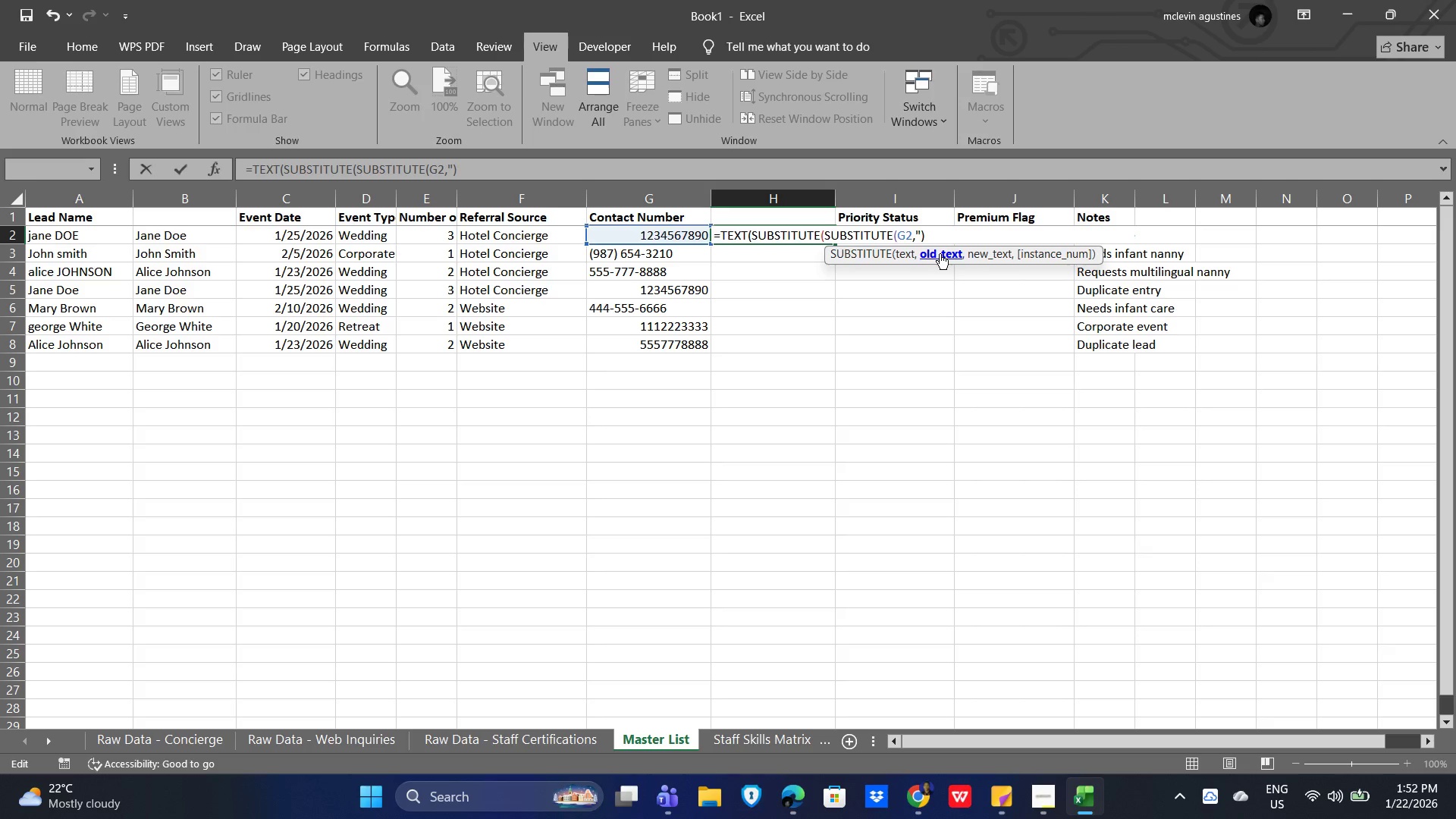 
wait(14.73)
 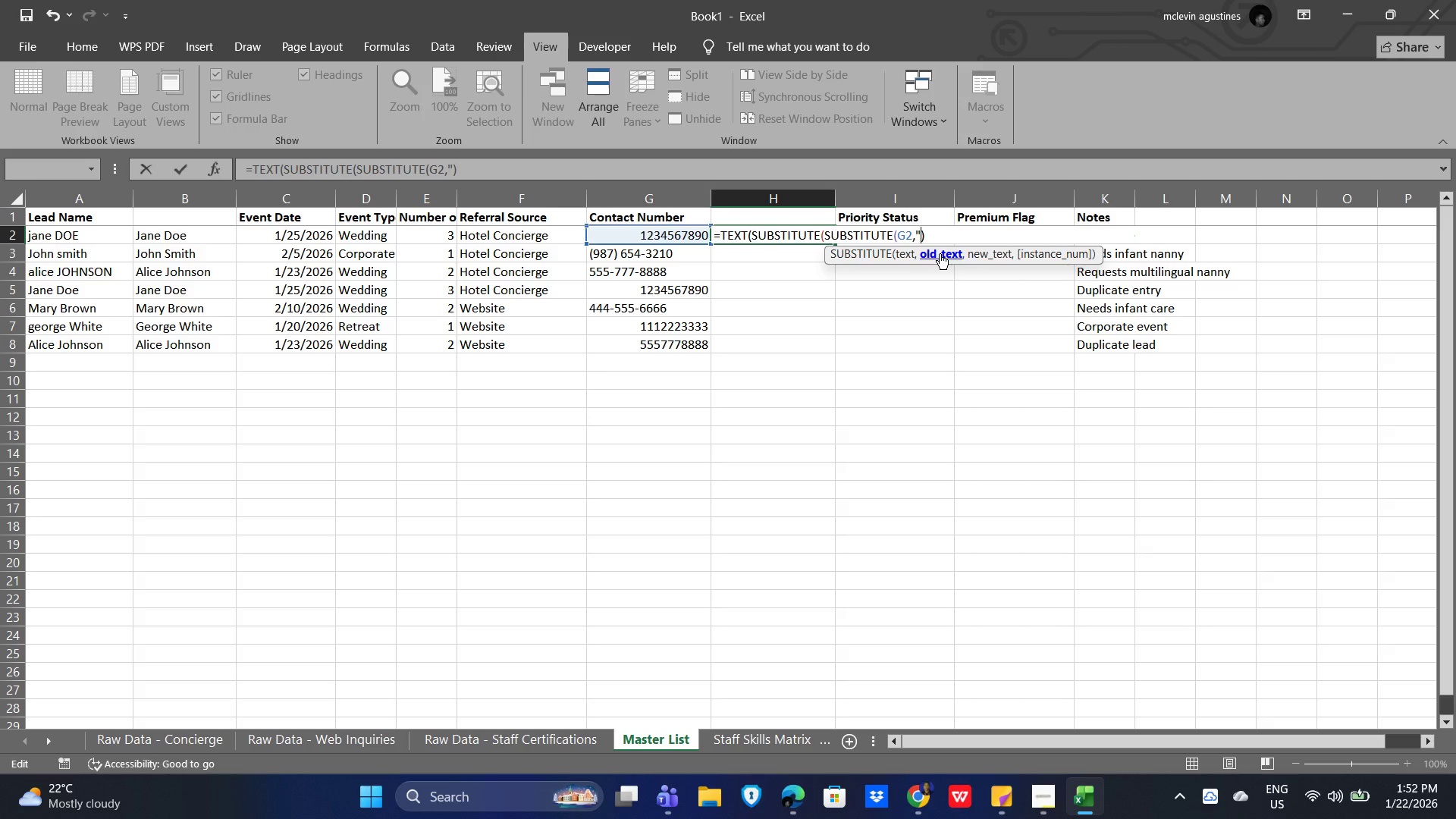 
key(Shift+9)
 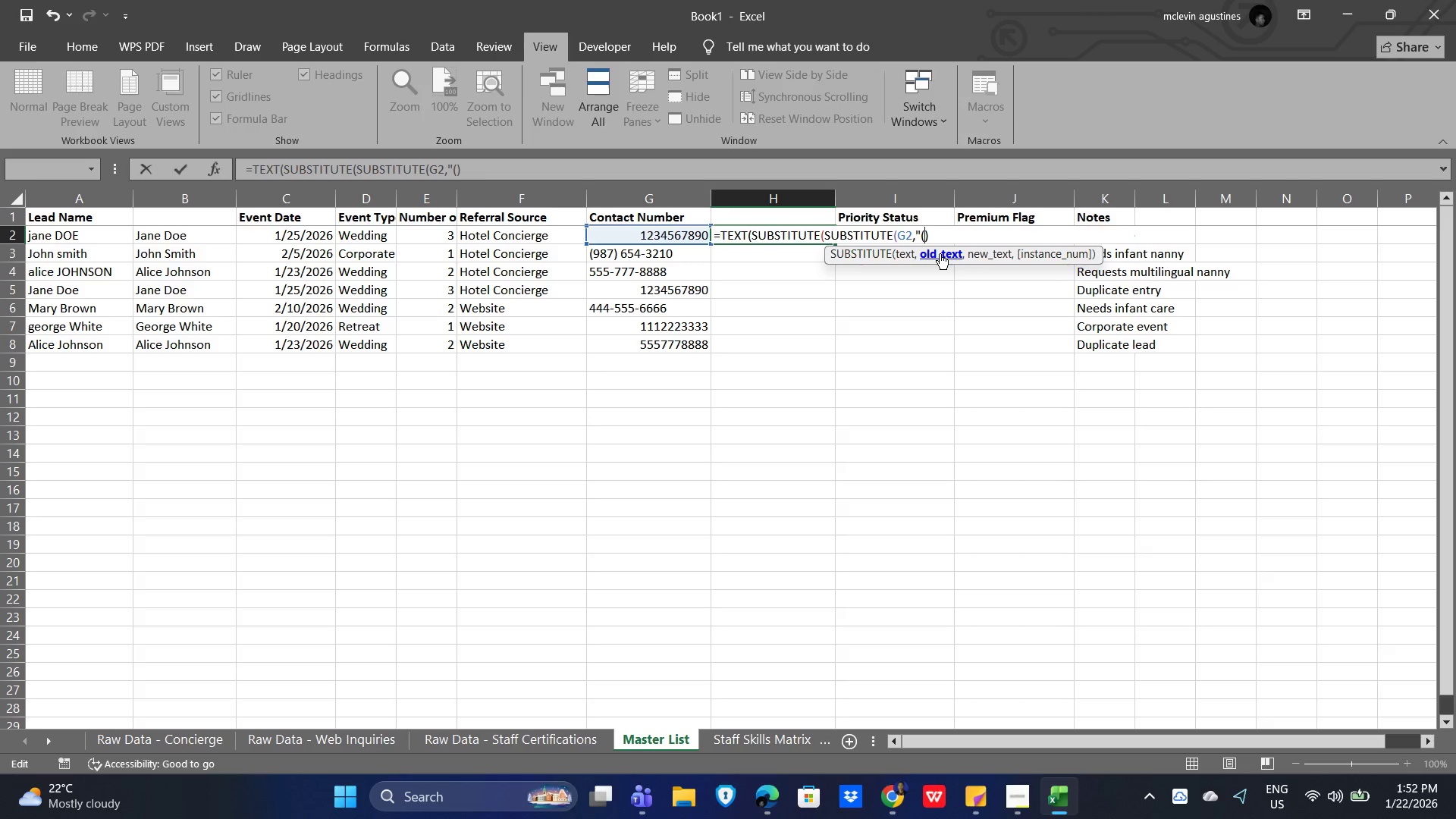 
key(Shift+Quote)
 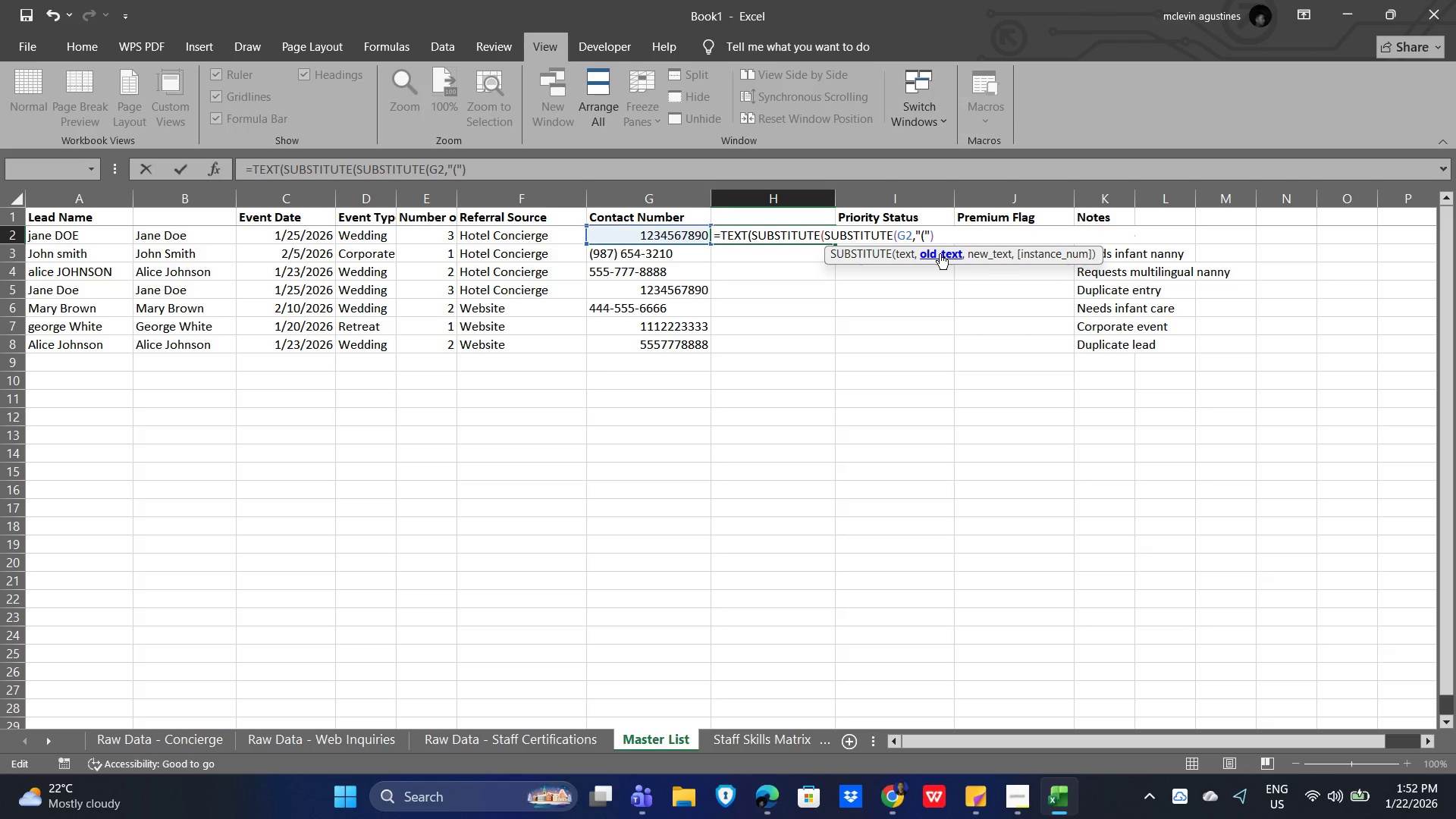 
key(Comma)
 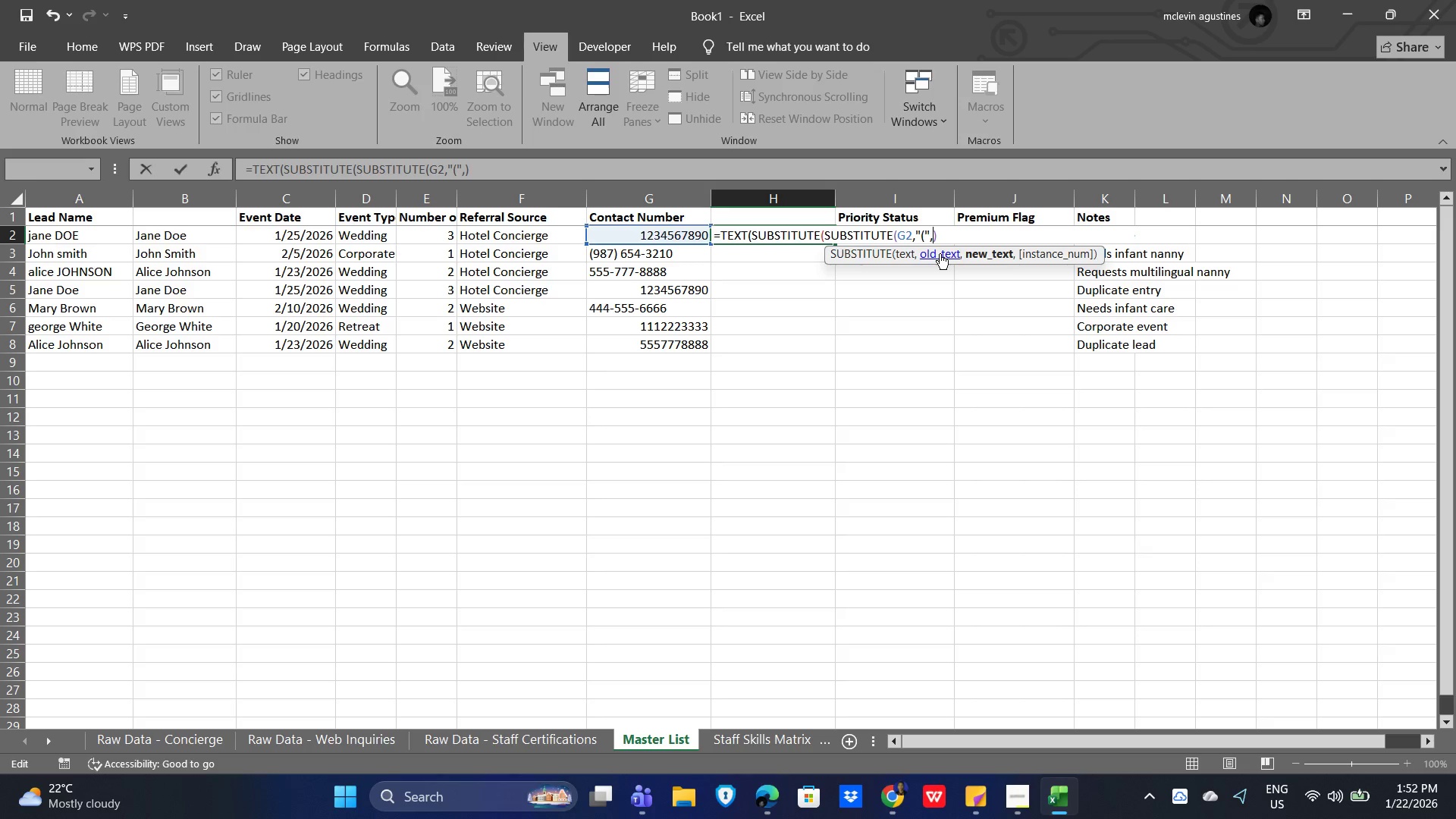 
key(Shift+Quote)
 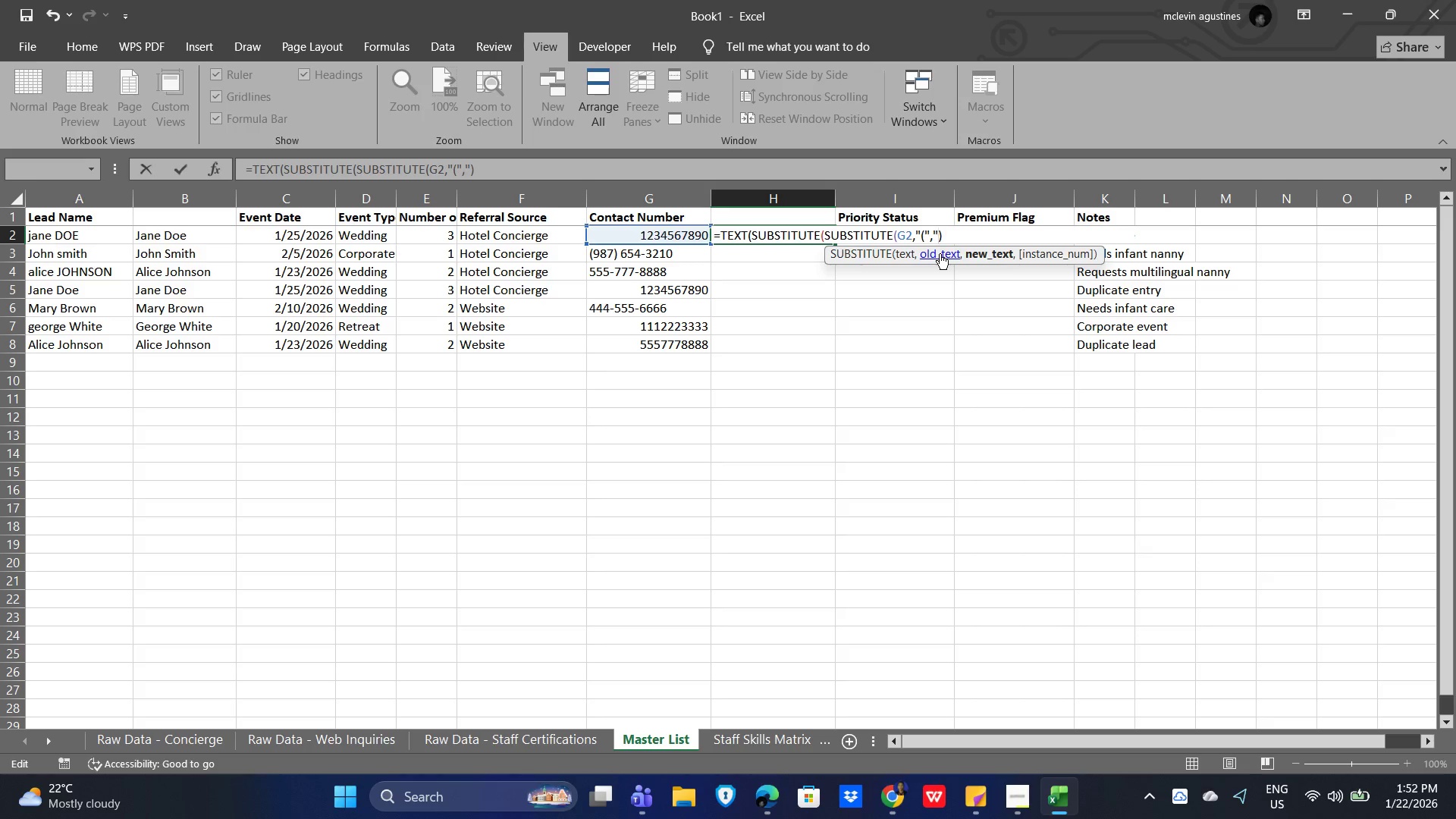 
key(Shift+Quote)
 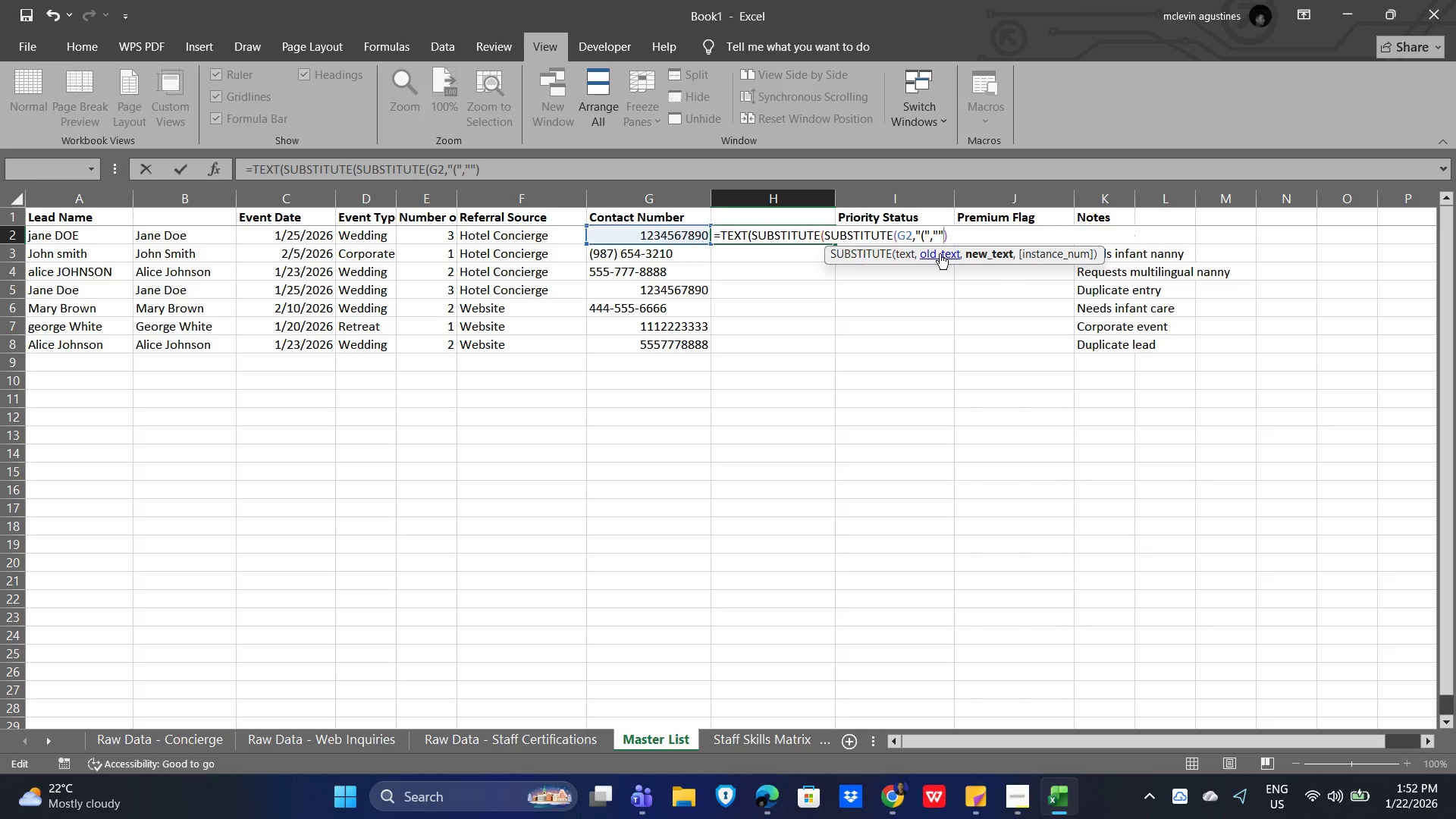 
key(Shift+0)
 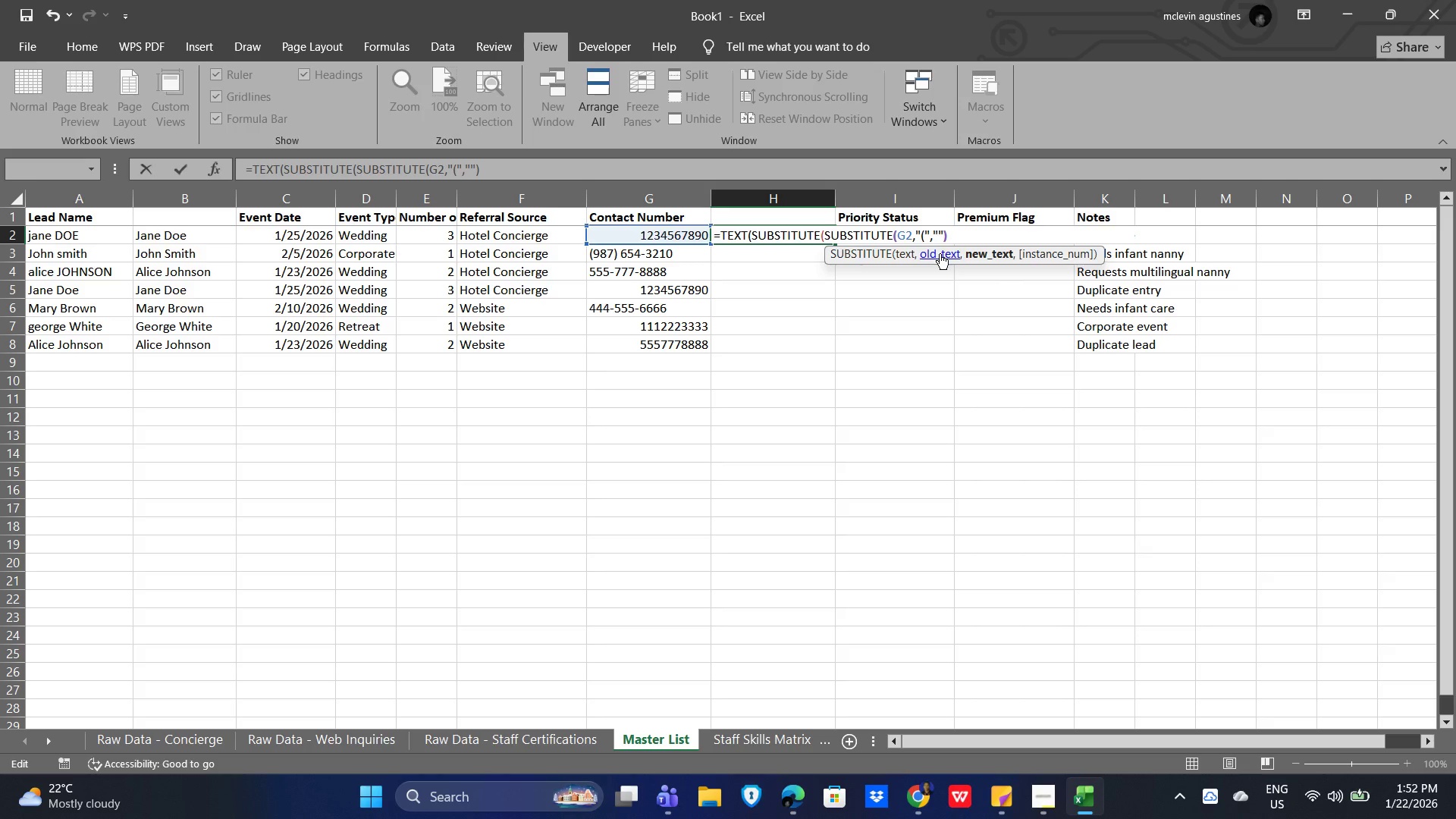 
key(Comma)
 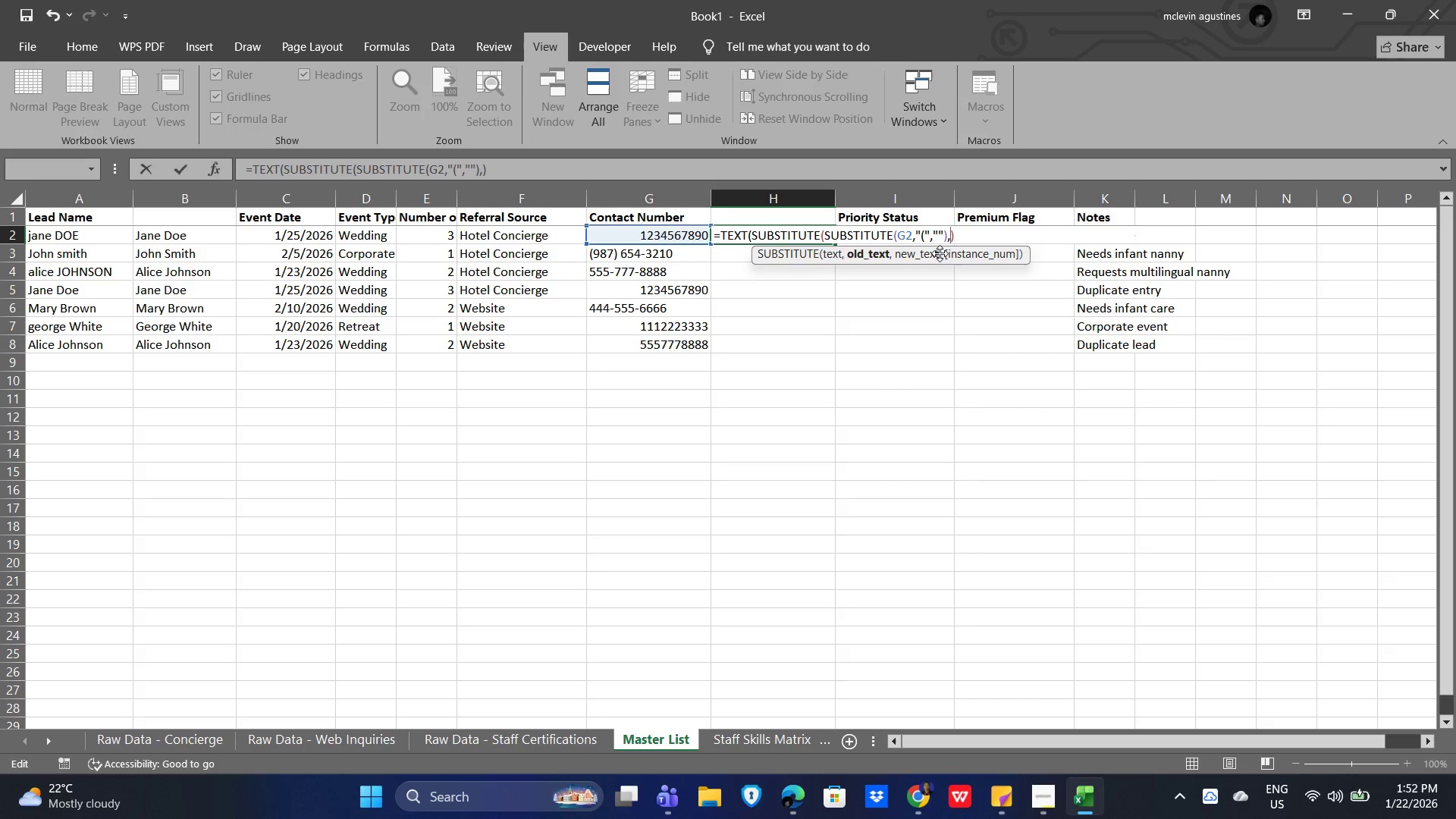 
key(Shift+Quote)
 